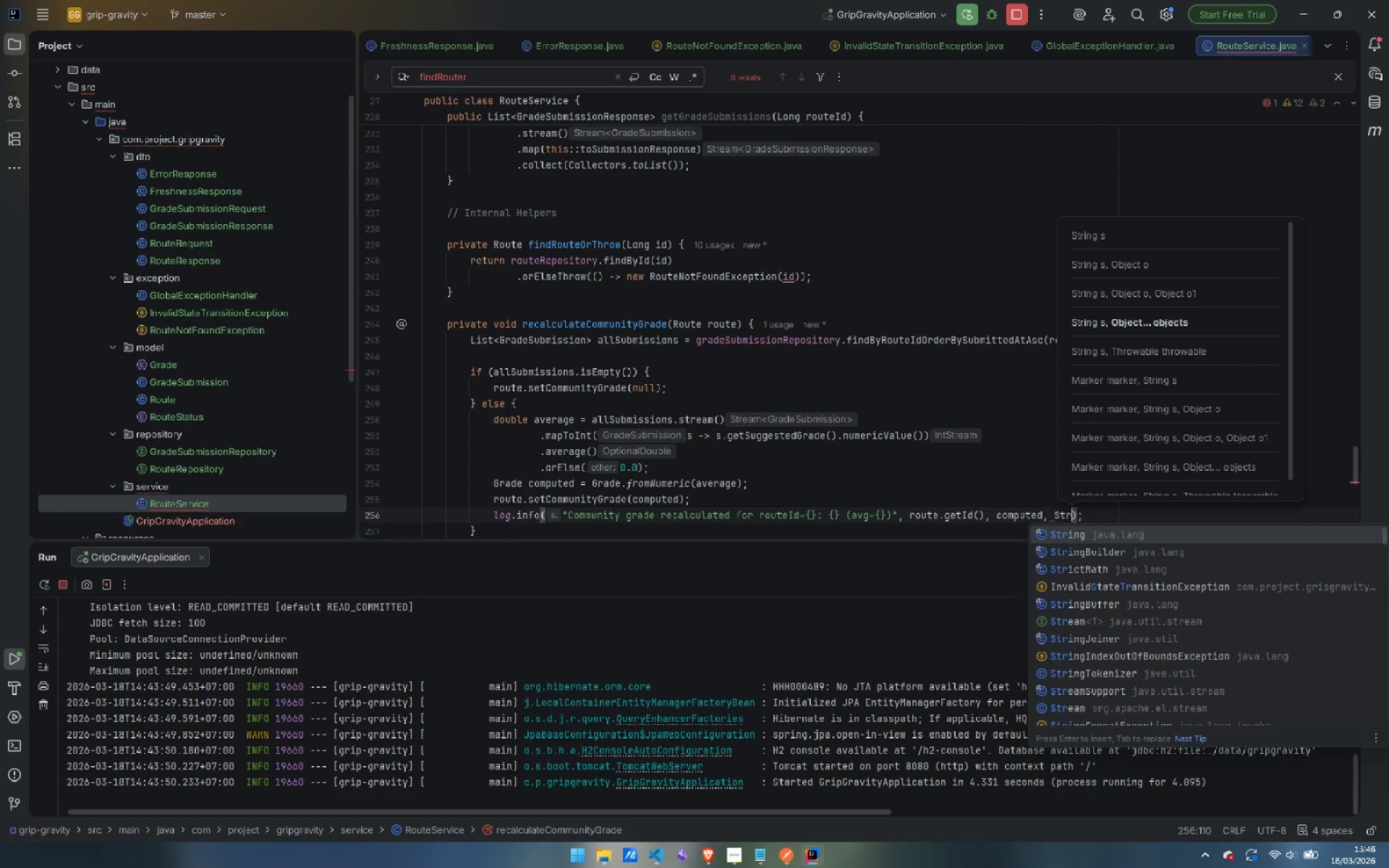 
key(Enter)
 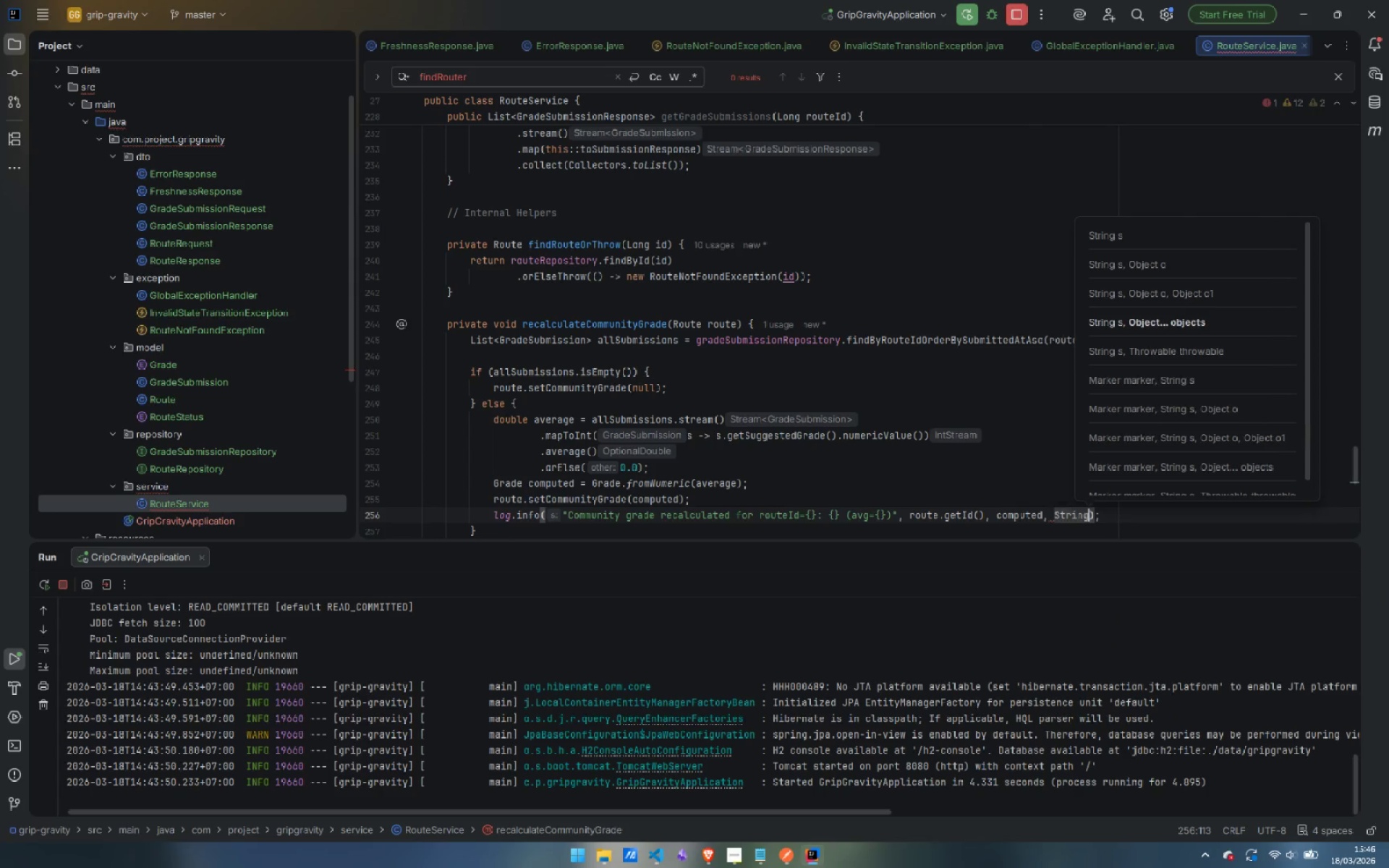 
key(Period)
 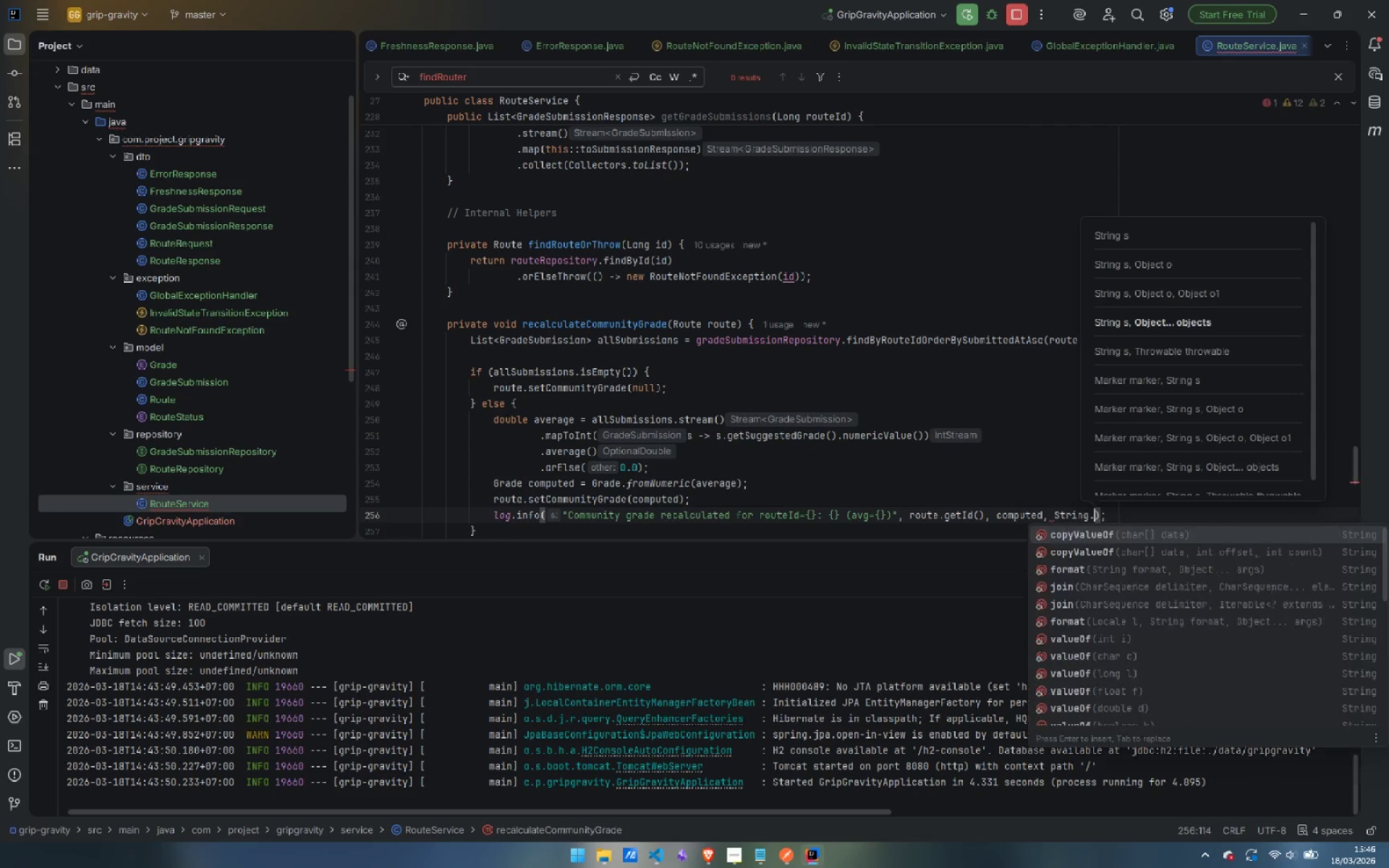 
key(F)
 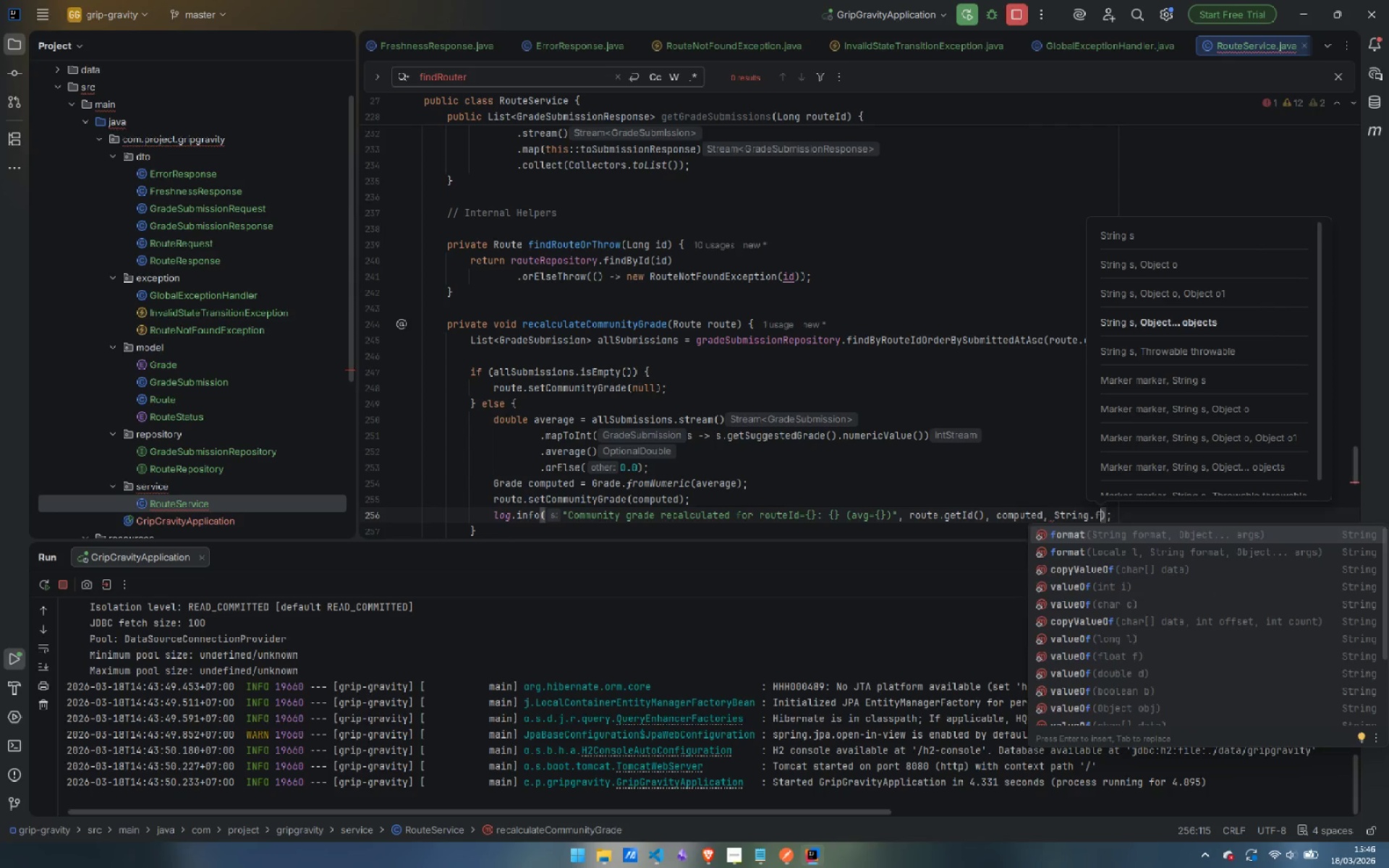 
key(Enter)
 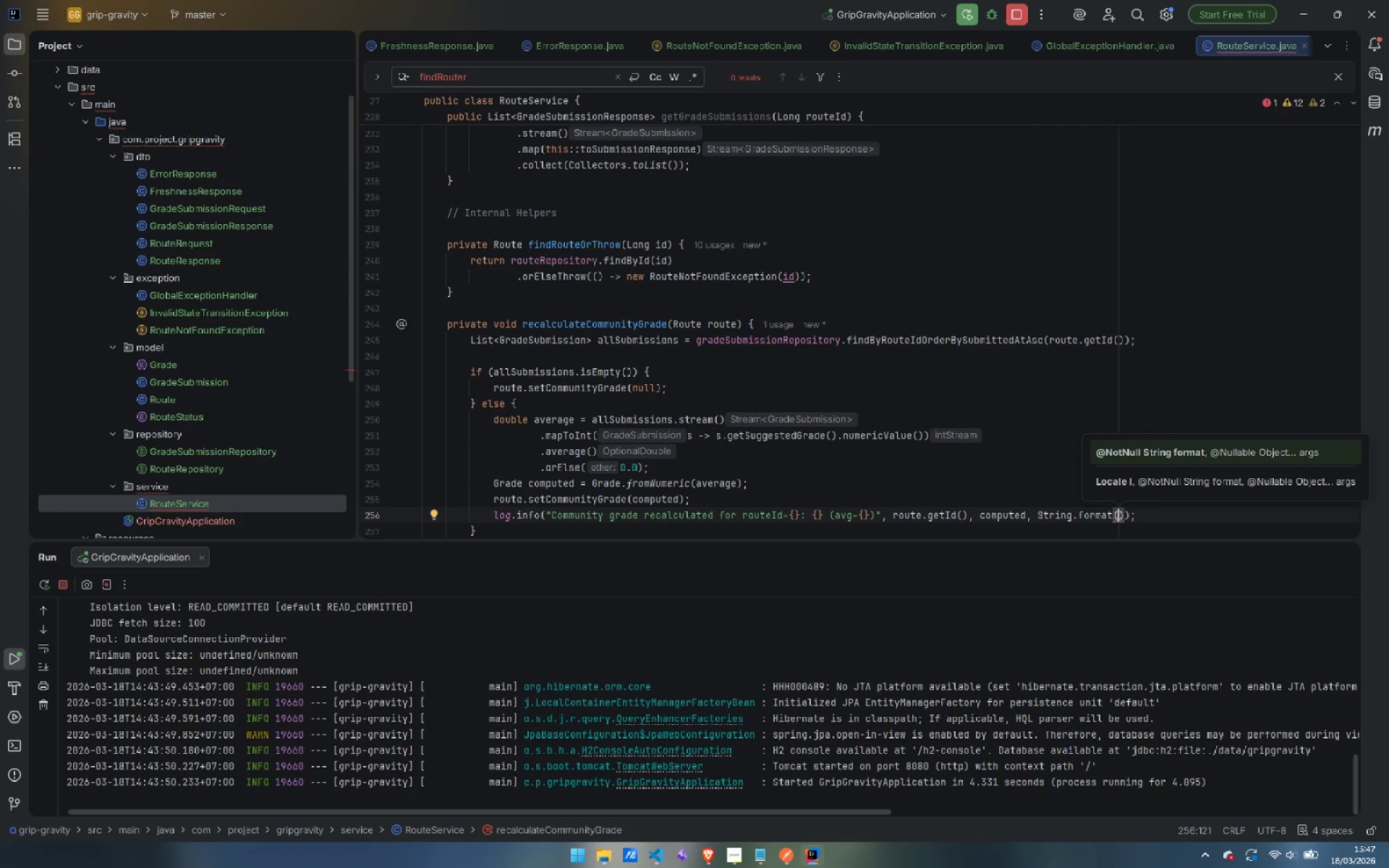 
wait(5.55)
 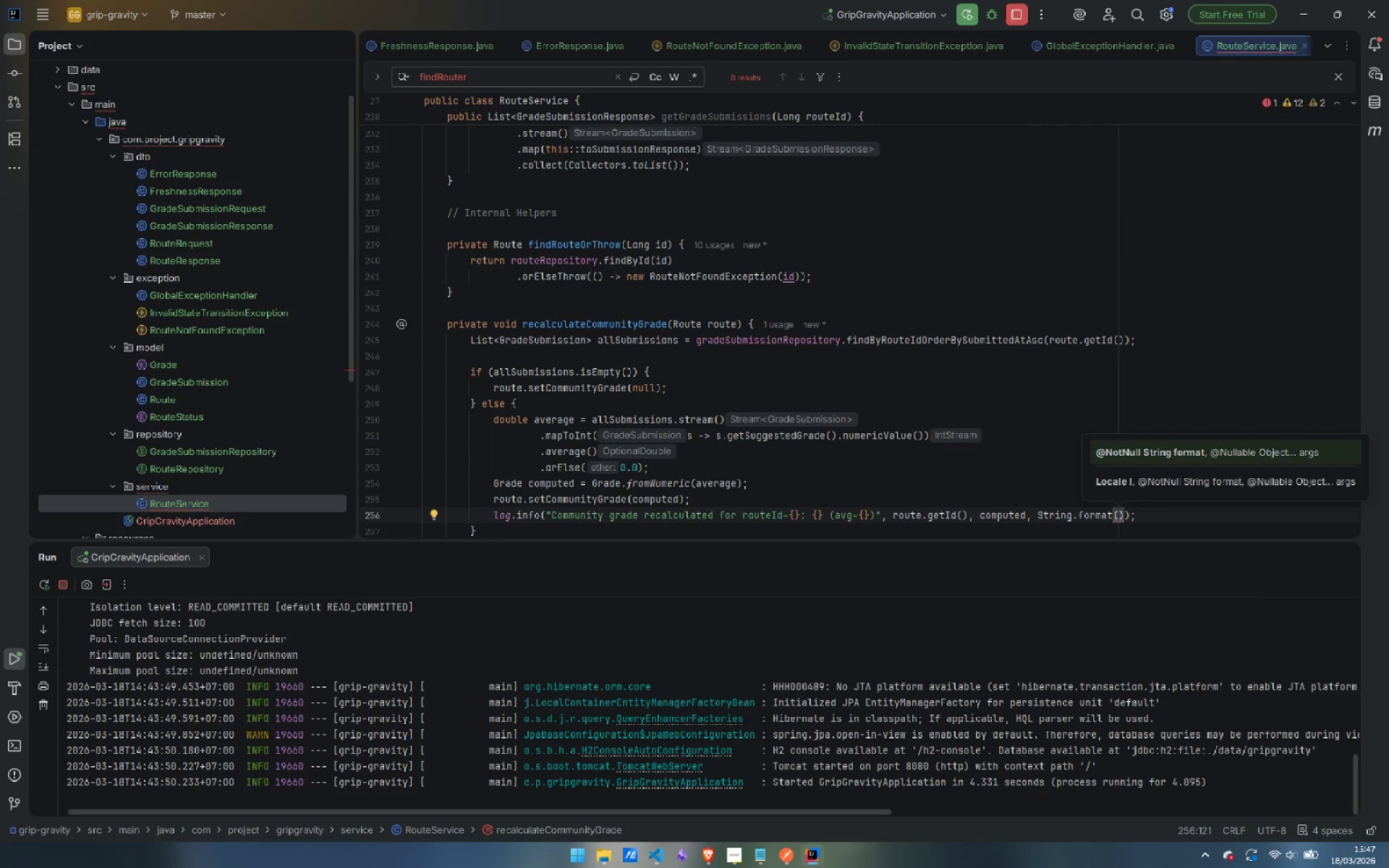 
type(".2f)
 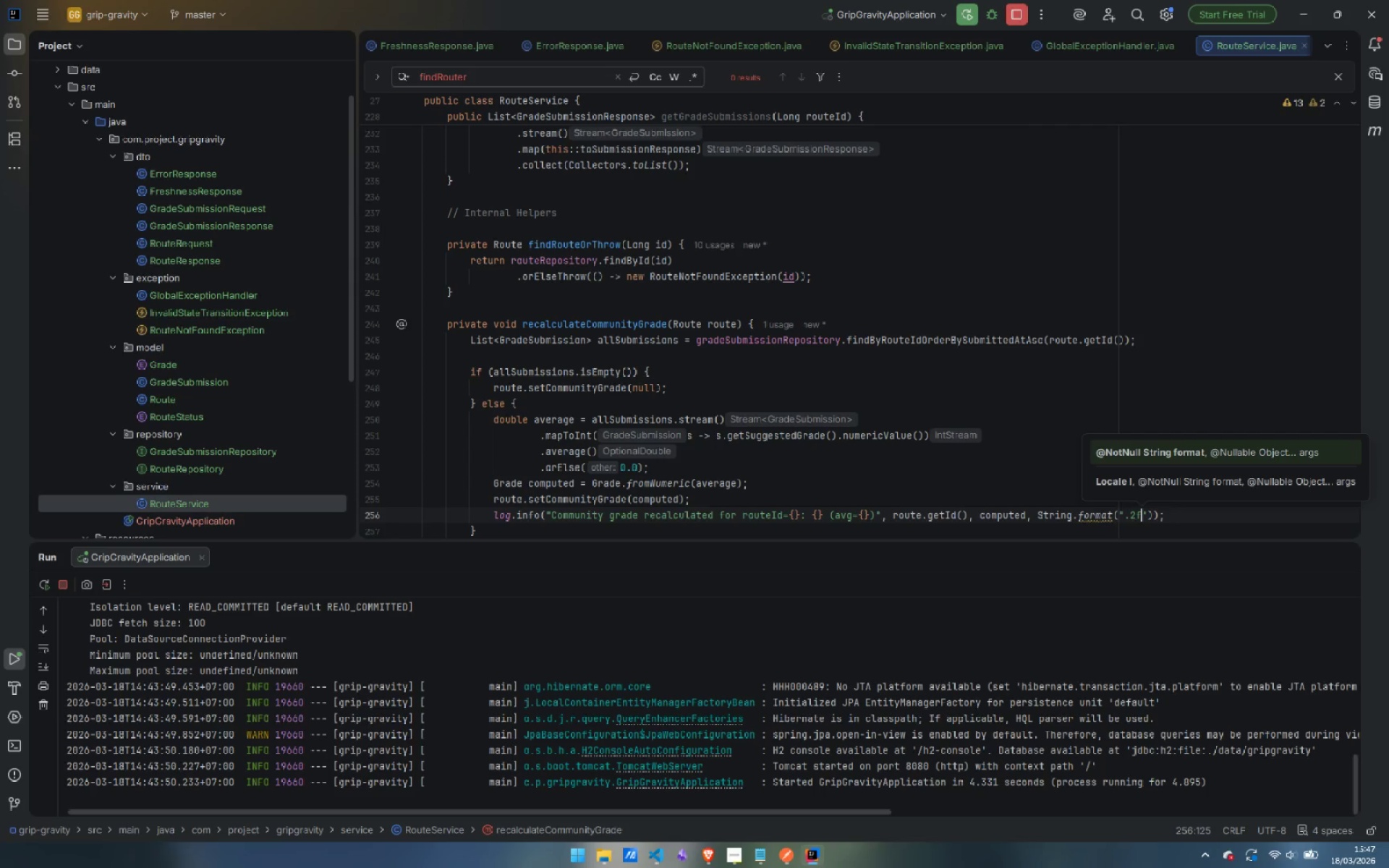 
key(ArrowLeft)
 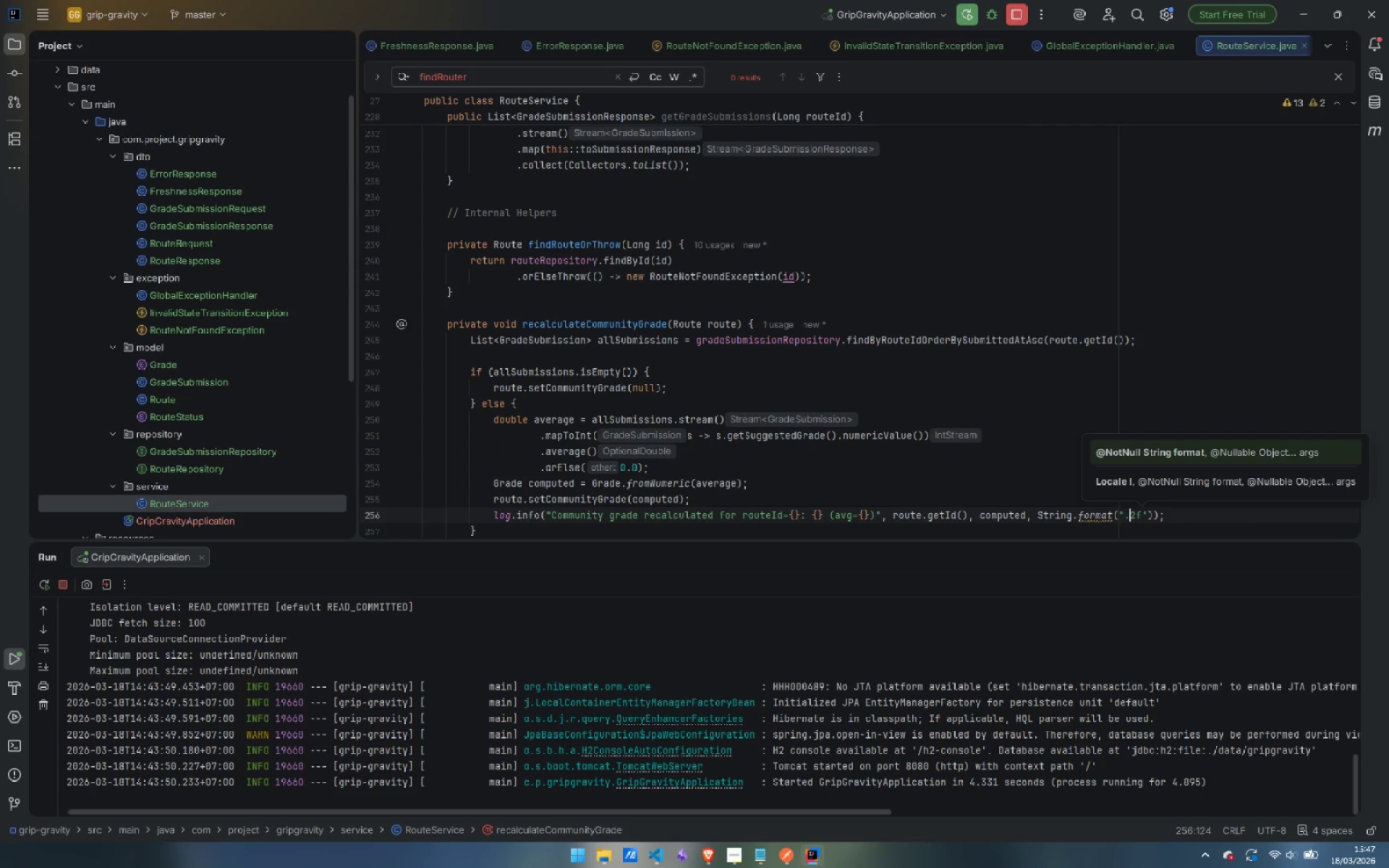 
key(ArrowLeft)
 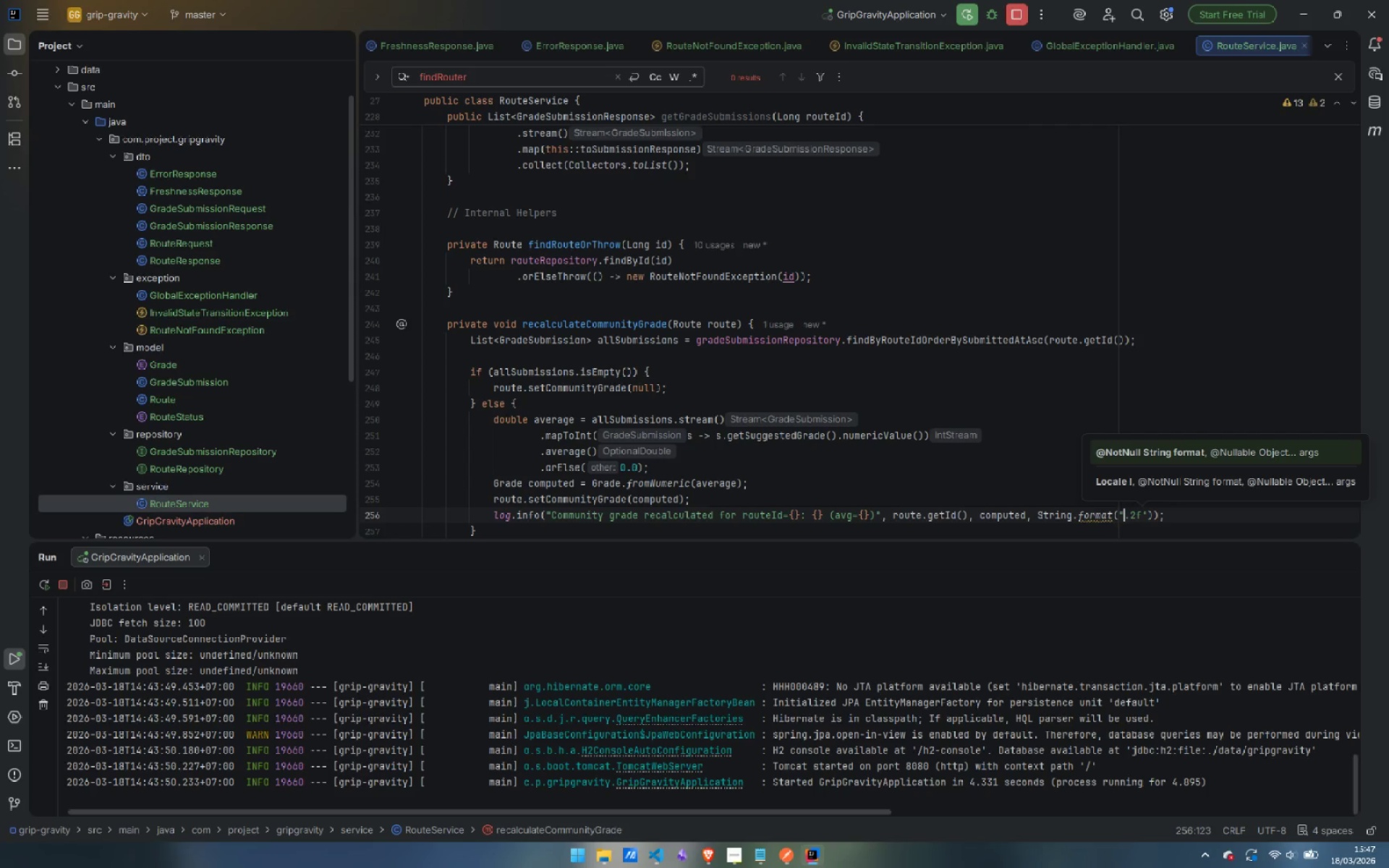 
key(ArrowLeft)
 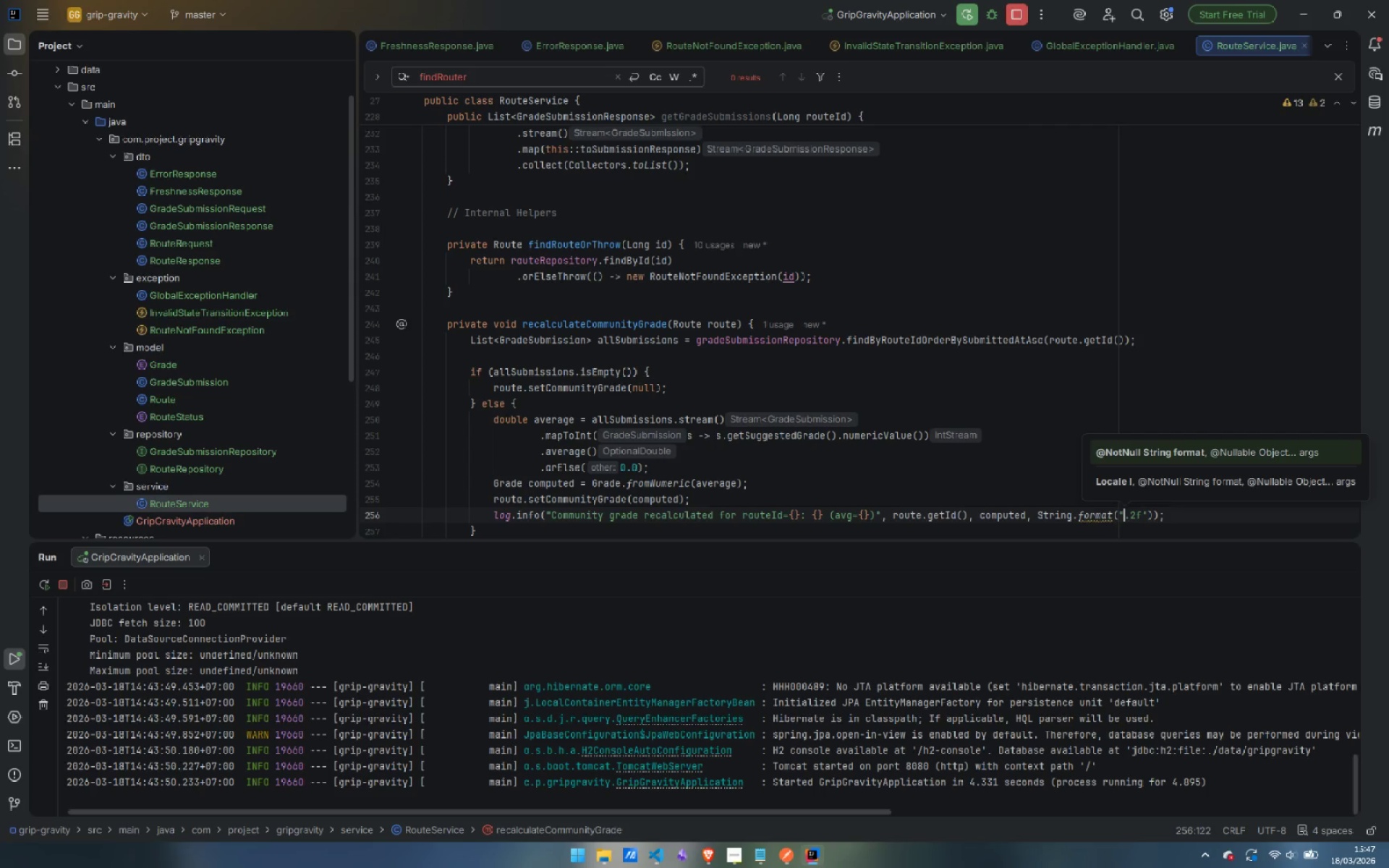 
key(Shift+5)
 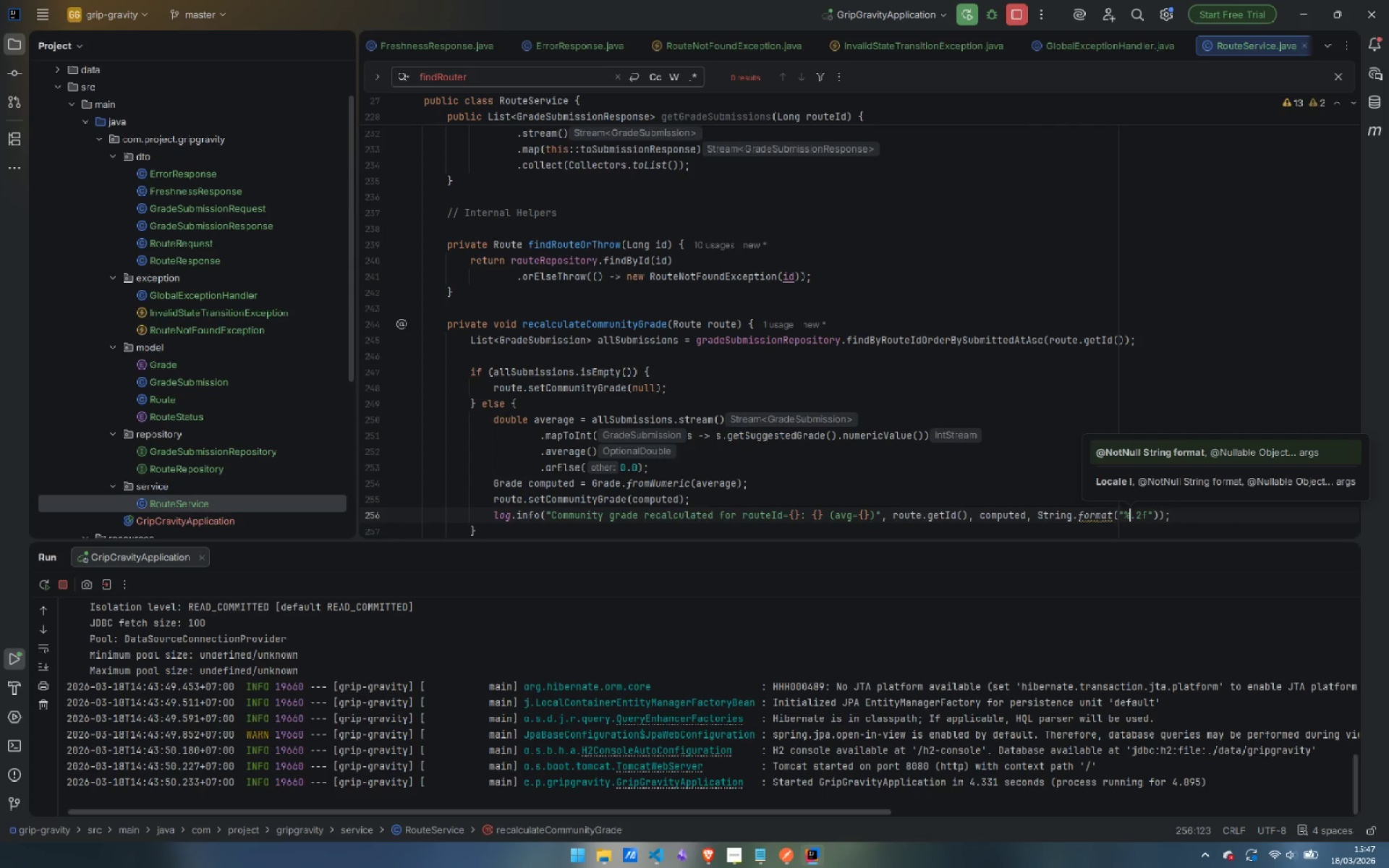 
key(ArrowRight)
 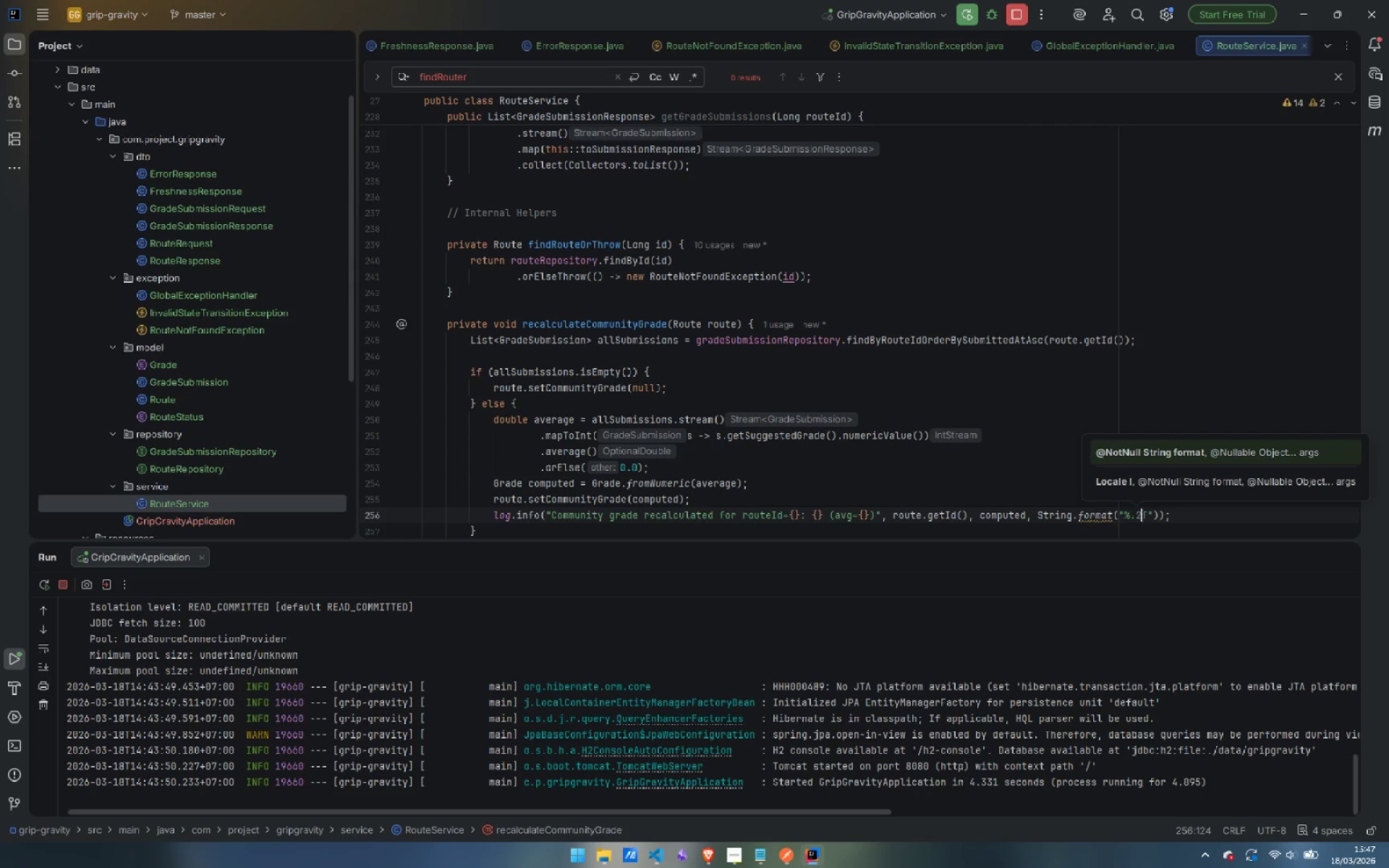 
key(ArrowRight)
 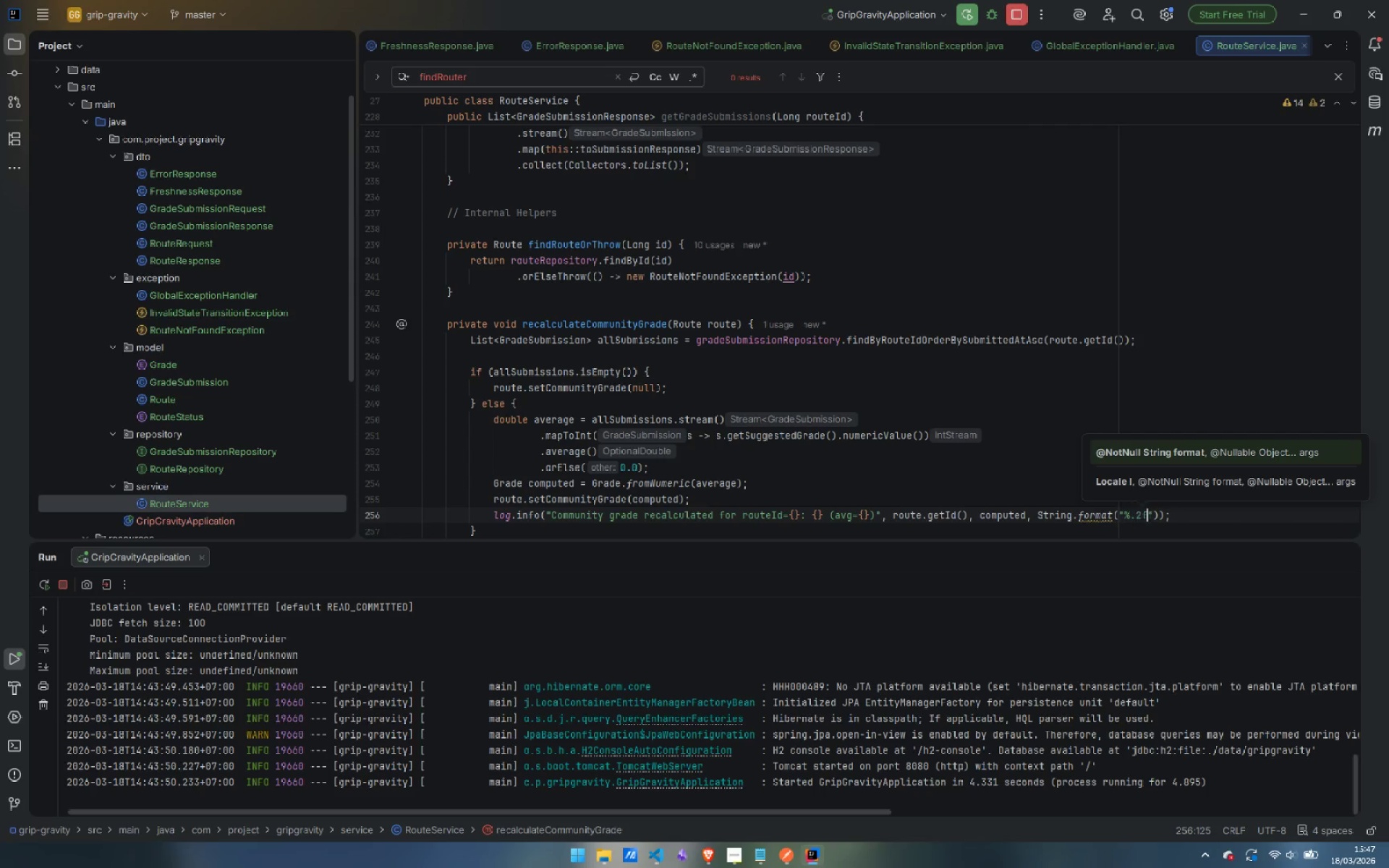 
key(ArrowRight)
 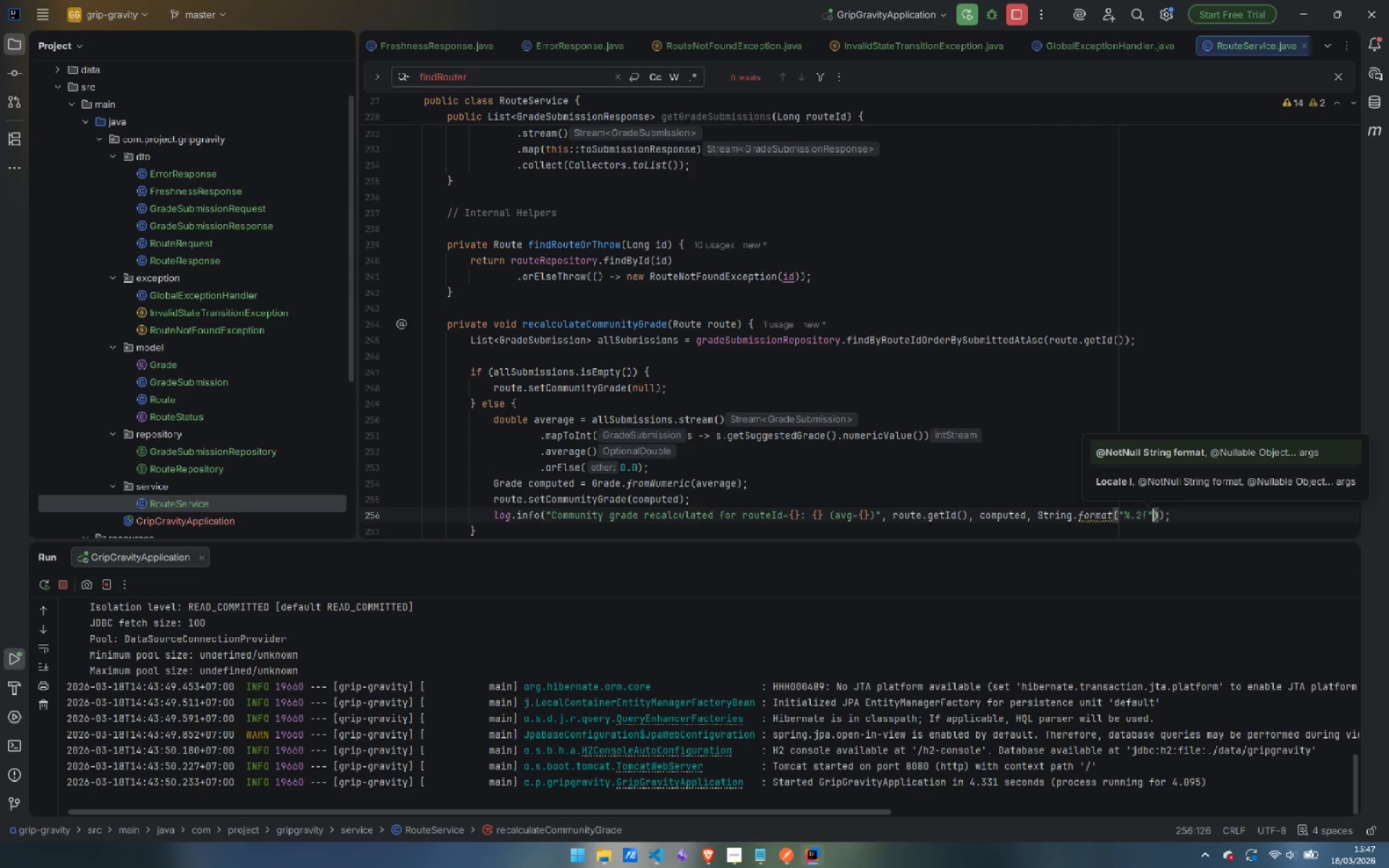 
key(ArrowRight)
 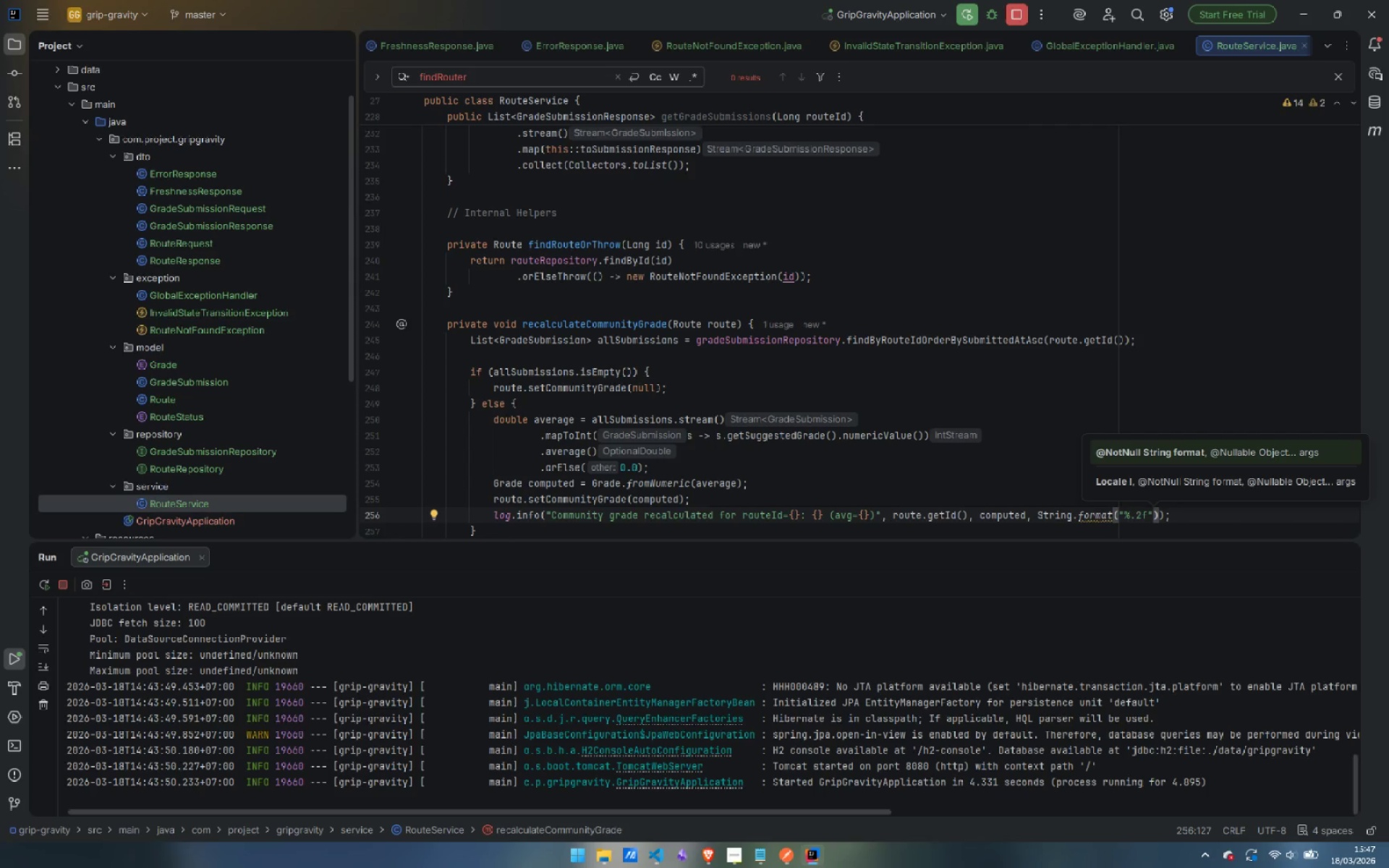 
type(, av)
 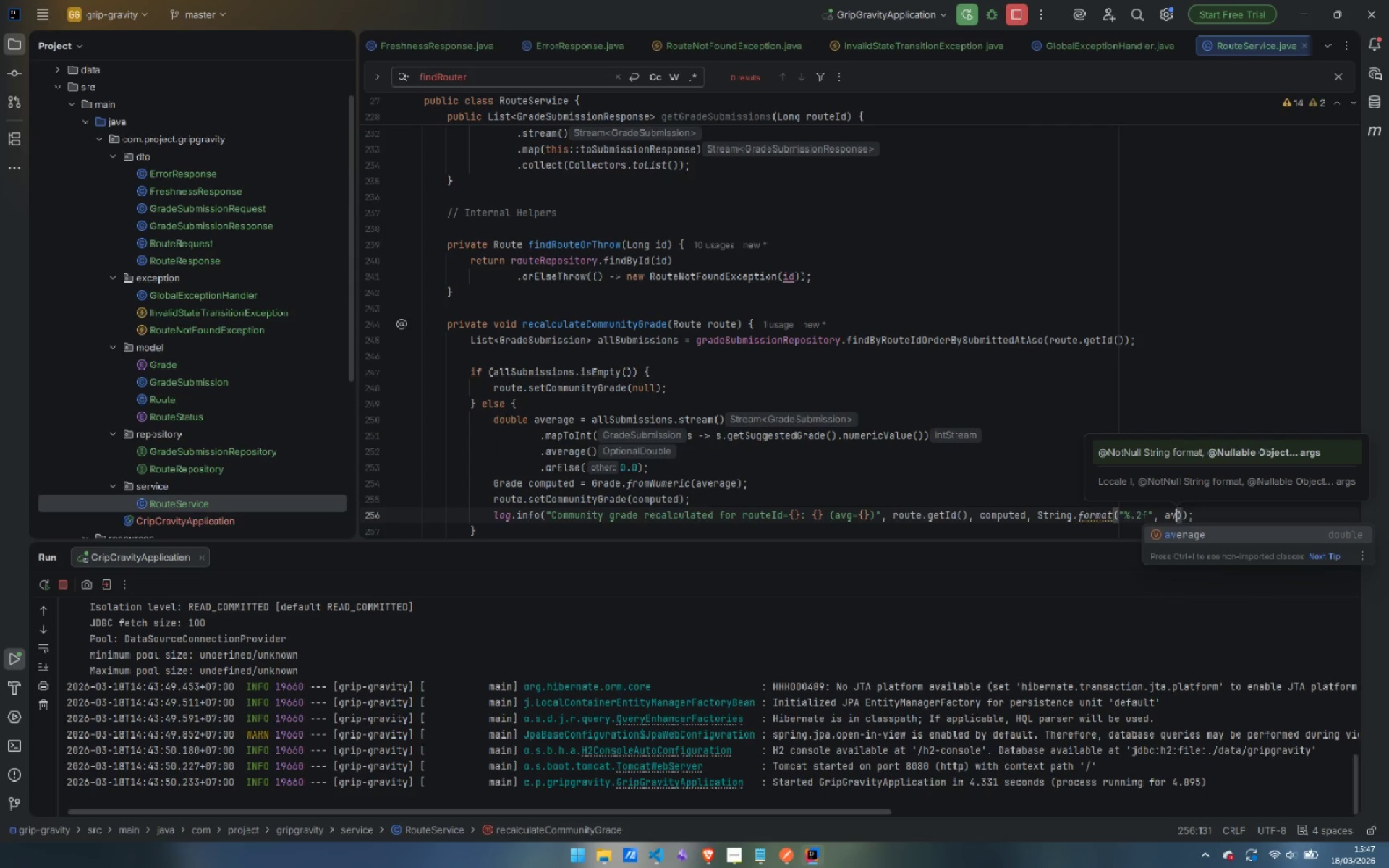 
key(Enter)
 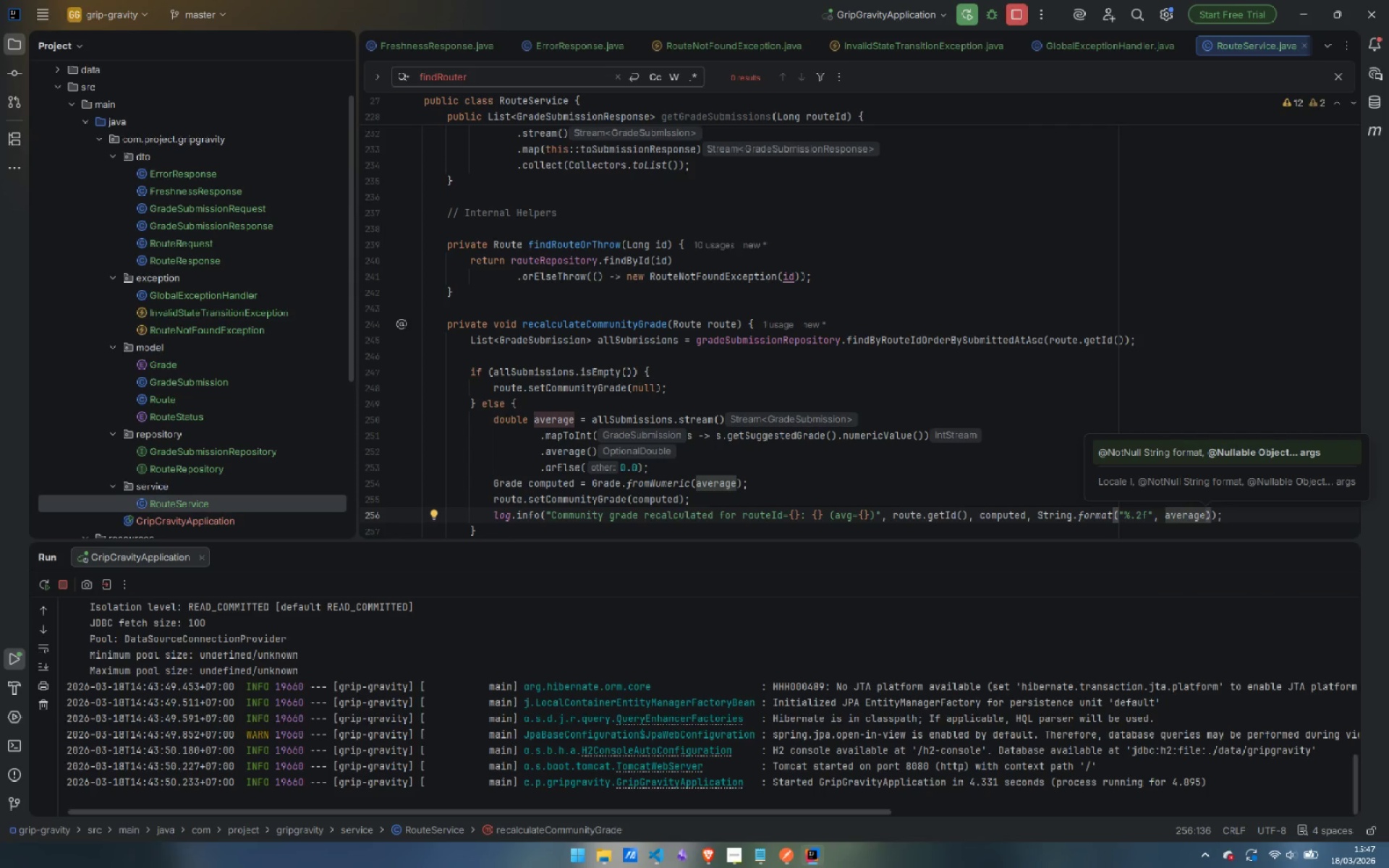 
key(ArrowRight)
 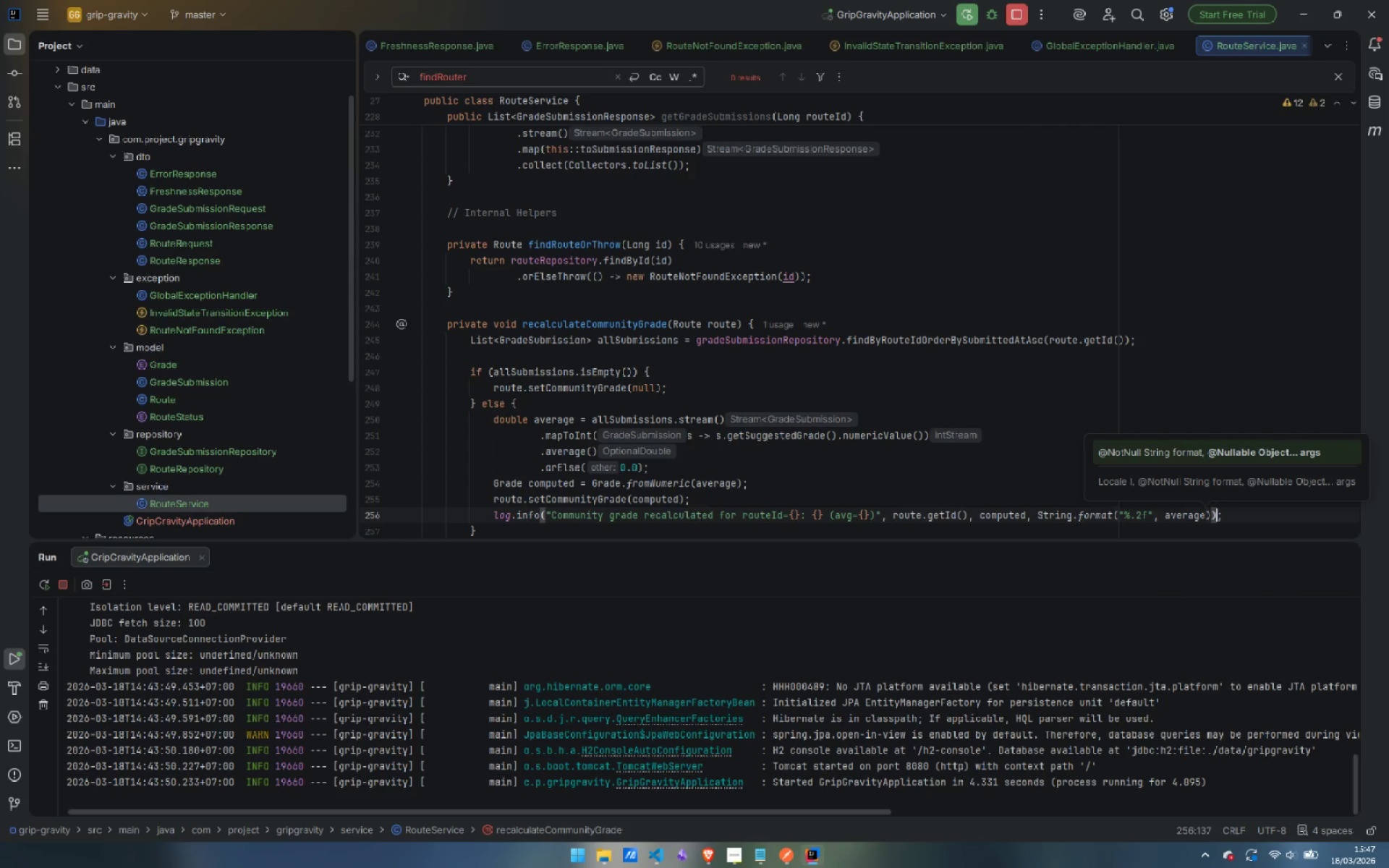 
key(ArrowRight)
 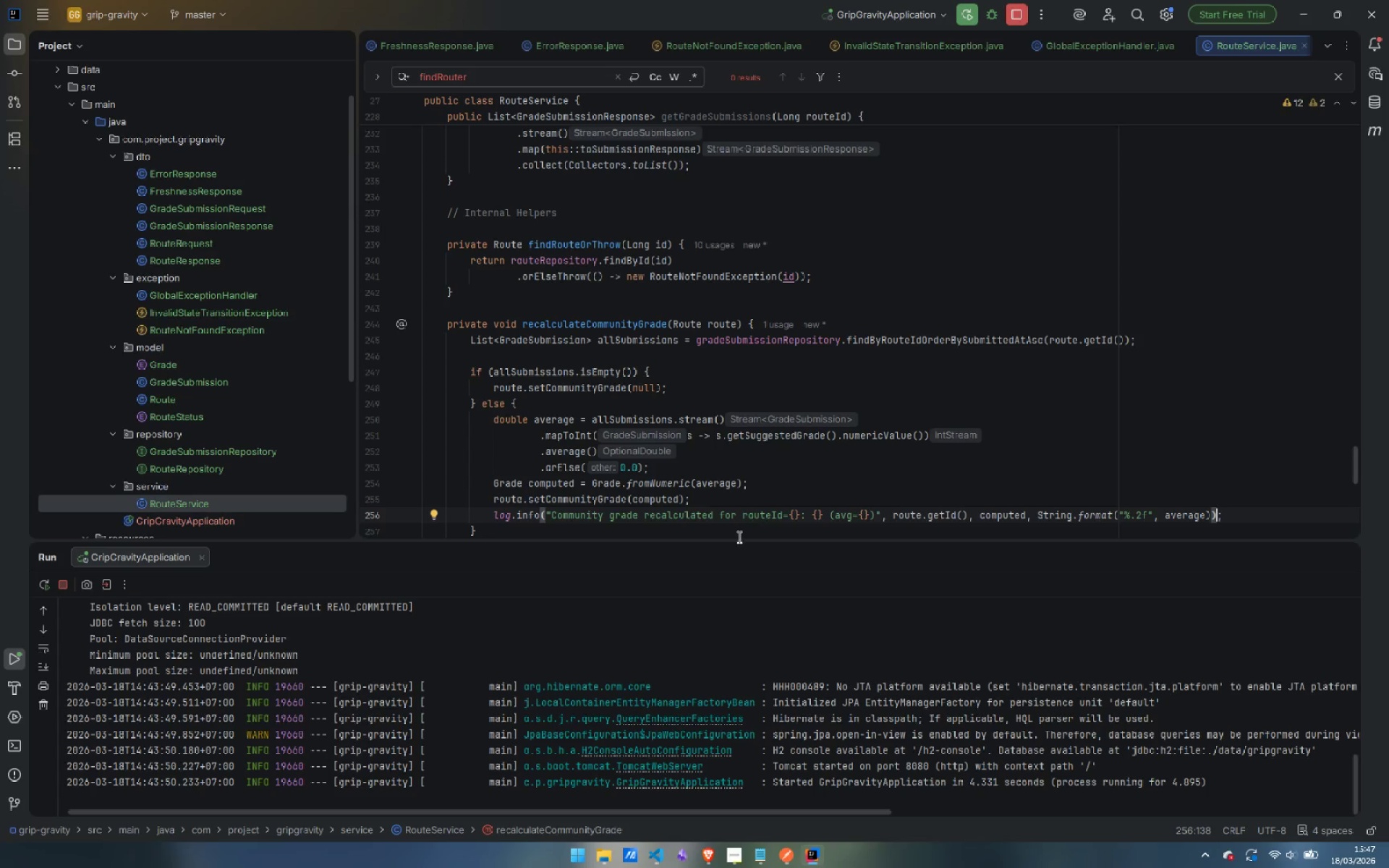 
scroll: coordinate [726, 436], scroll_direction: down, amount: 11.0
 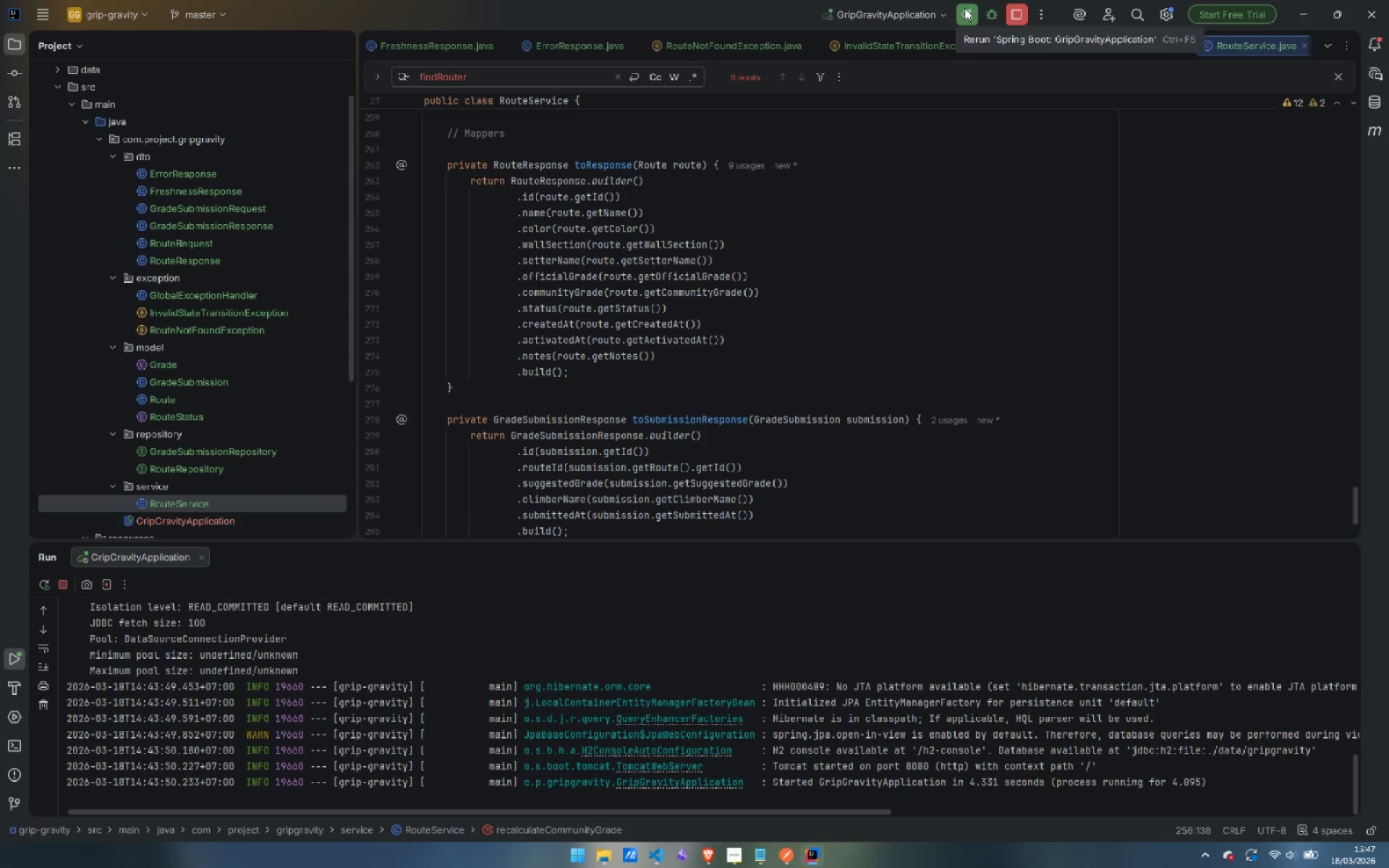 
left_click([969, 7])
 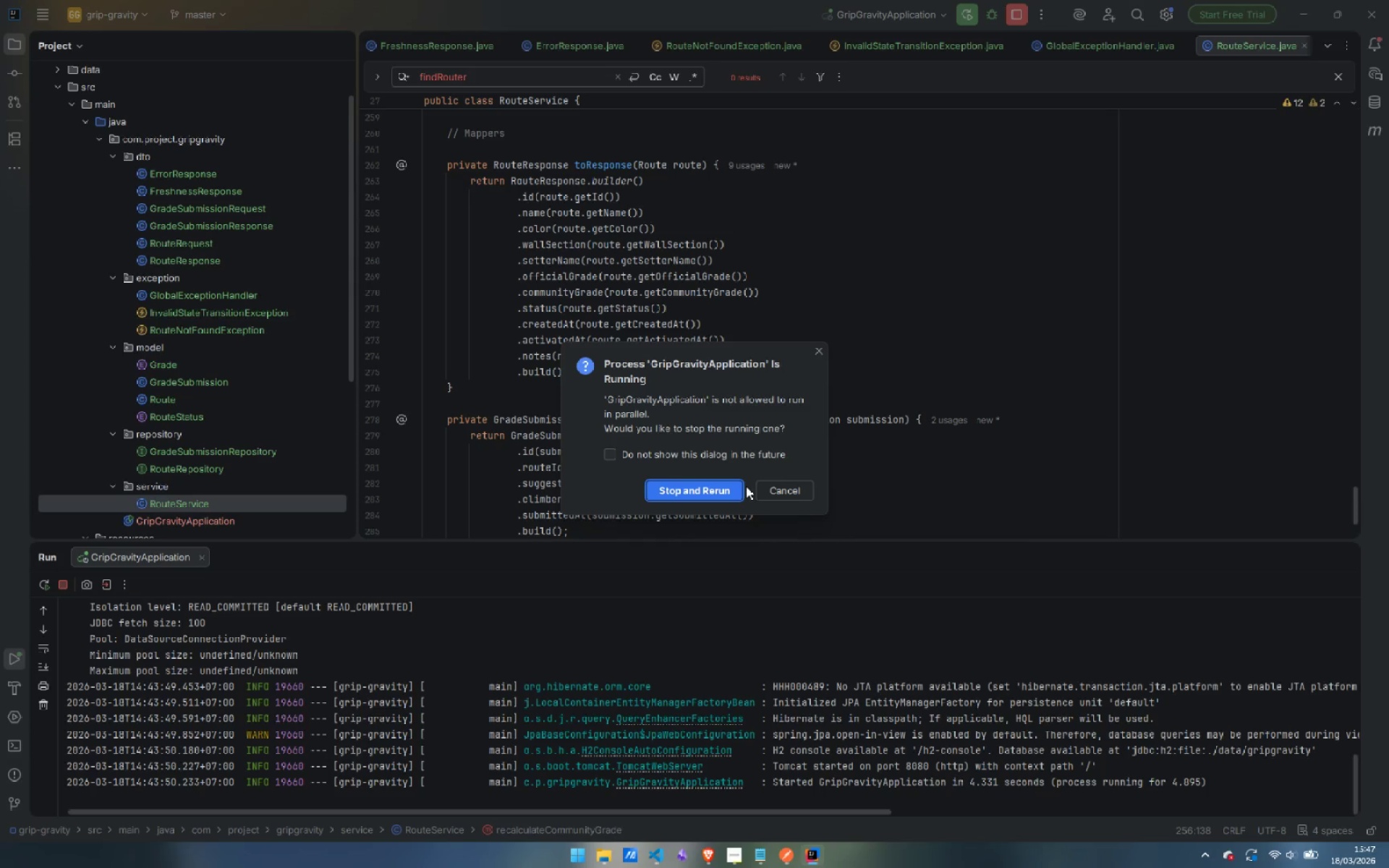 
left_click([712, 487])
 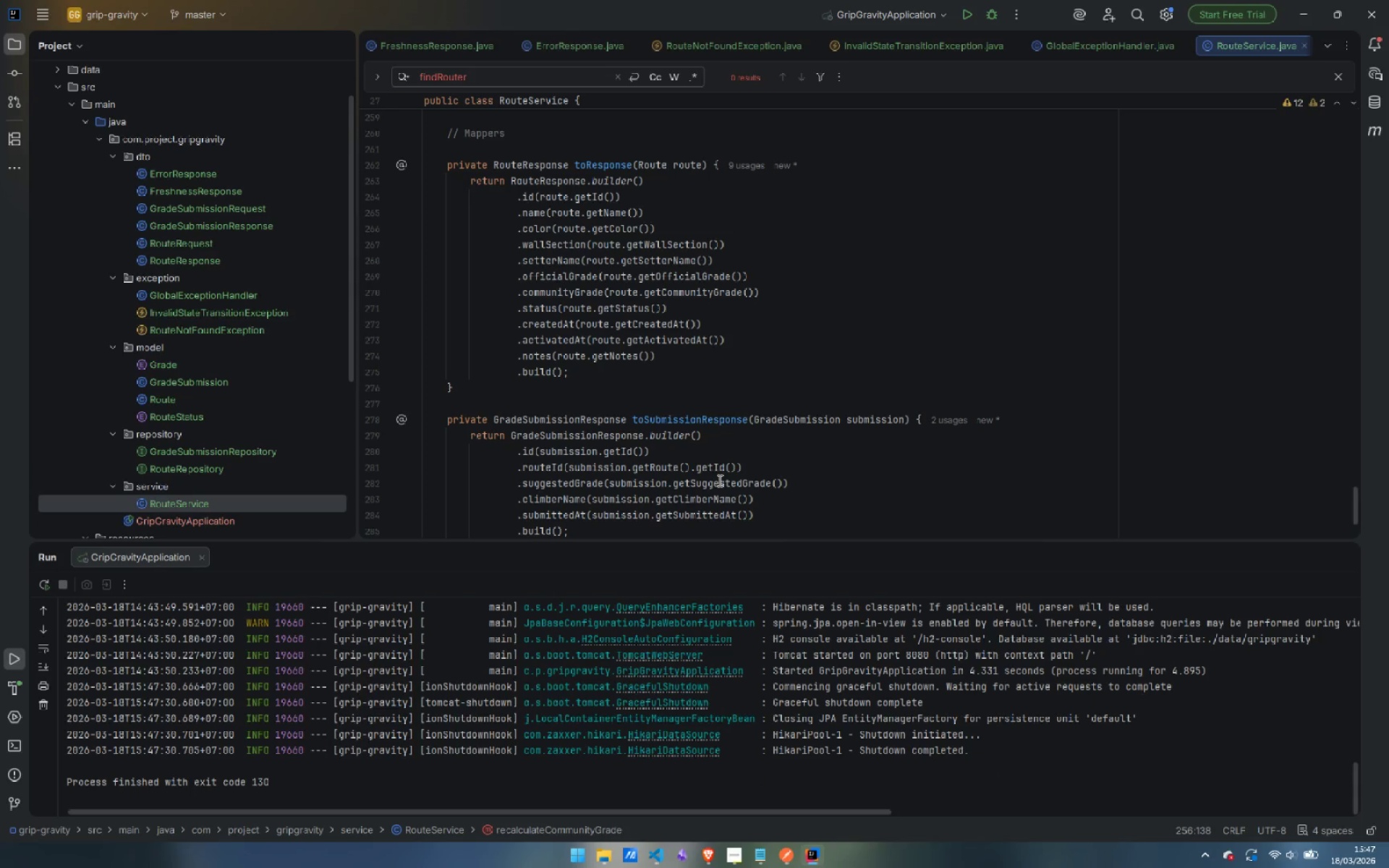 
mouse_move([731, 420])
 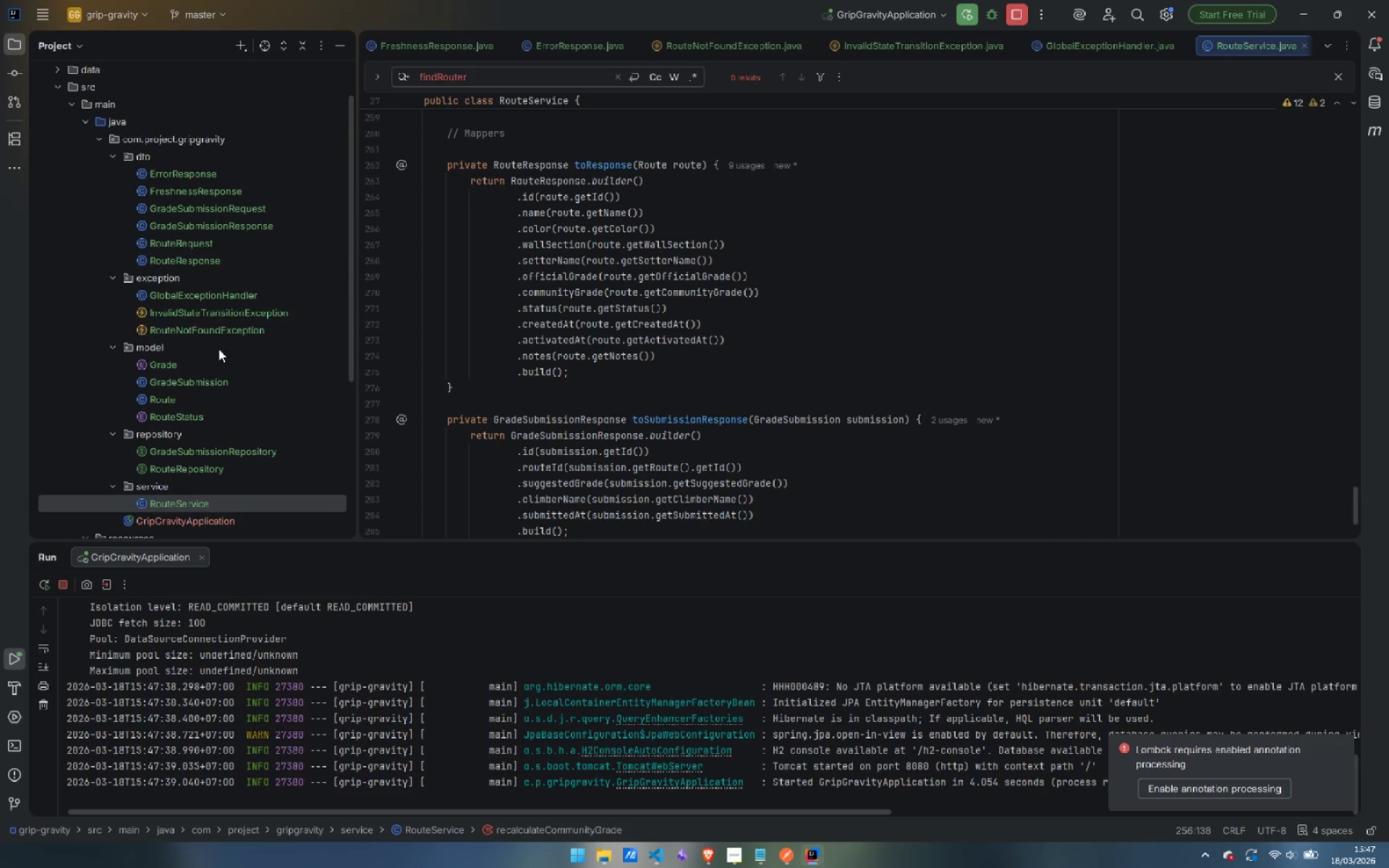 
scroll: coordinate [177, 436], scroll_direction: up, amount: 4.0
 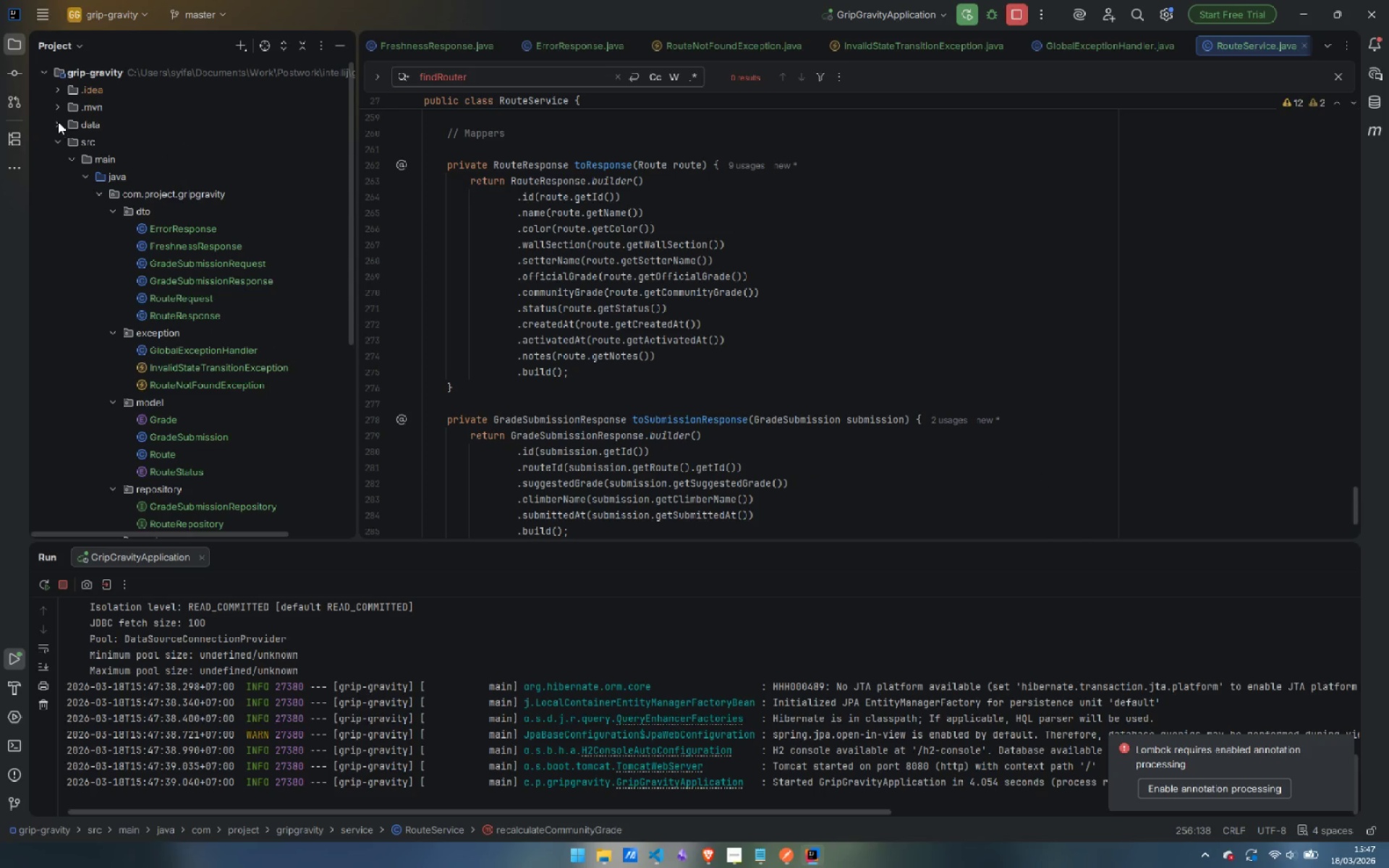 
left_click([58, 122])
 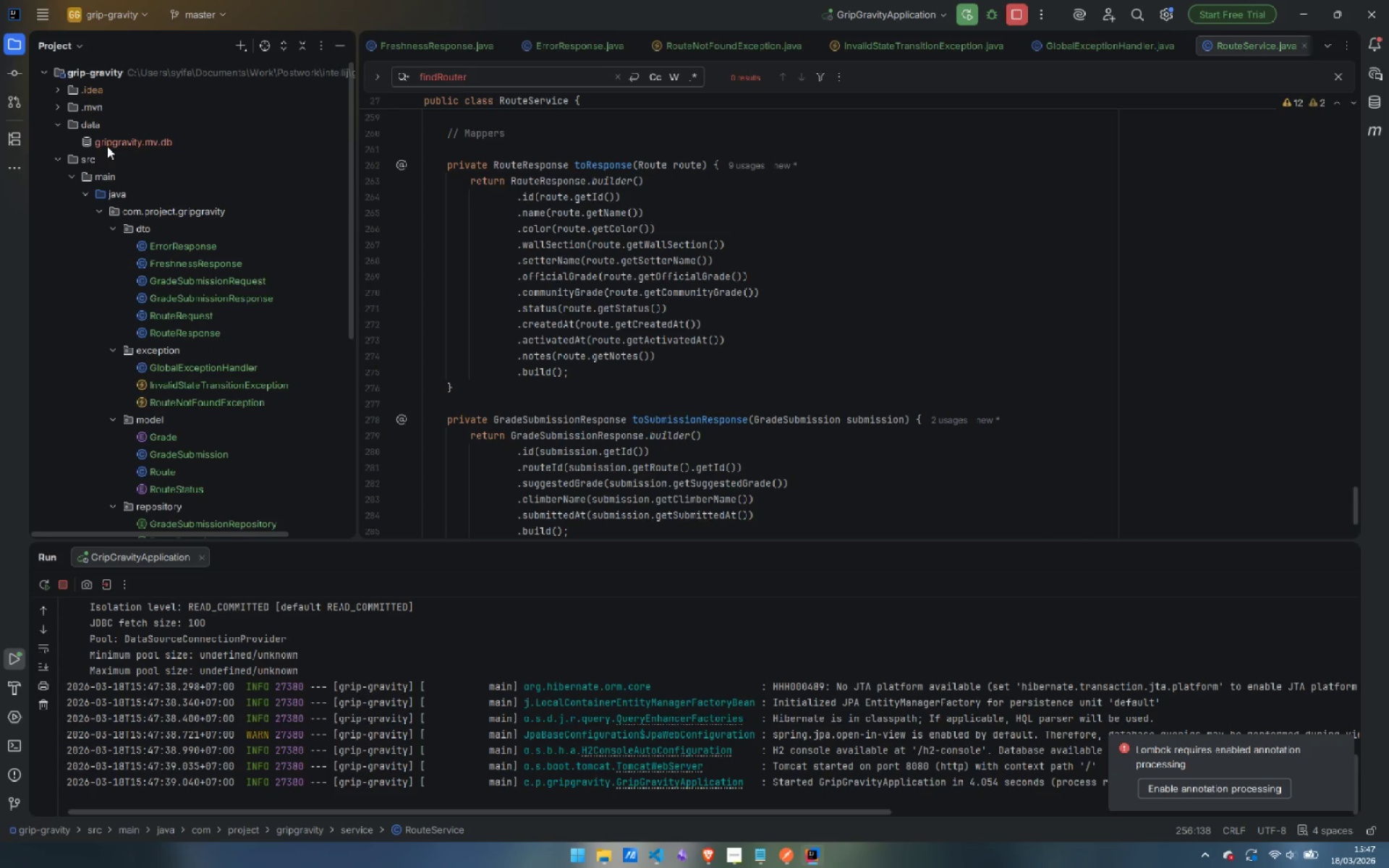 
left_click([119, 138])
 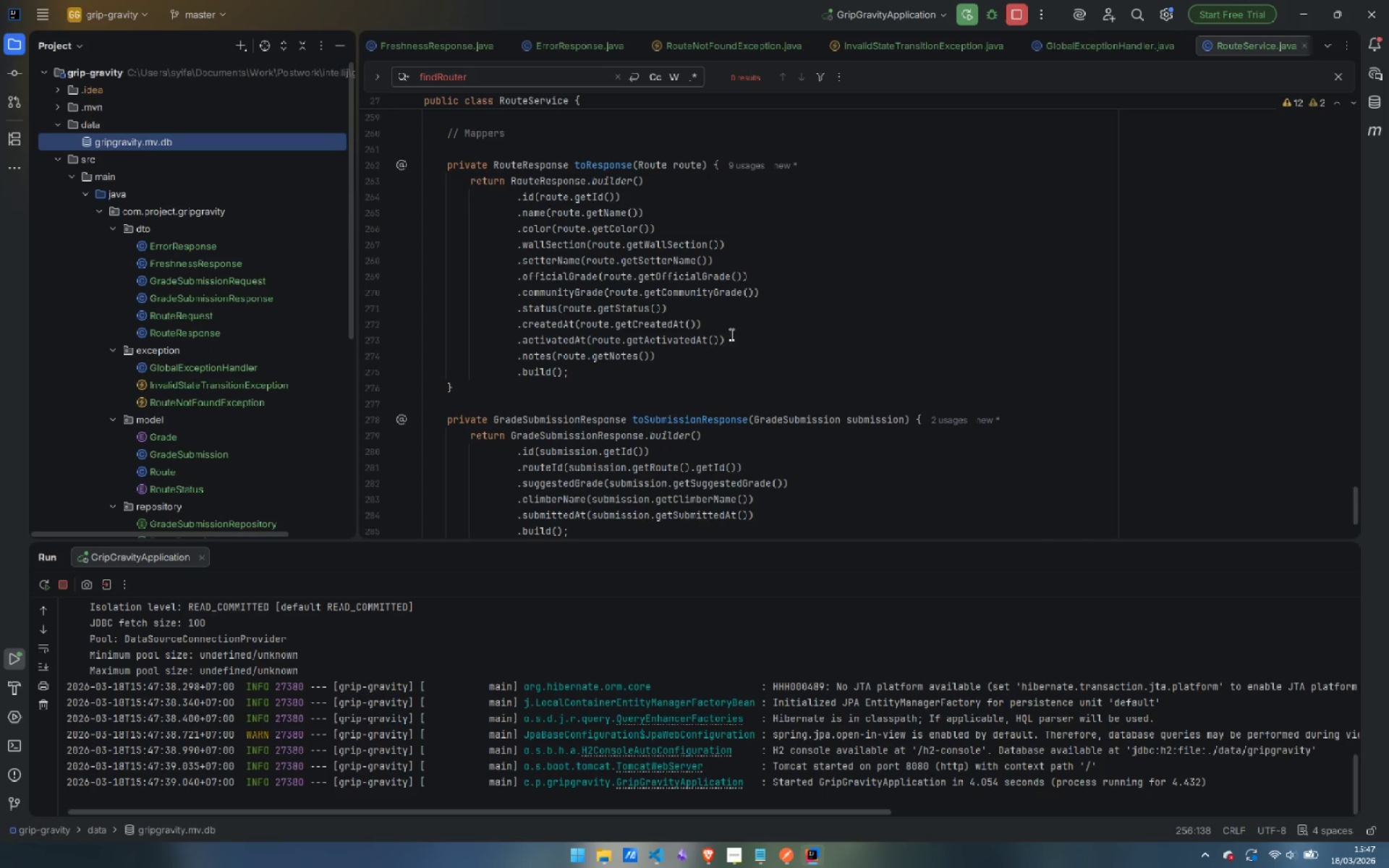 
wait(5.58)
 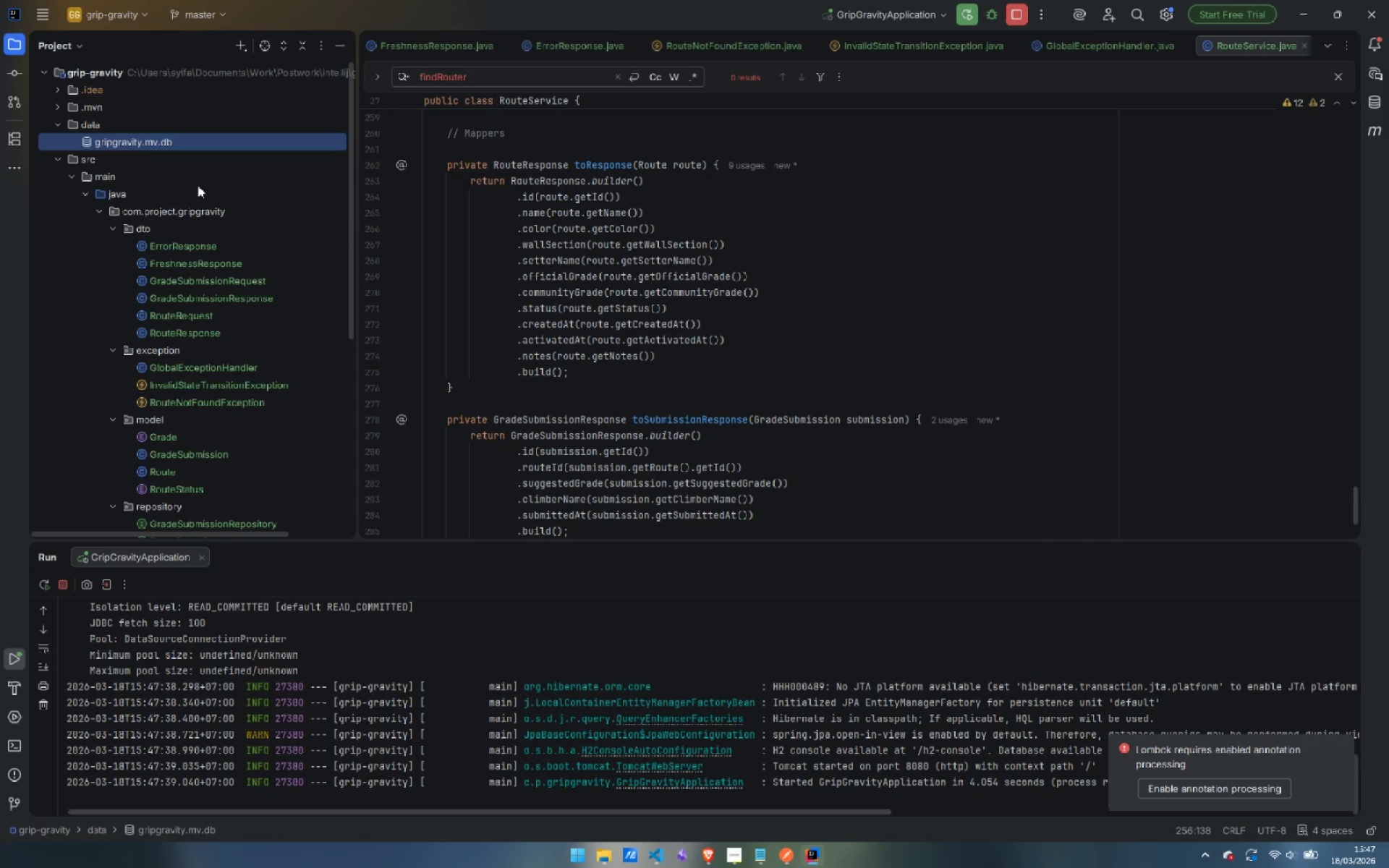 
left_click([1335, 72])
 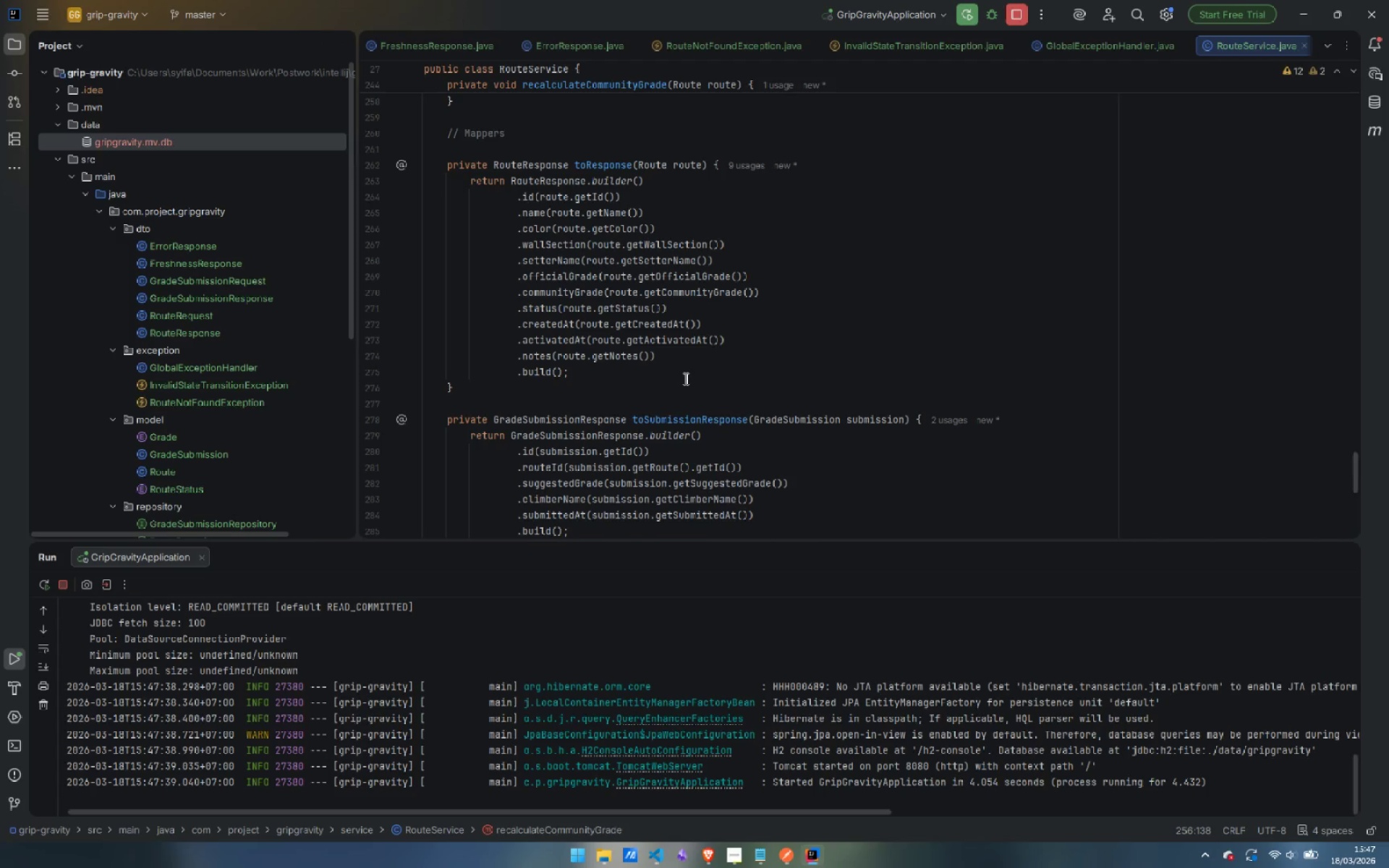 
scroll: coordinate [300, 421], scroll_direction: down, amount: 11.0
 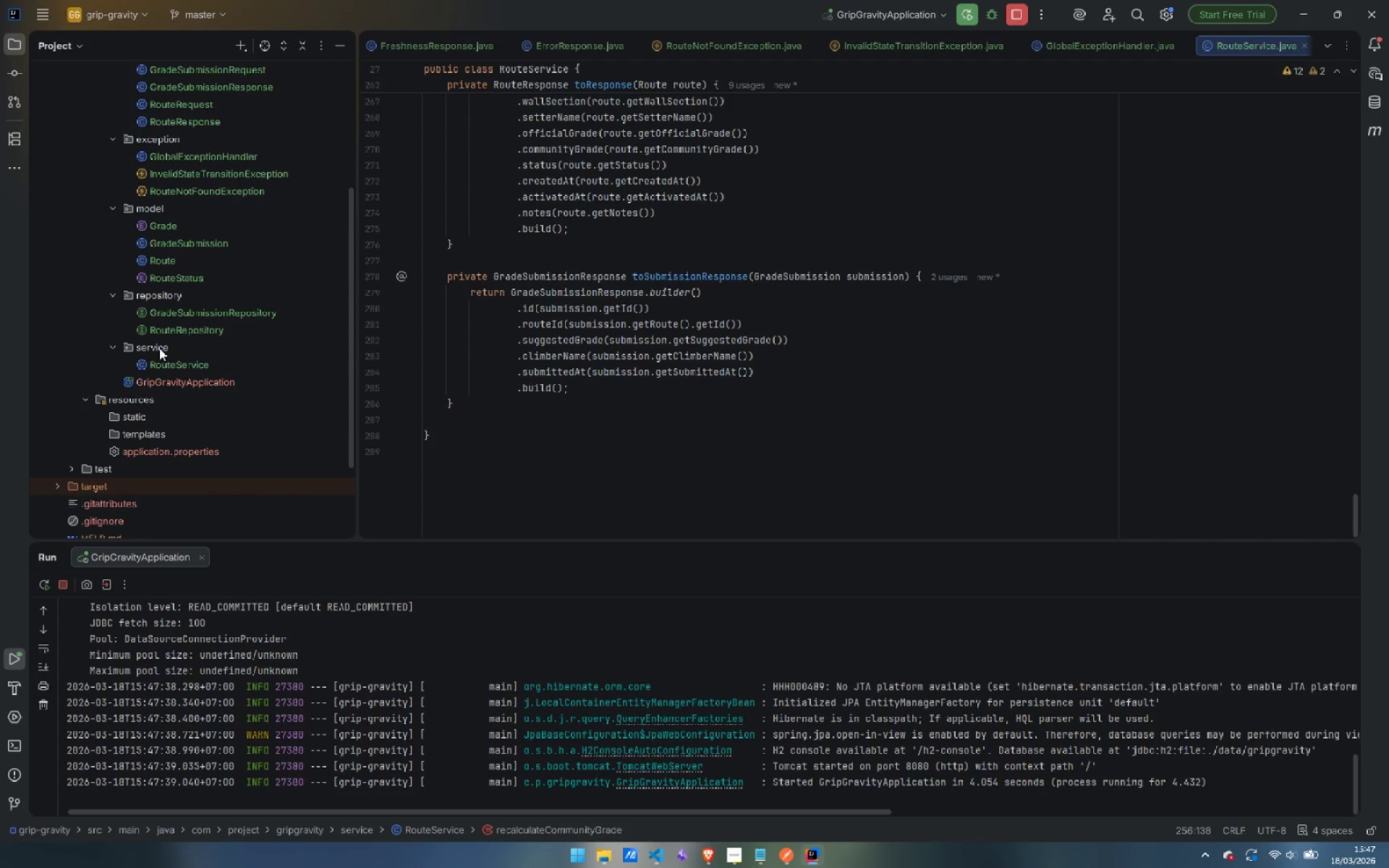 
right_click([159, 348])
 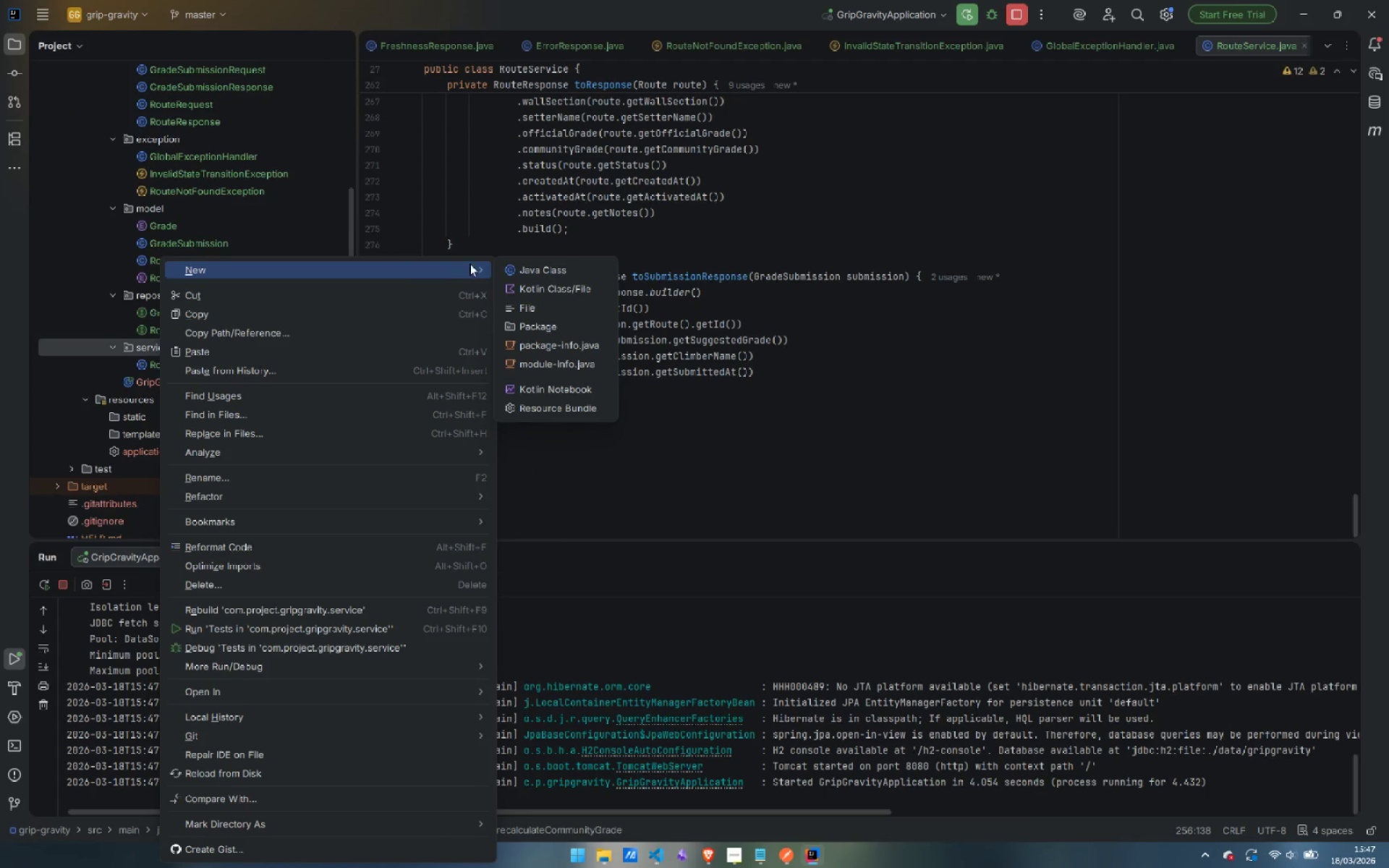 
left_click([558, 265])
 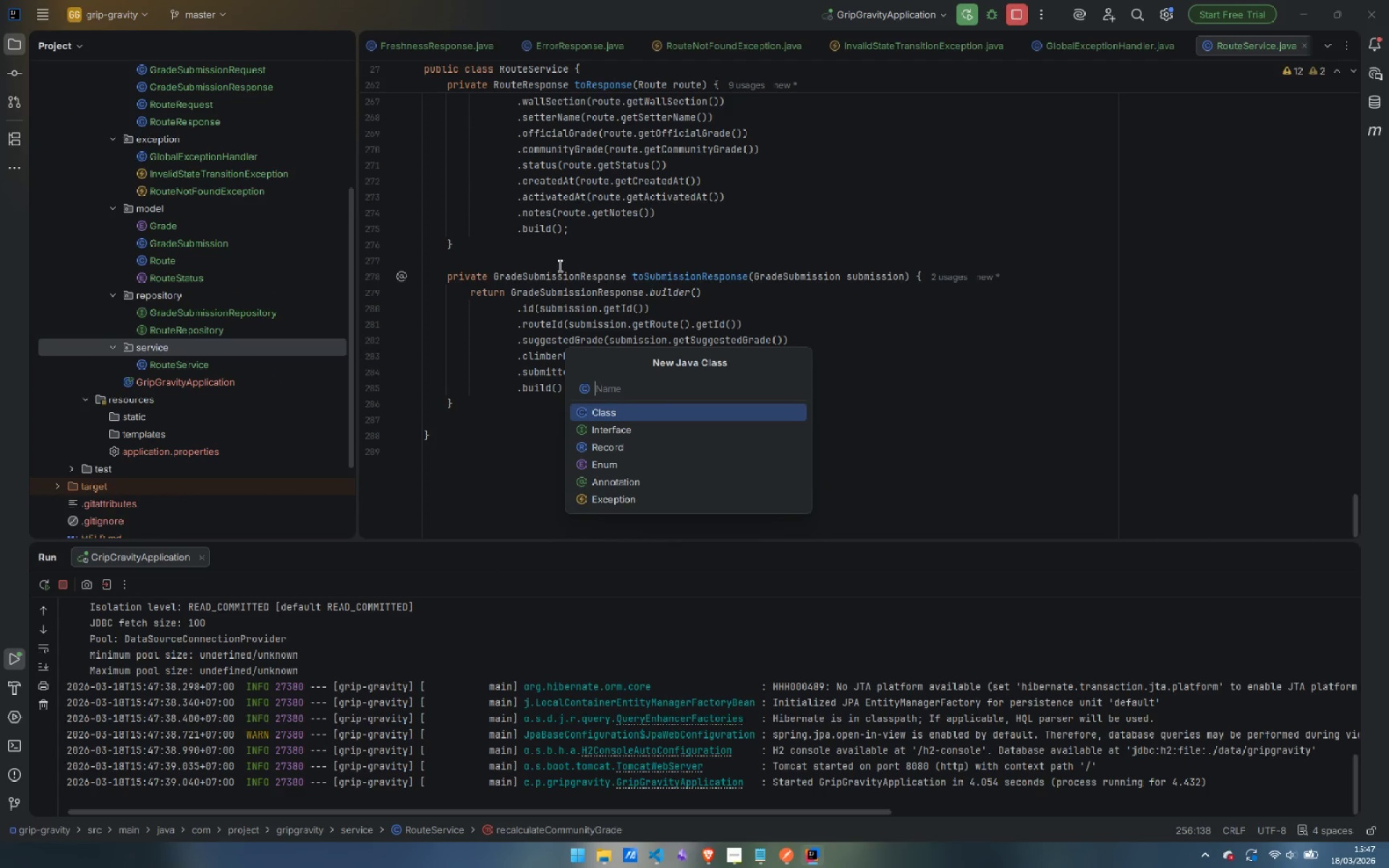 
wait(9.67)
 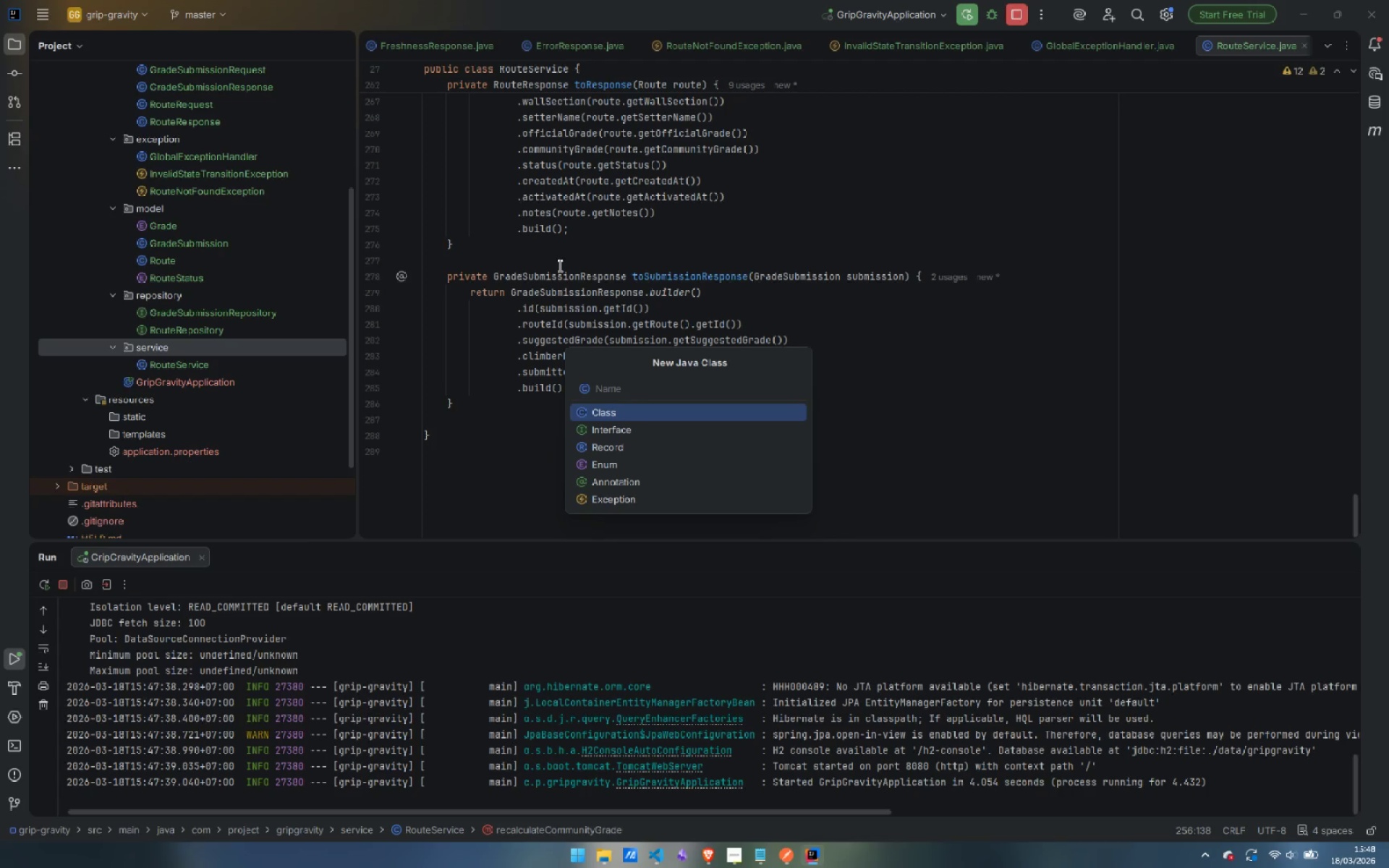 
type(WallService)
 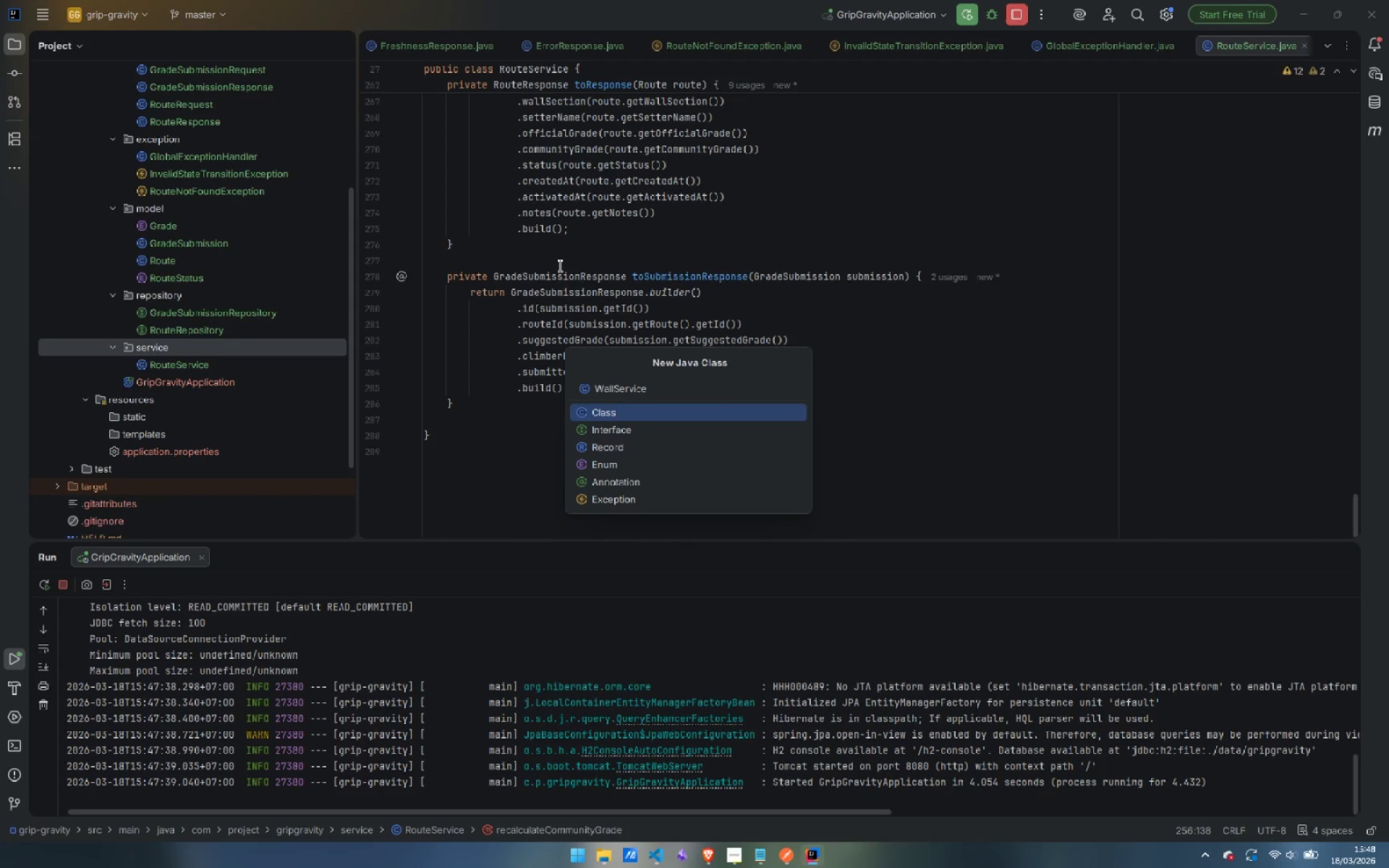 
wait(21.58)
 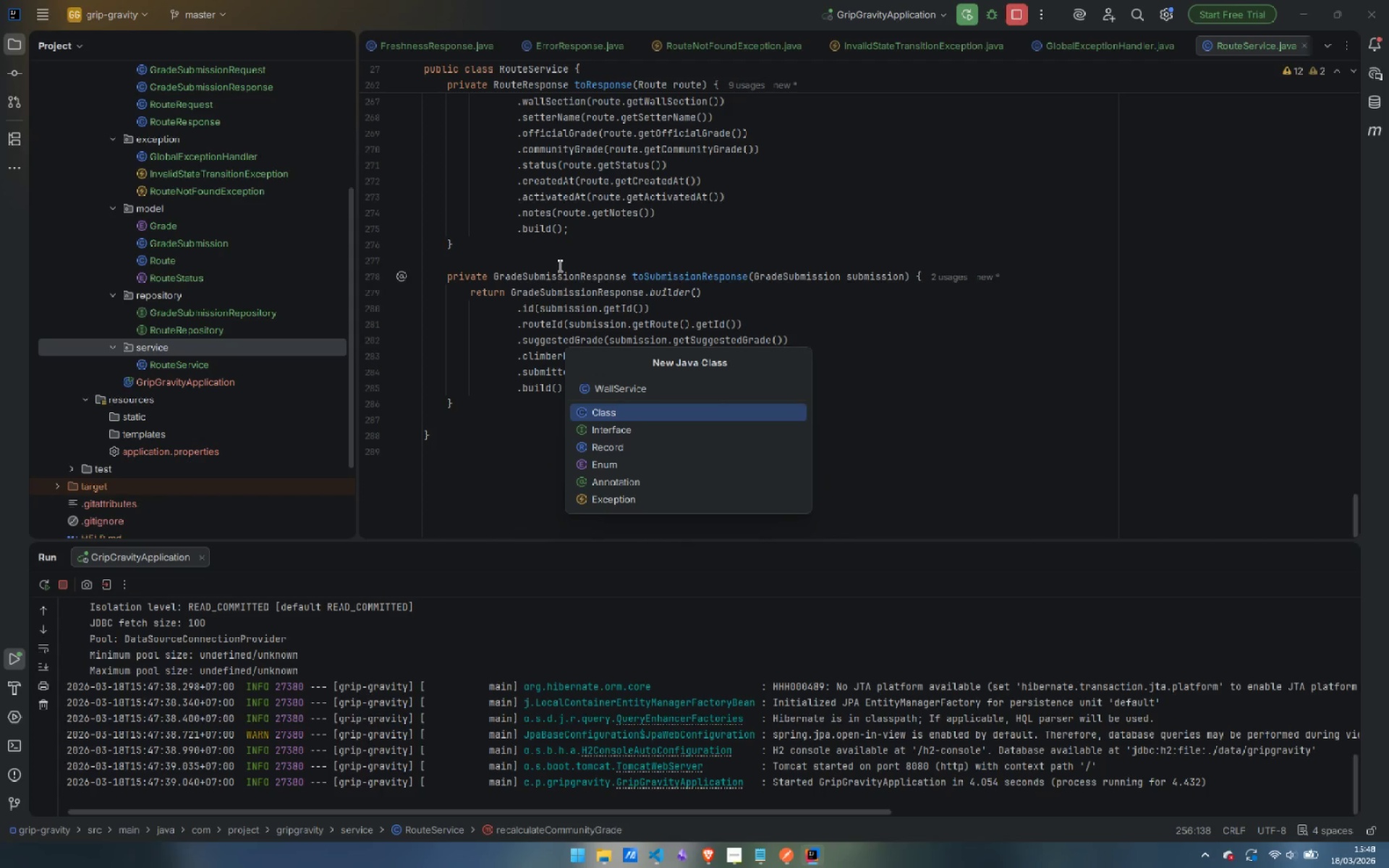 
key(Enter)
 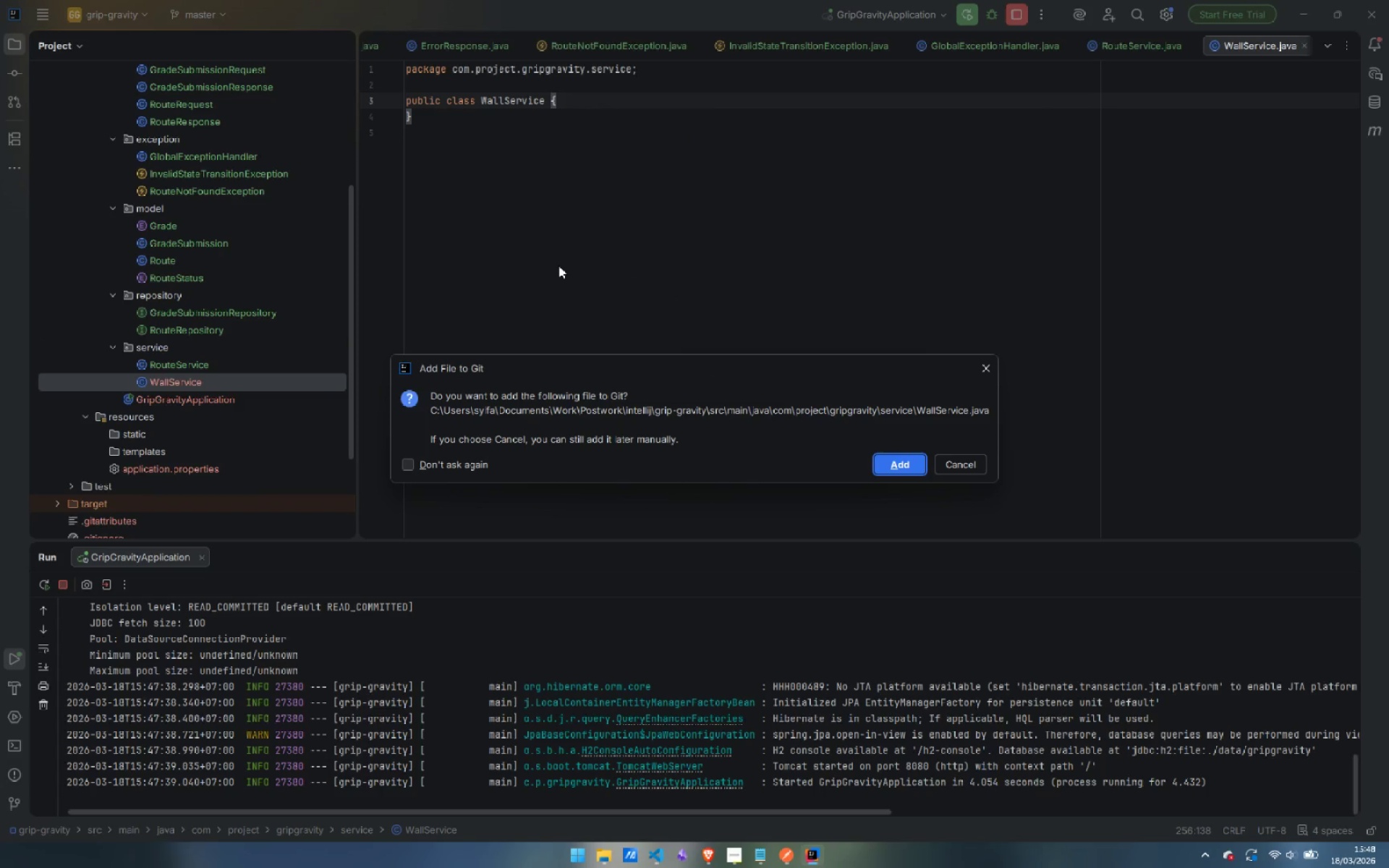 
key(Enter)
 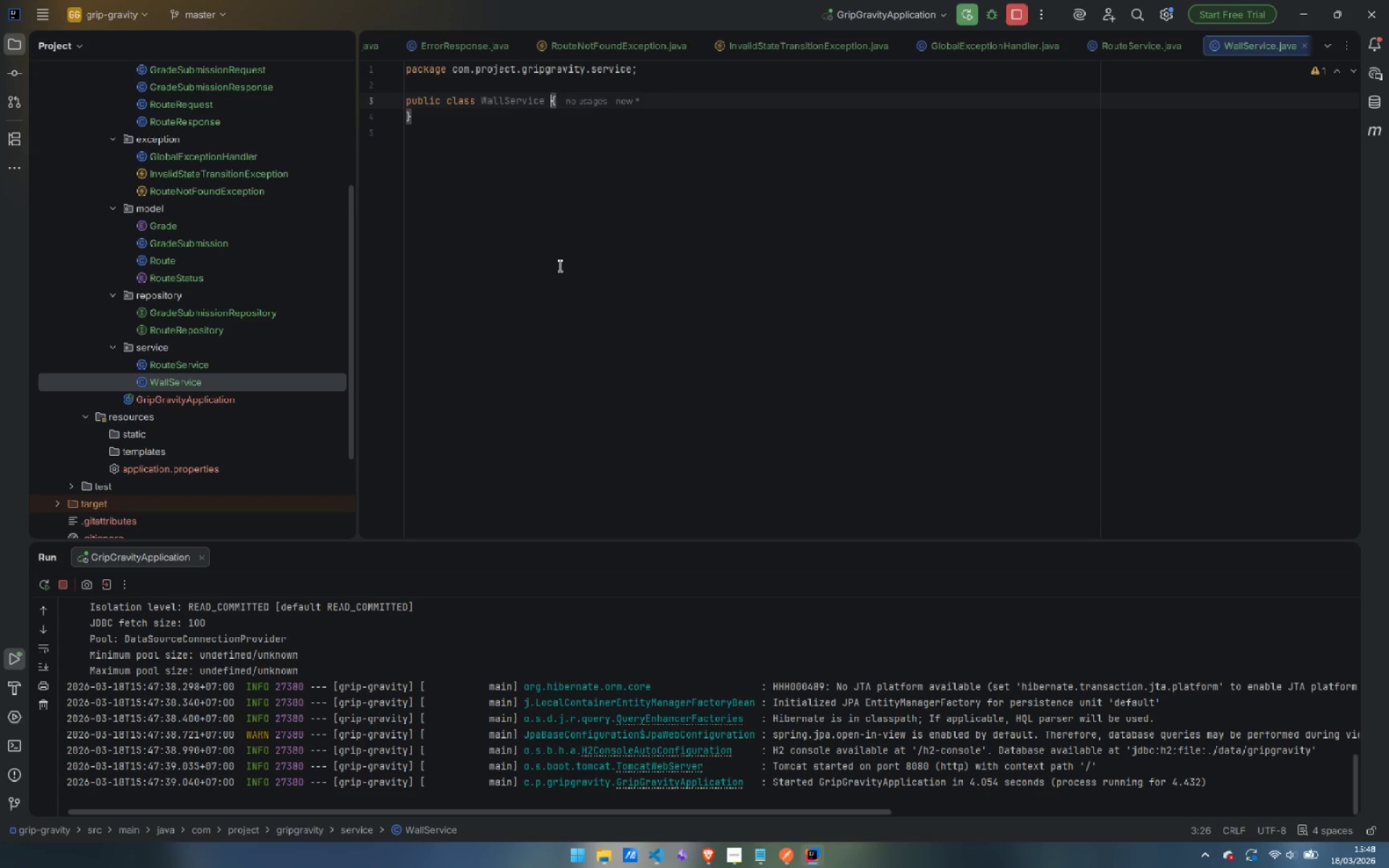 
wait(10.22)
 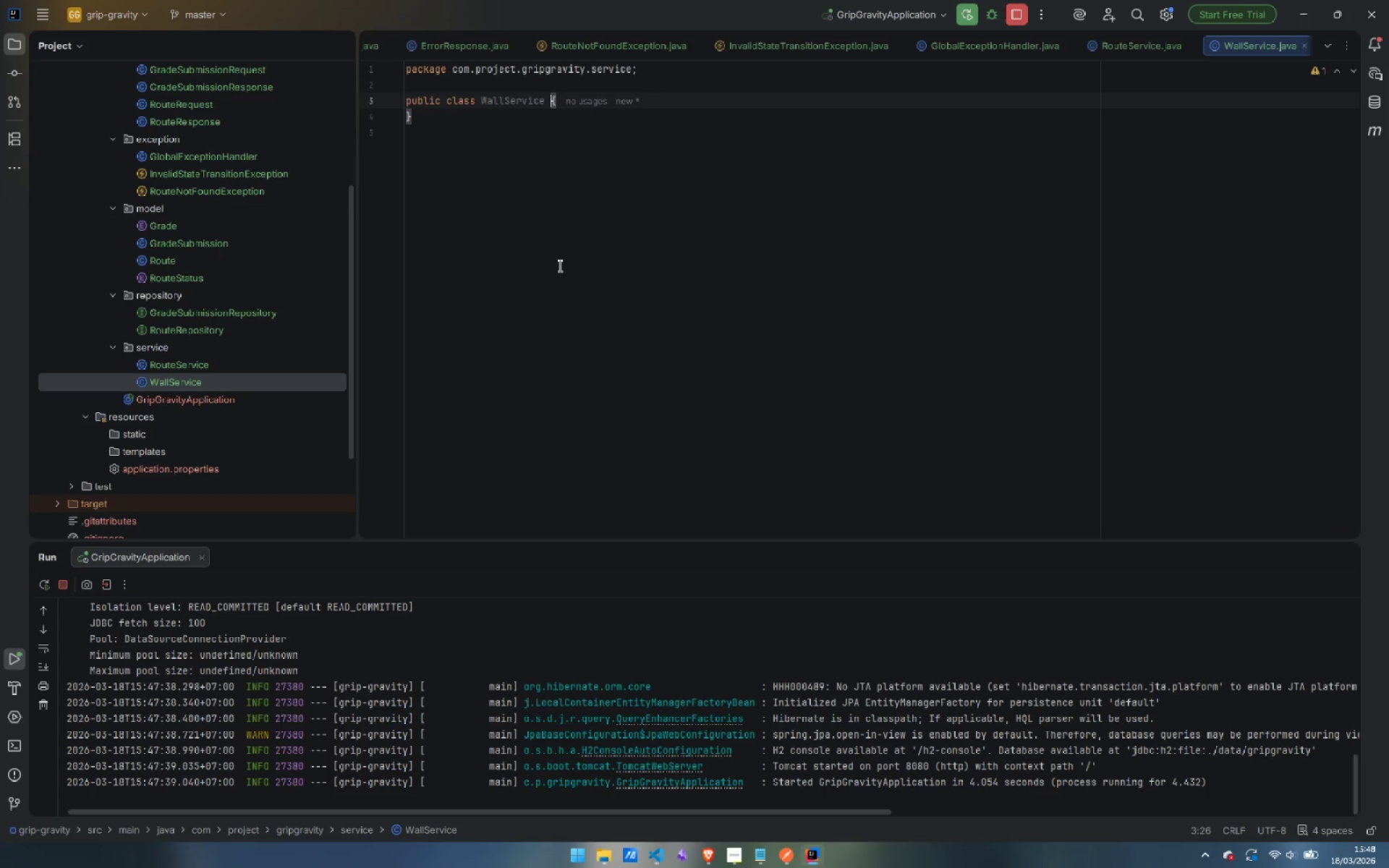 
key(ArrowUp)
 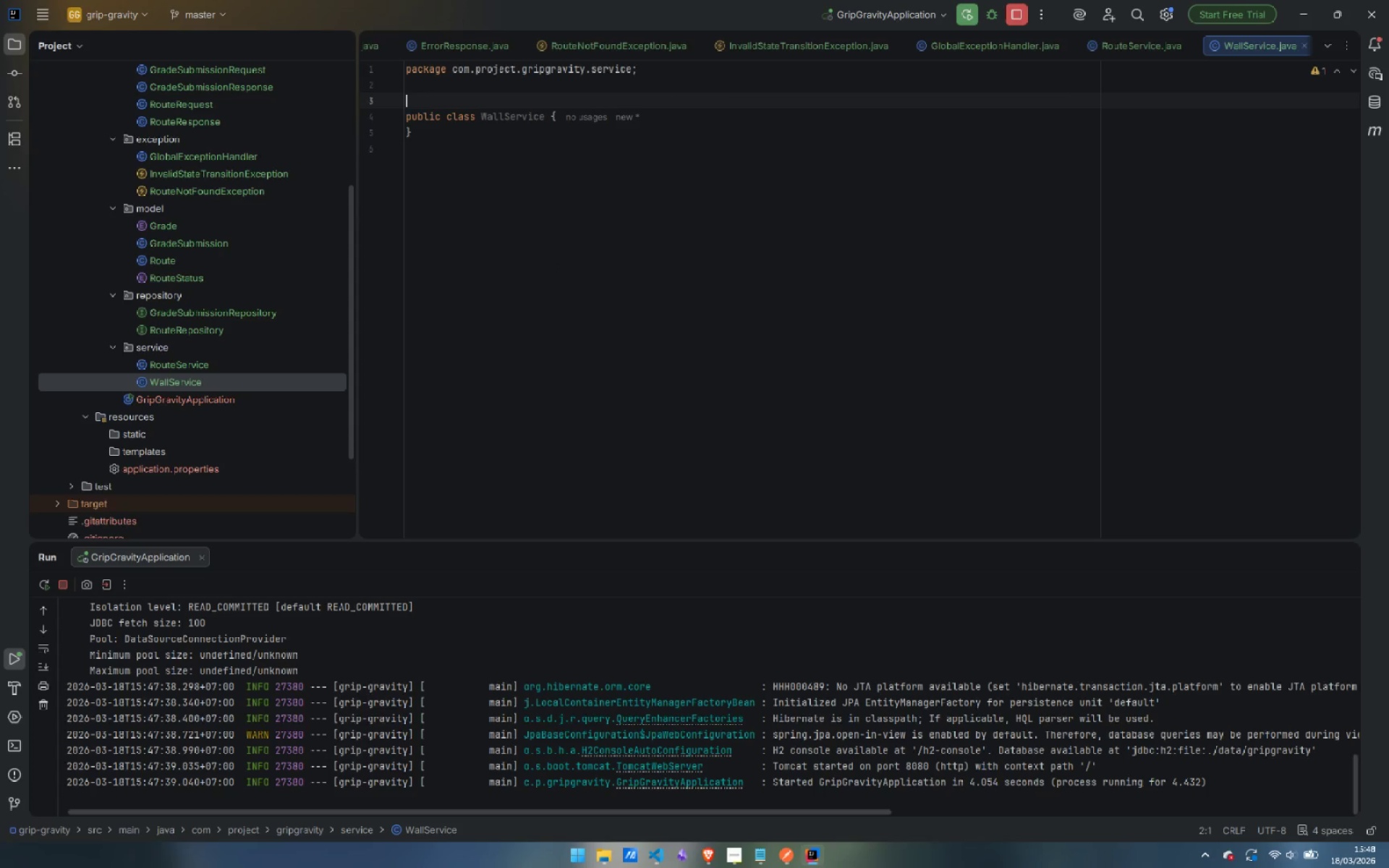 
key(Enter)
 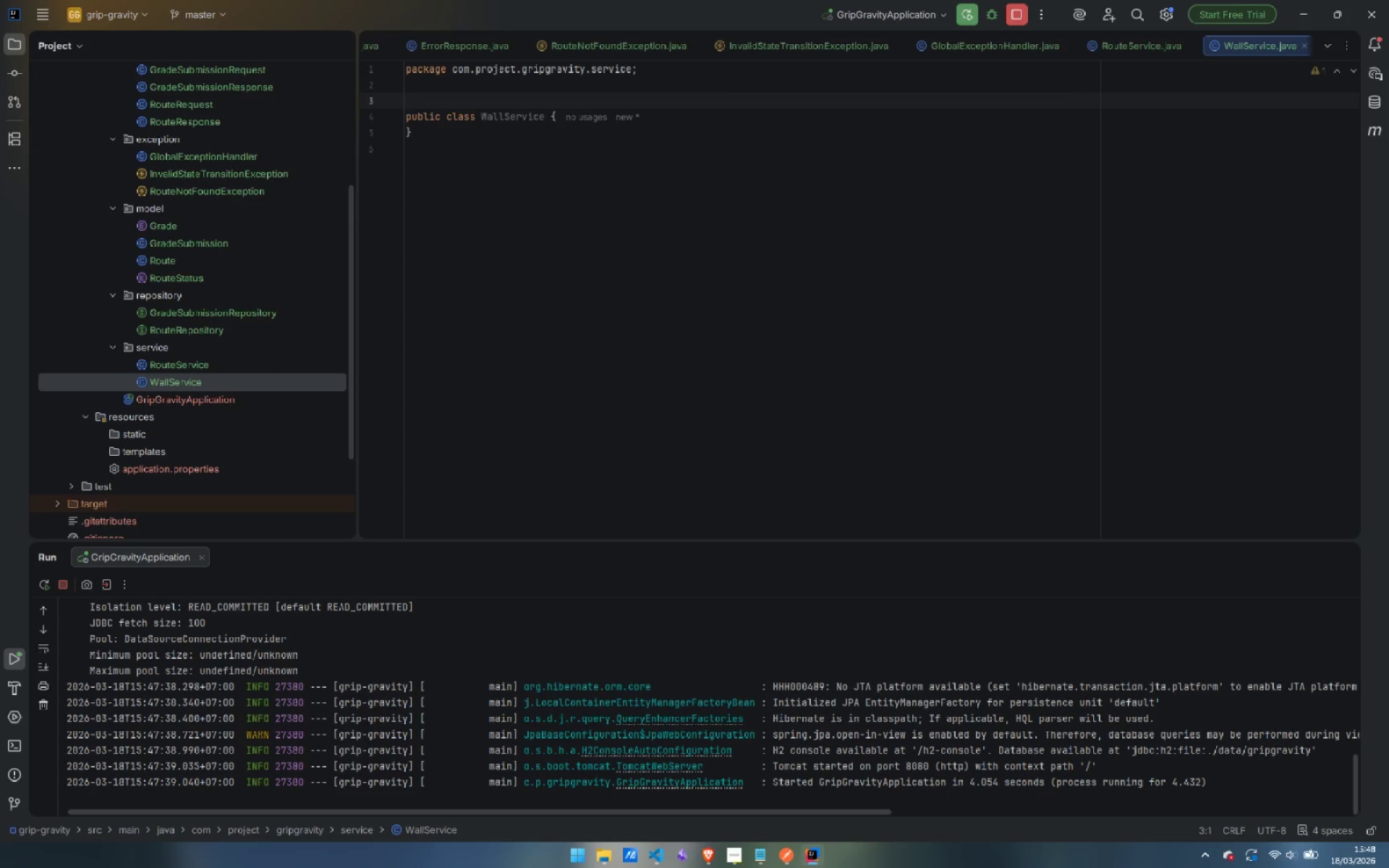 
type(@Slf)
 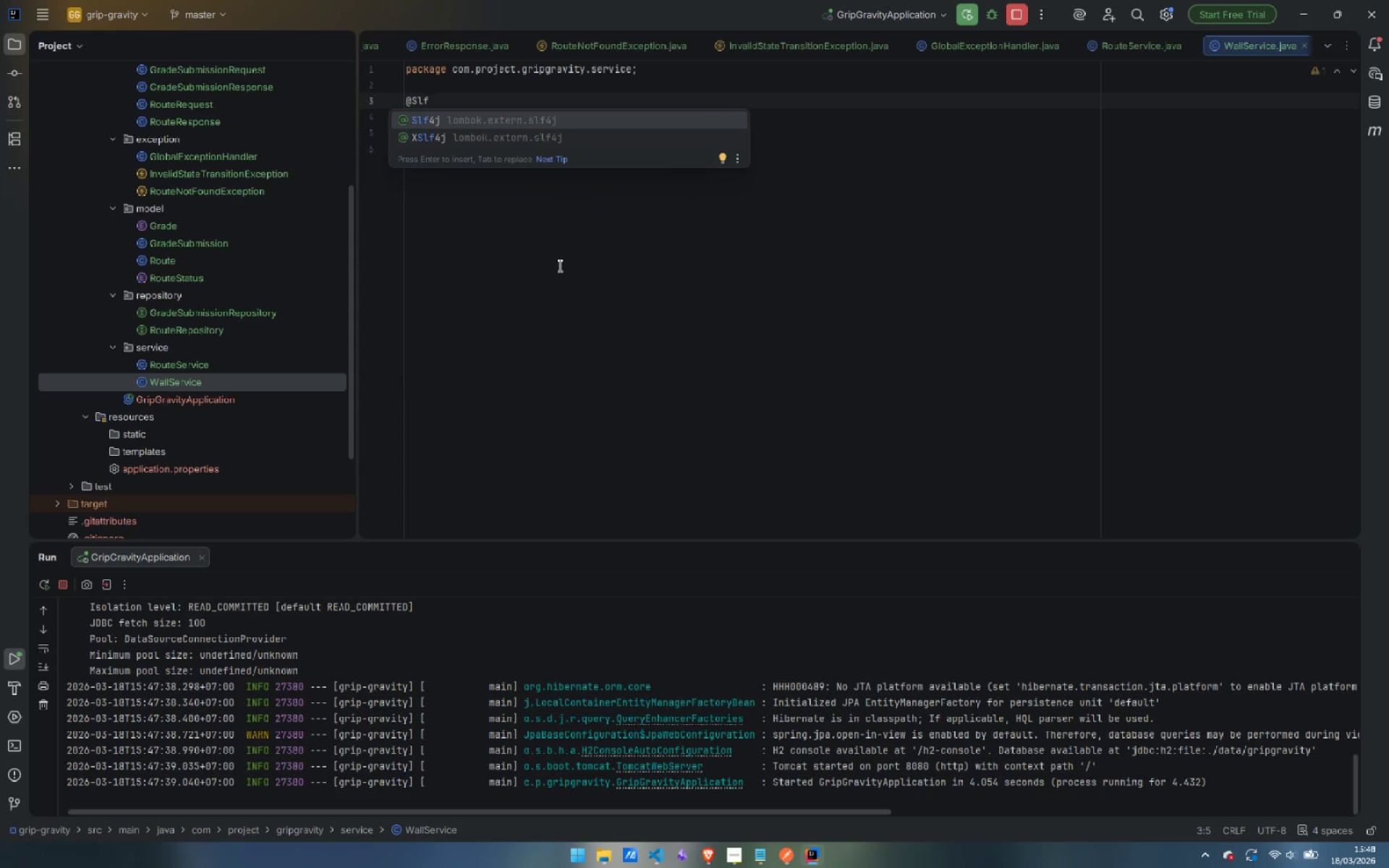 
key(Enter)
 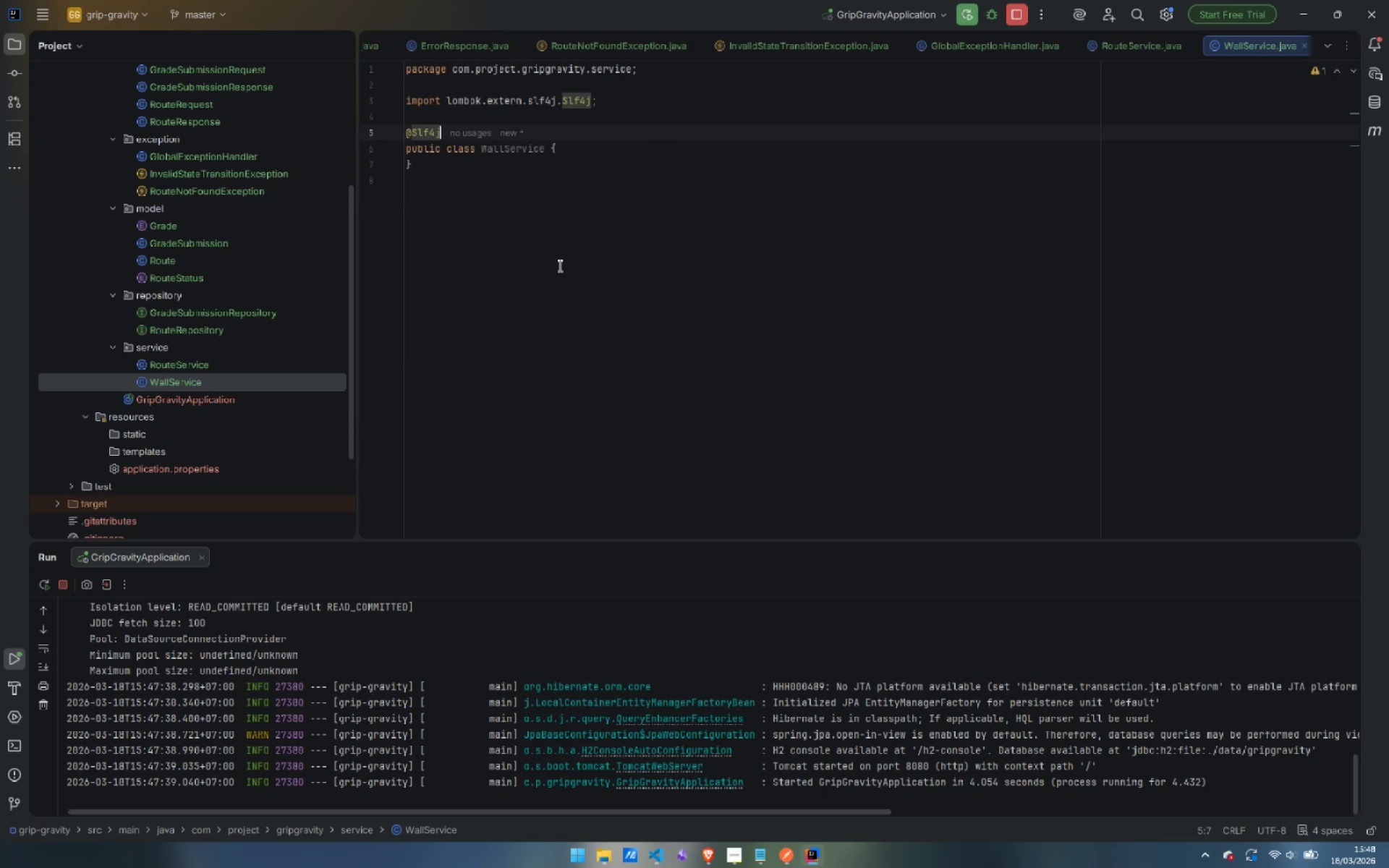 
key(Enter)
 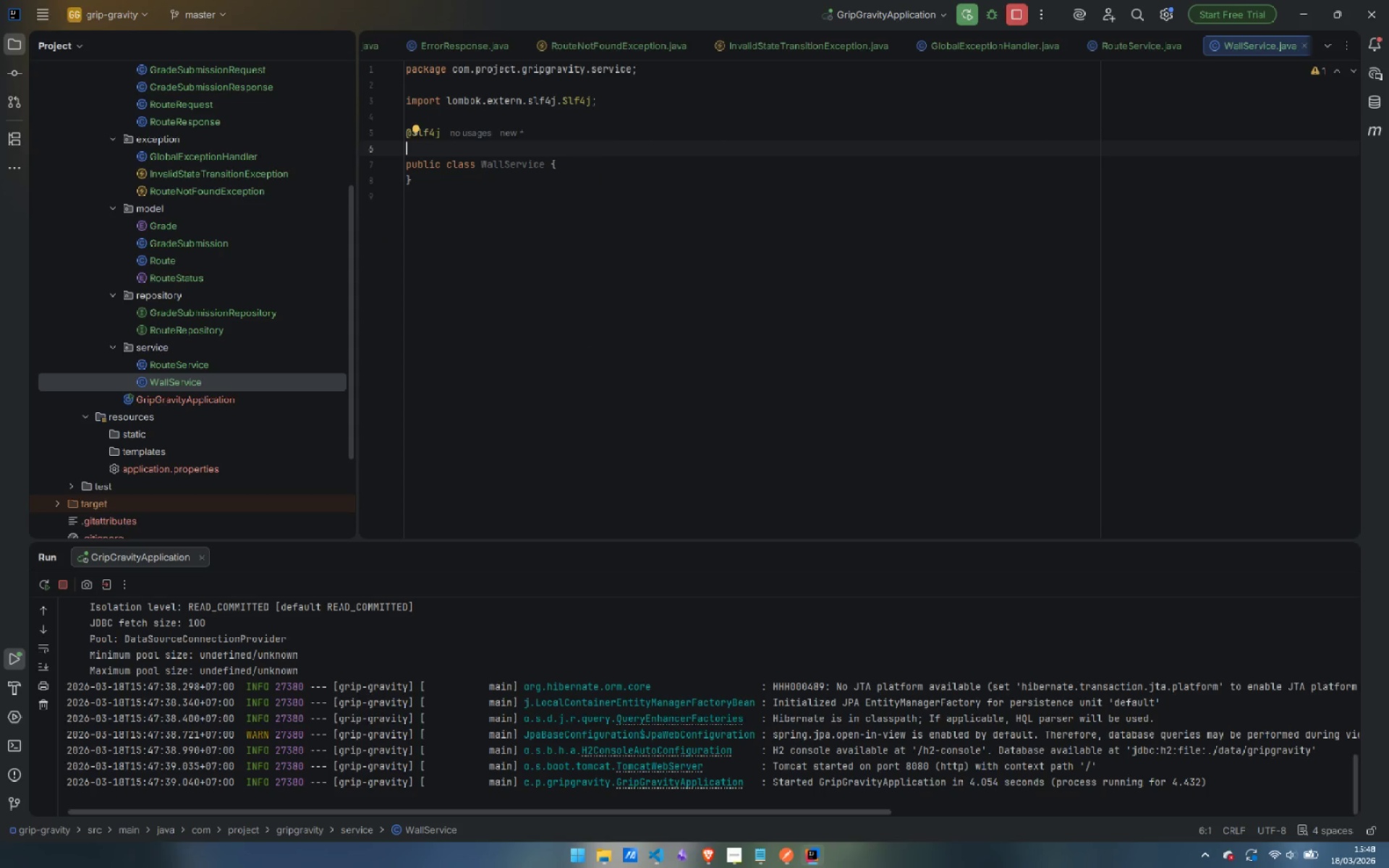 
type(@Ser)
 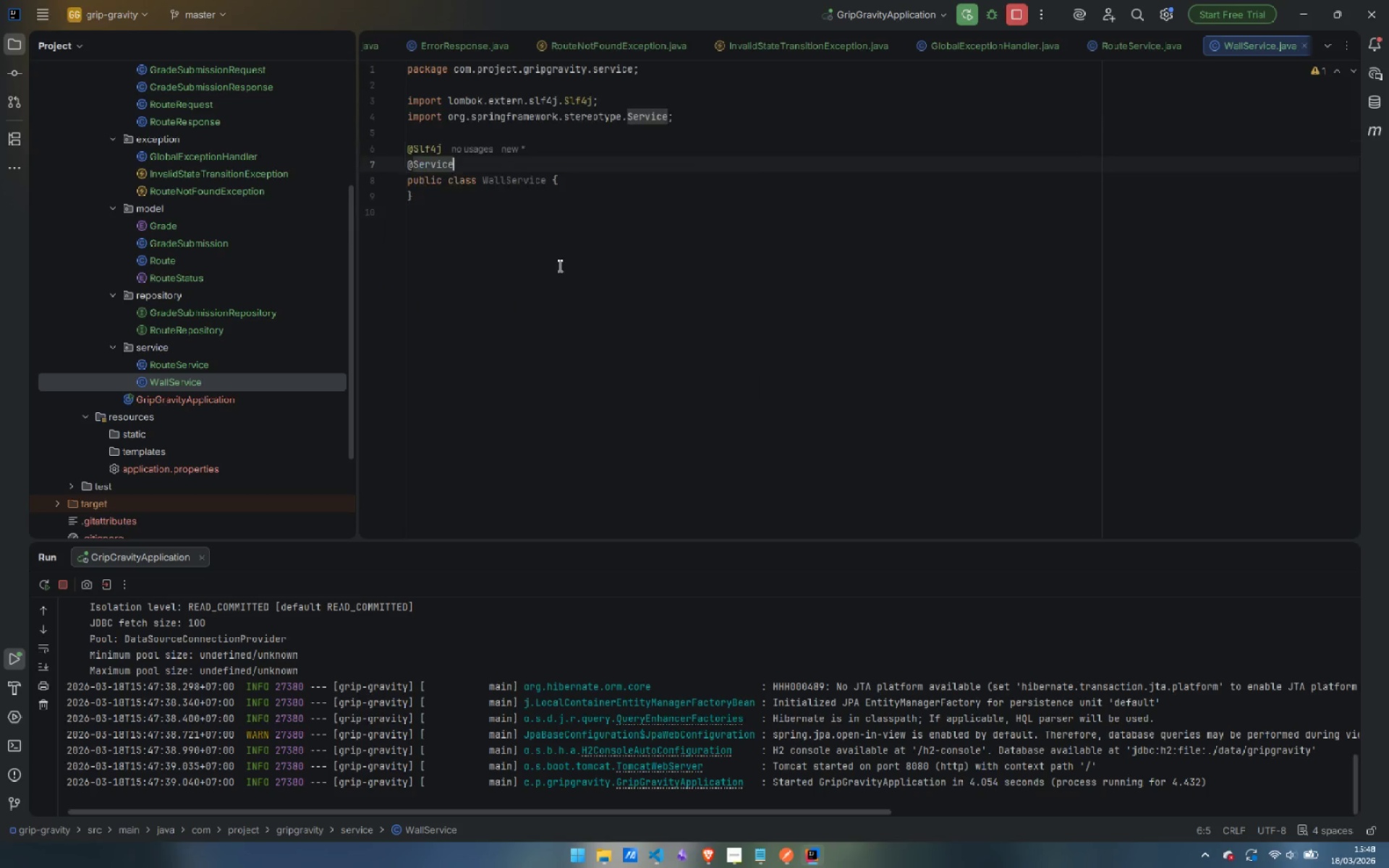 
key(Enter)
 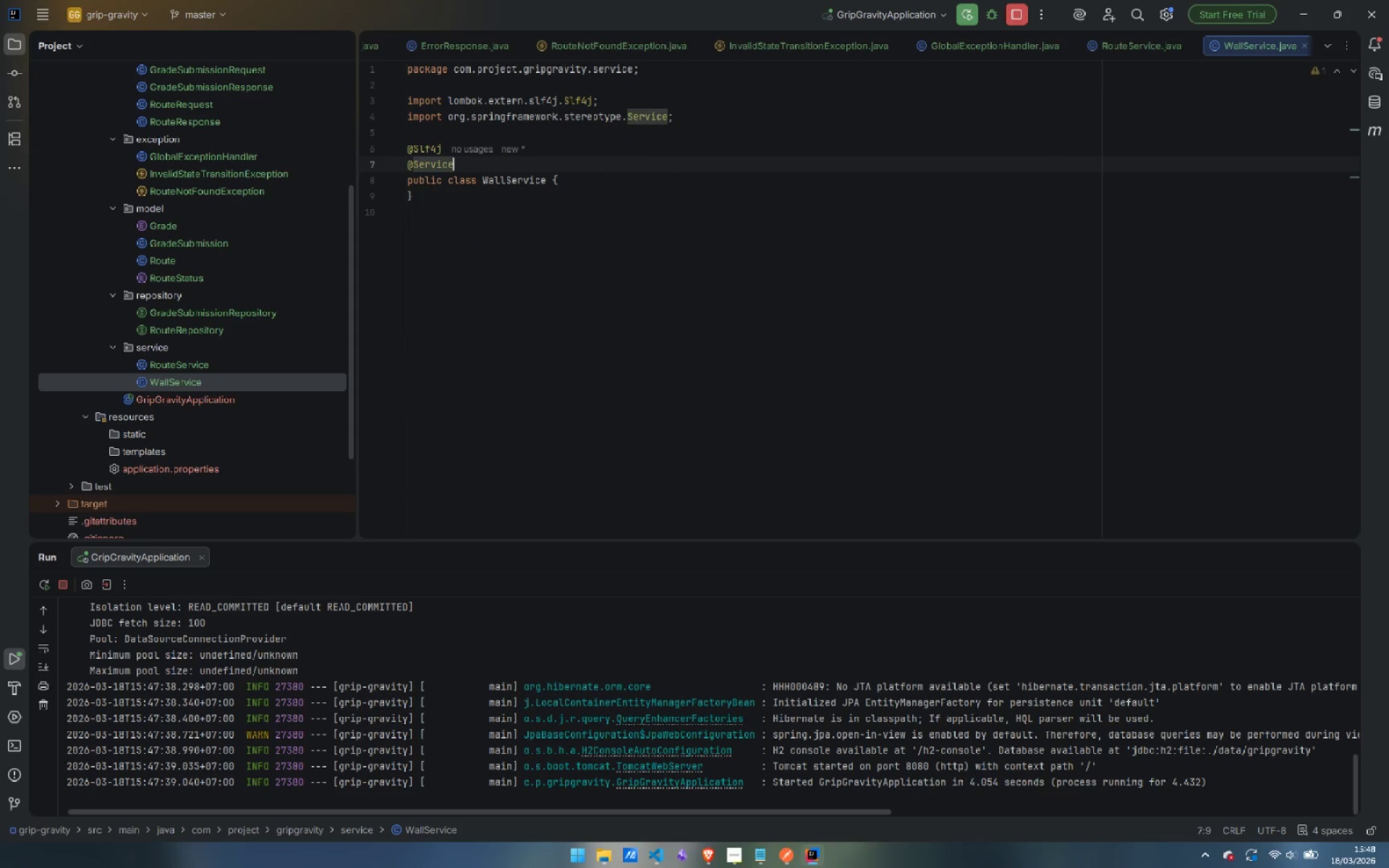 
key(Enter)
 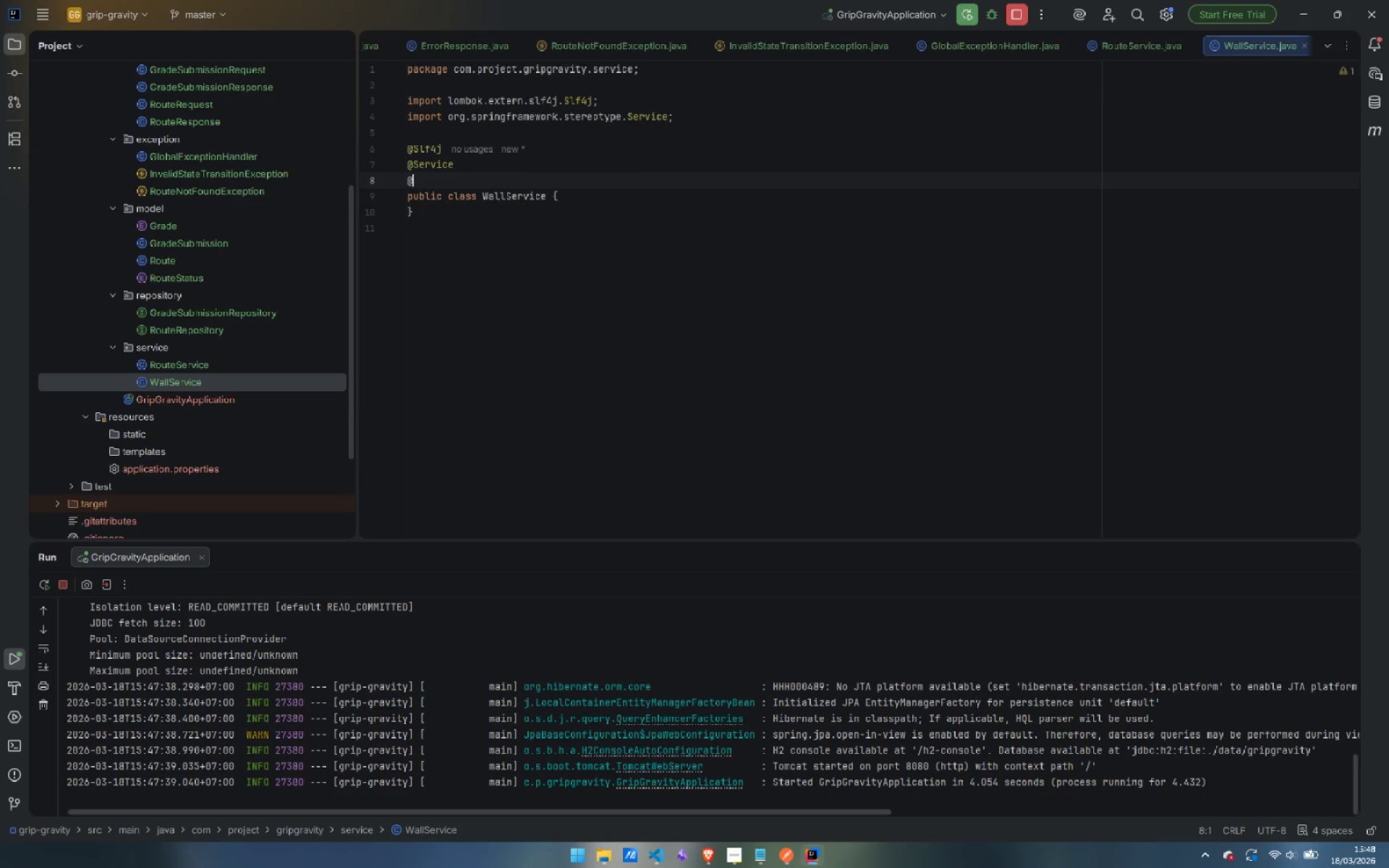 
type(@Re)
 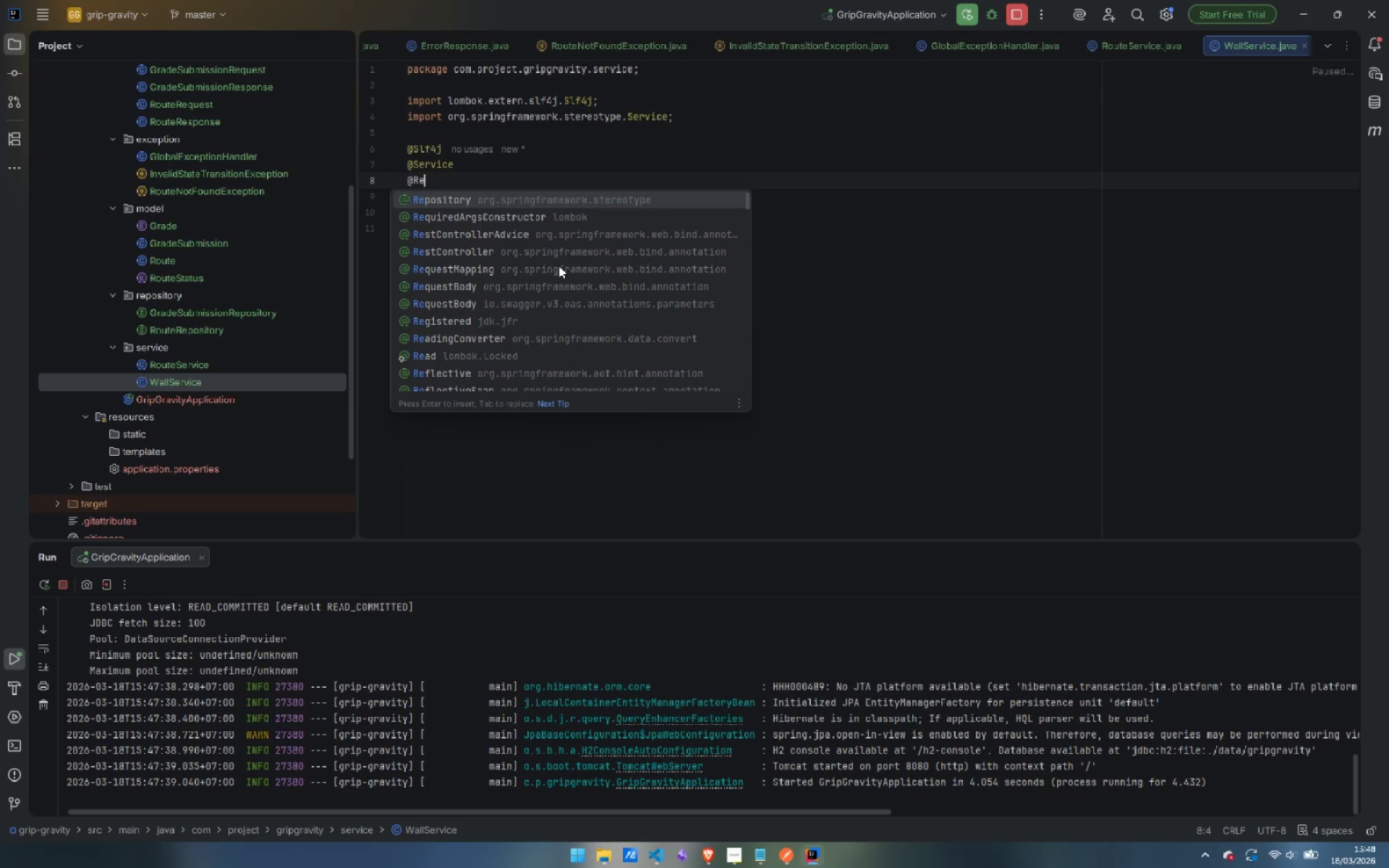 
key(ArrowDown)
 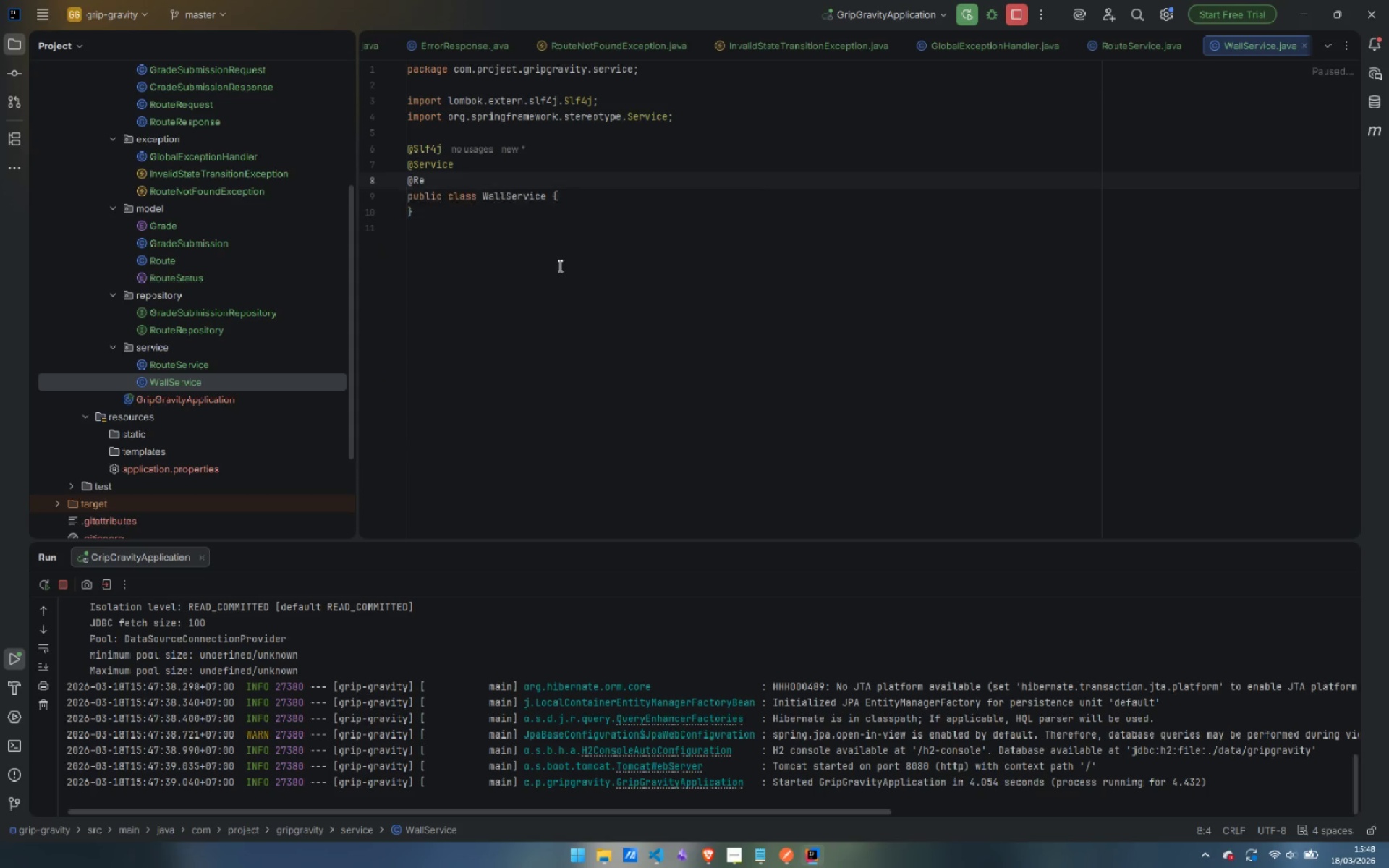 
key(Enter)
 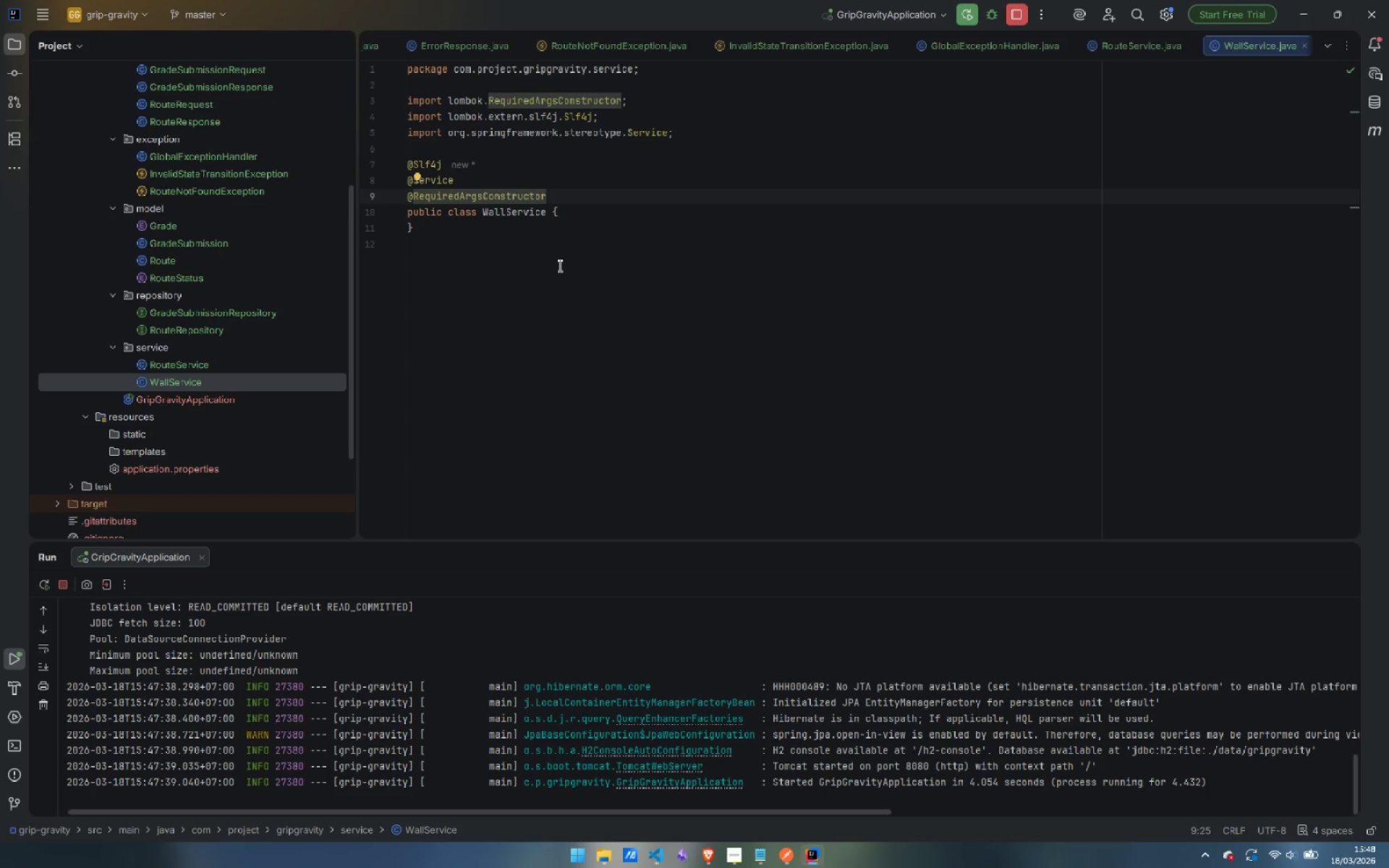 
key(ArrowDown)
 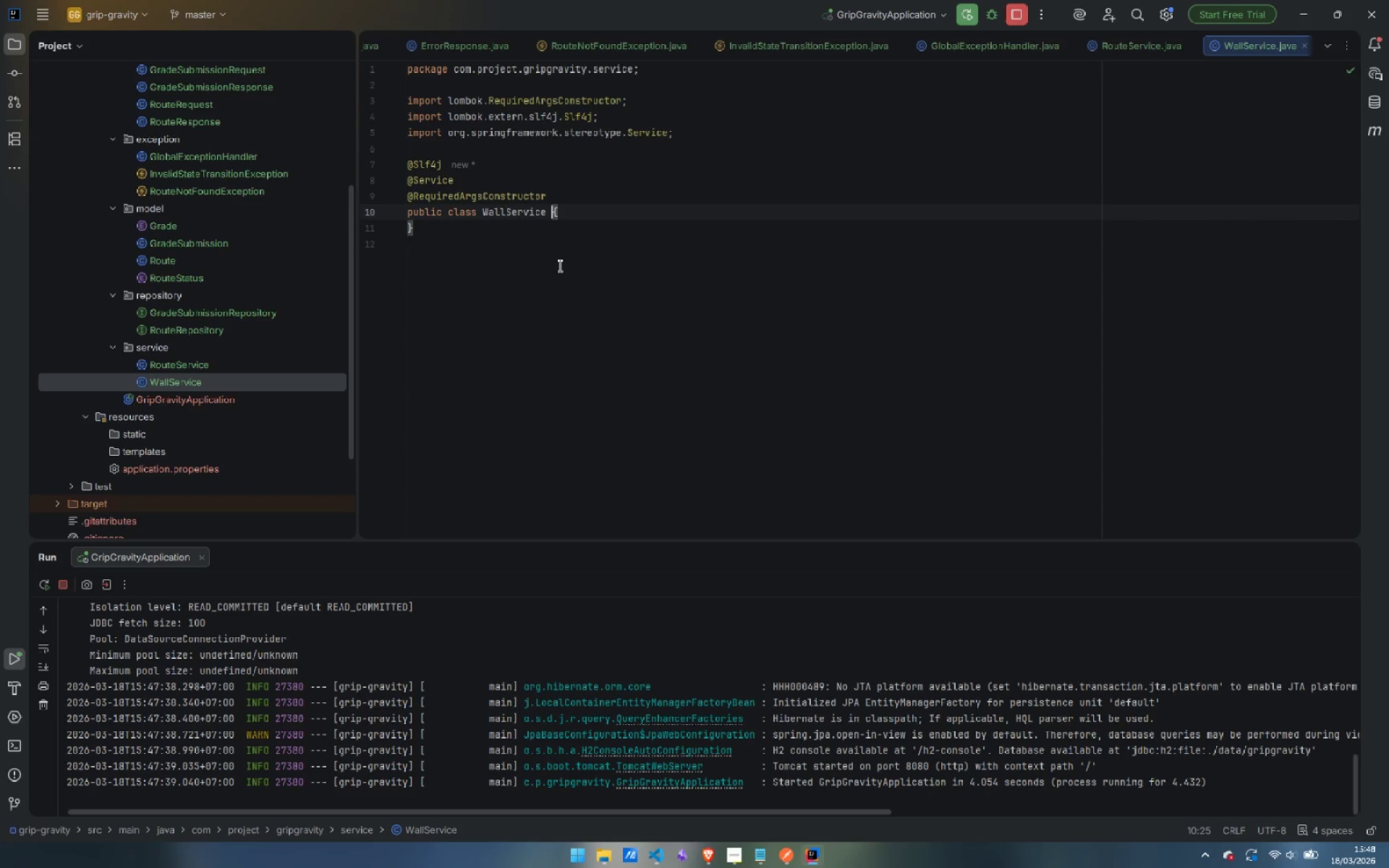 
key(ArrowRight)
 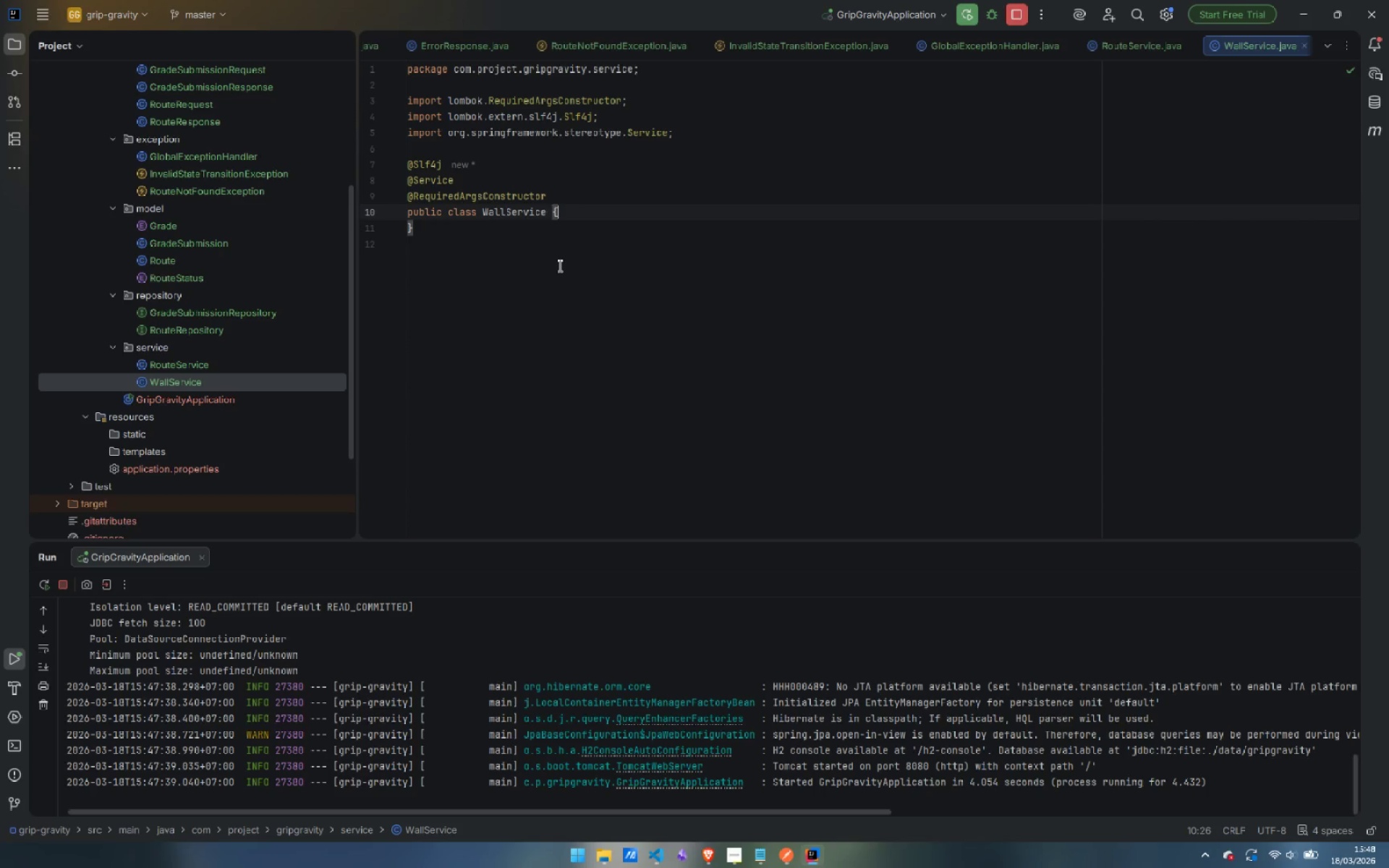 
key(ArrowRight)
 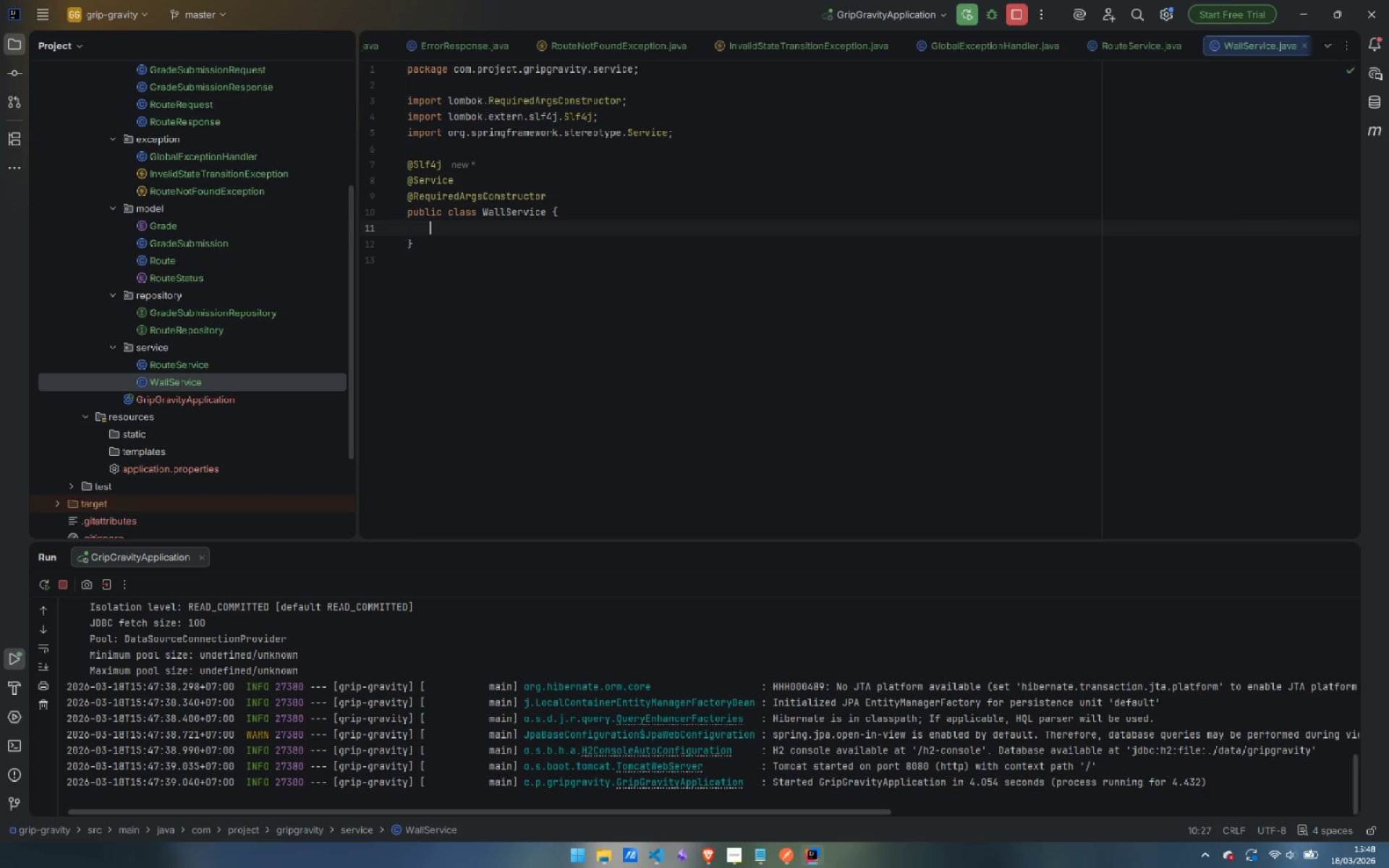 
key(Enter)
 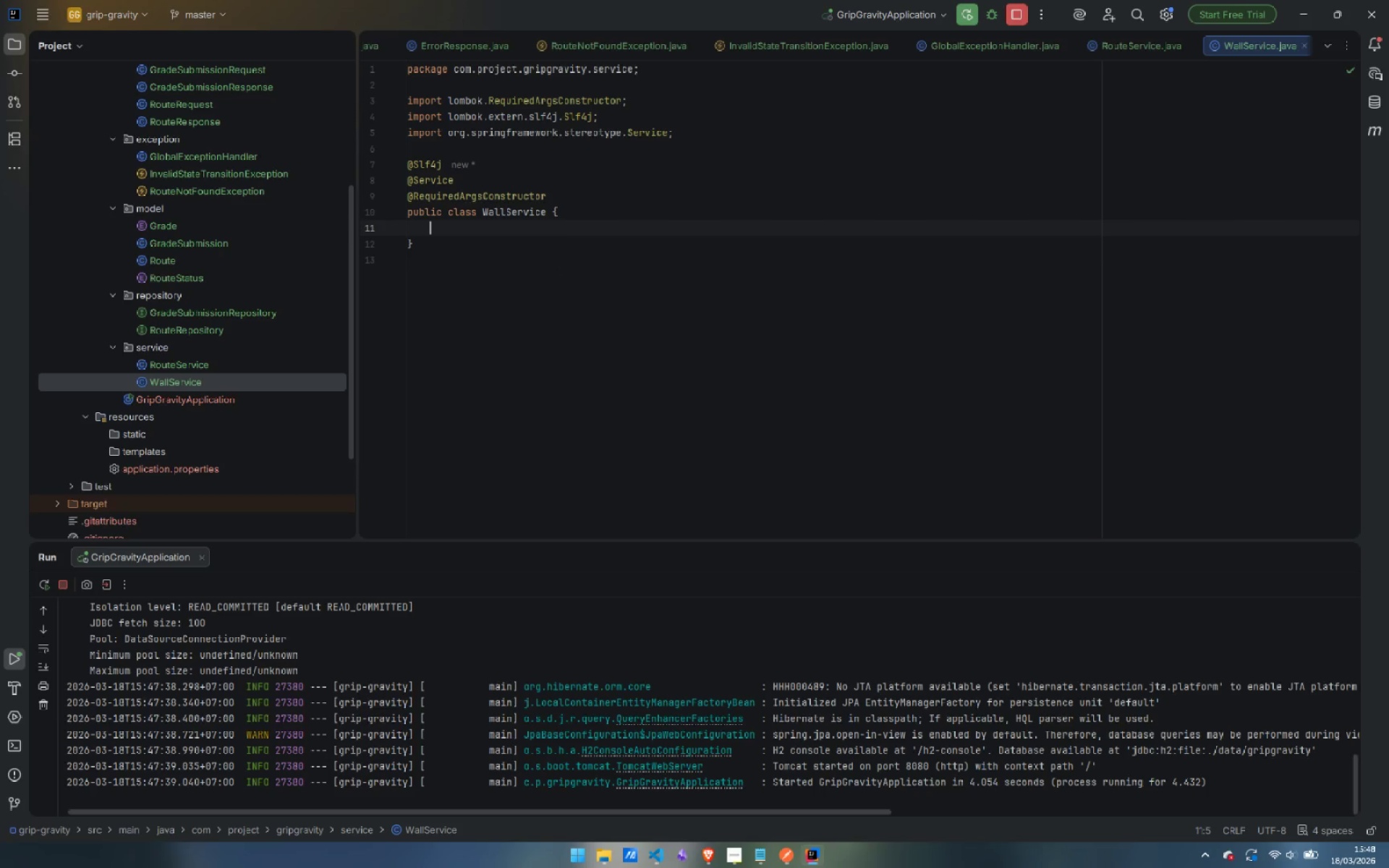 
key(Enter)
 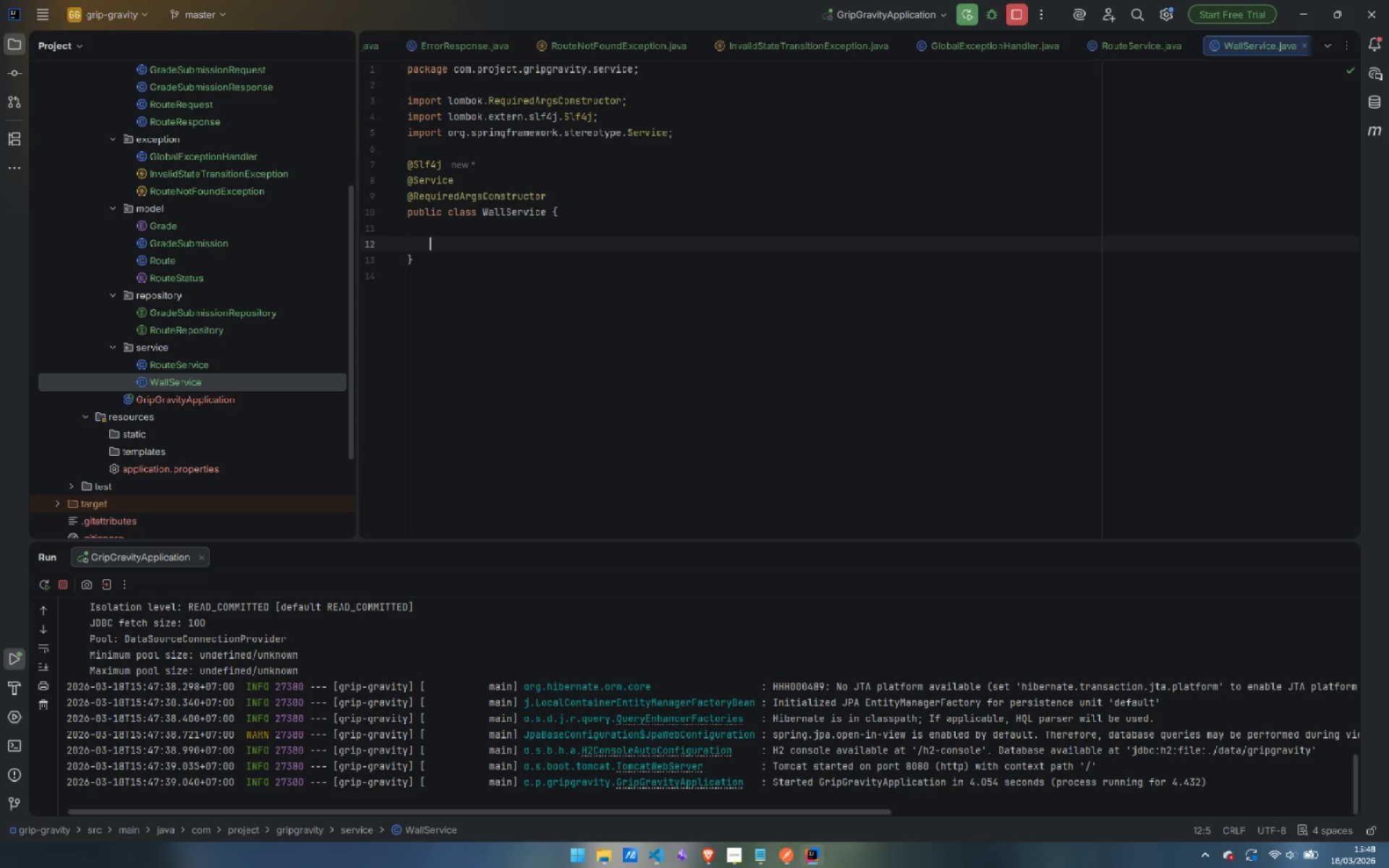 
key(Enter)
 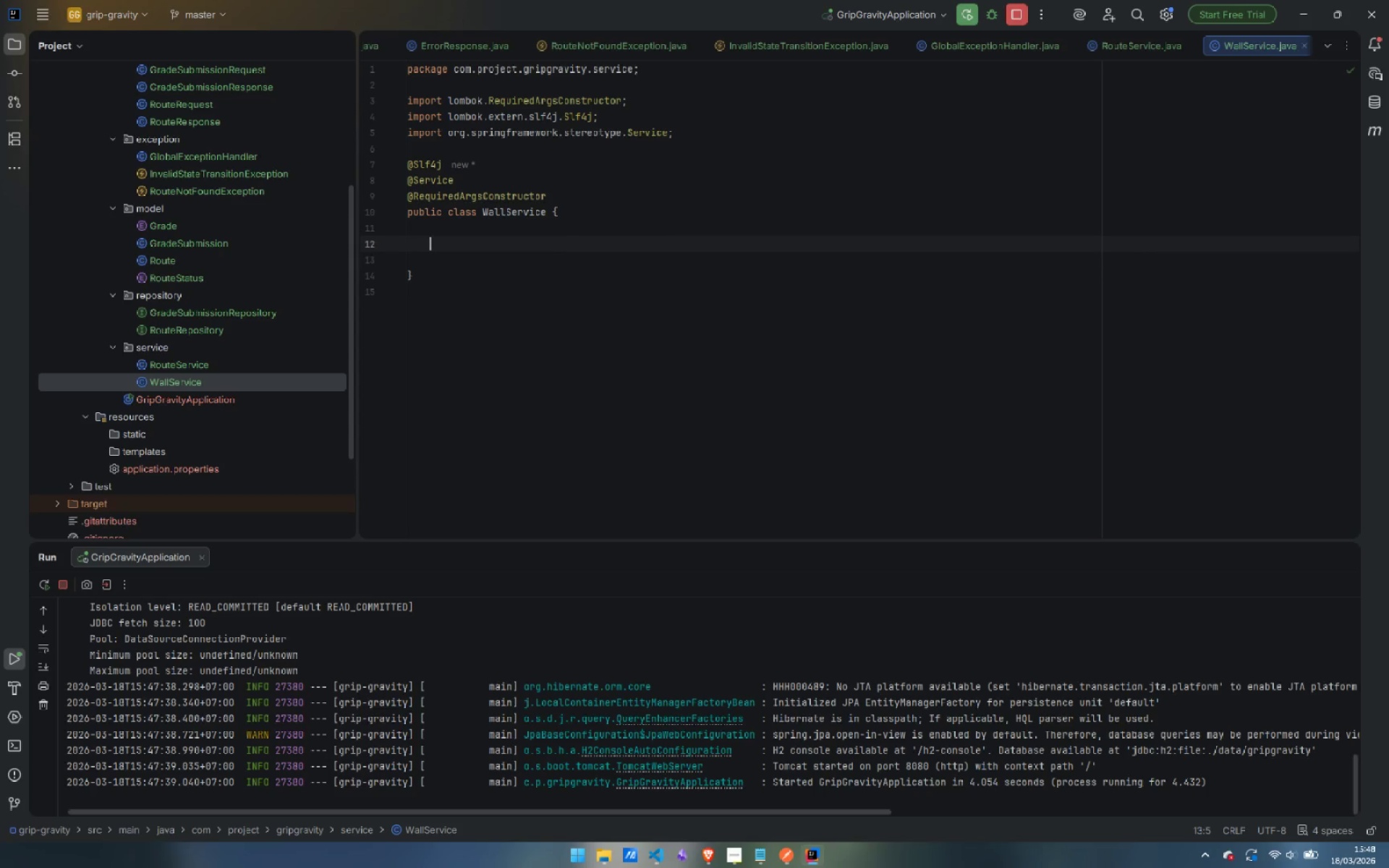 
key(ArrowUp)
 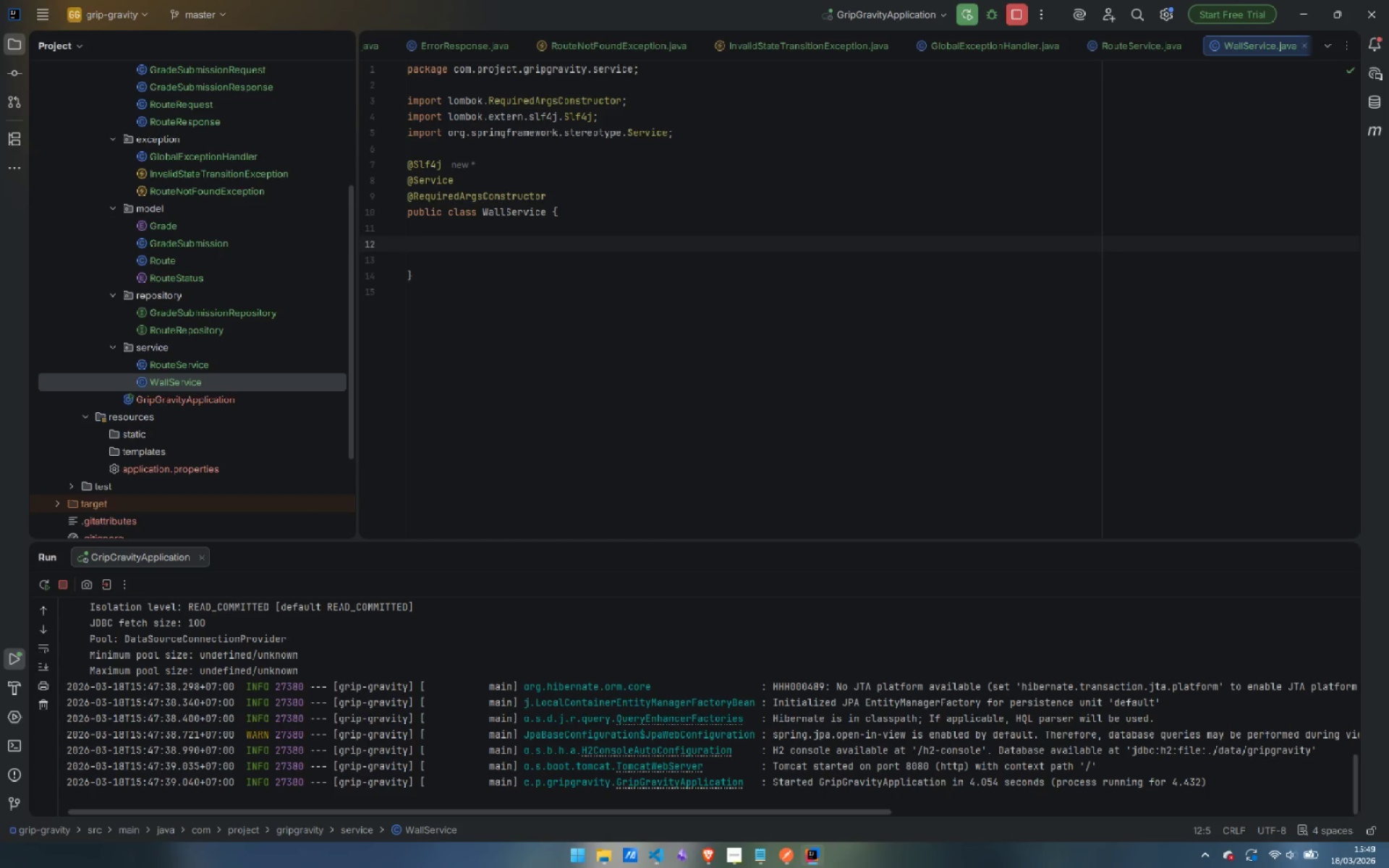 
wait(10.98)
 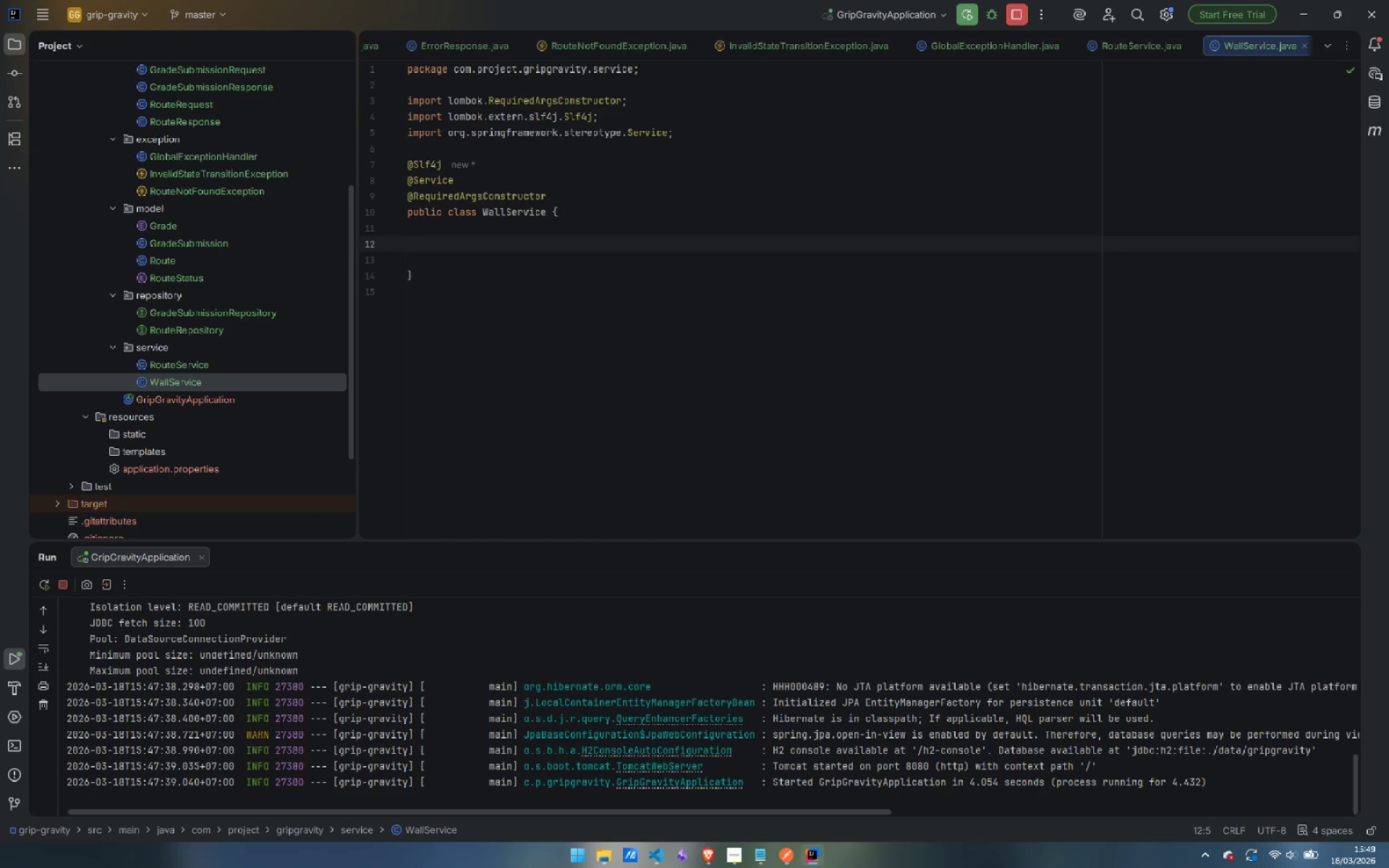 
type(private final RouteRe)
 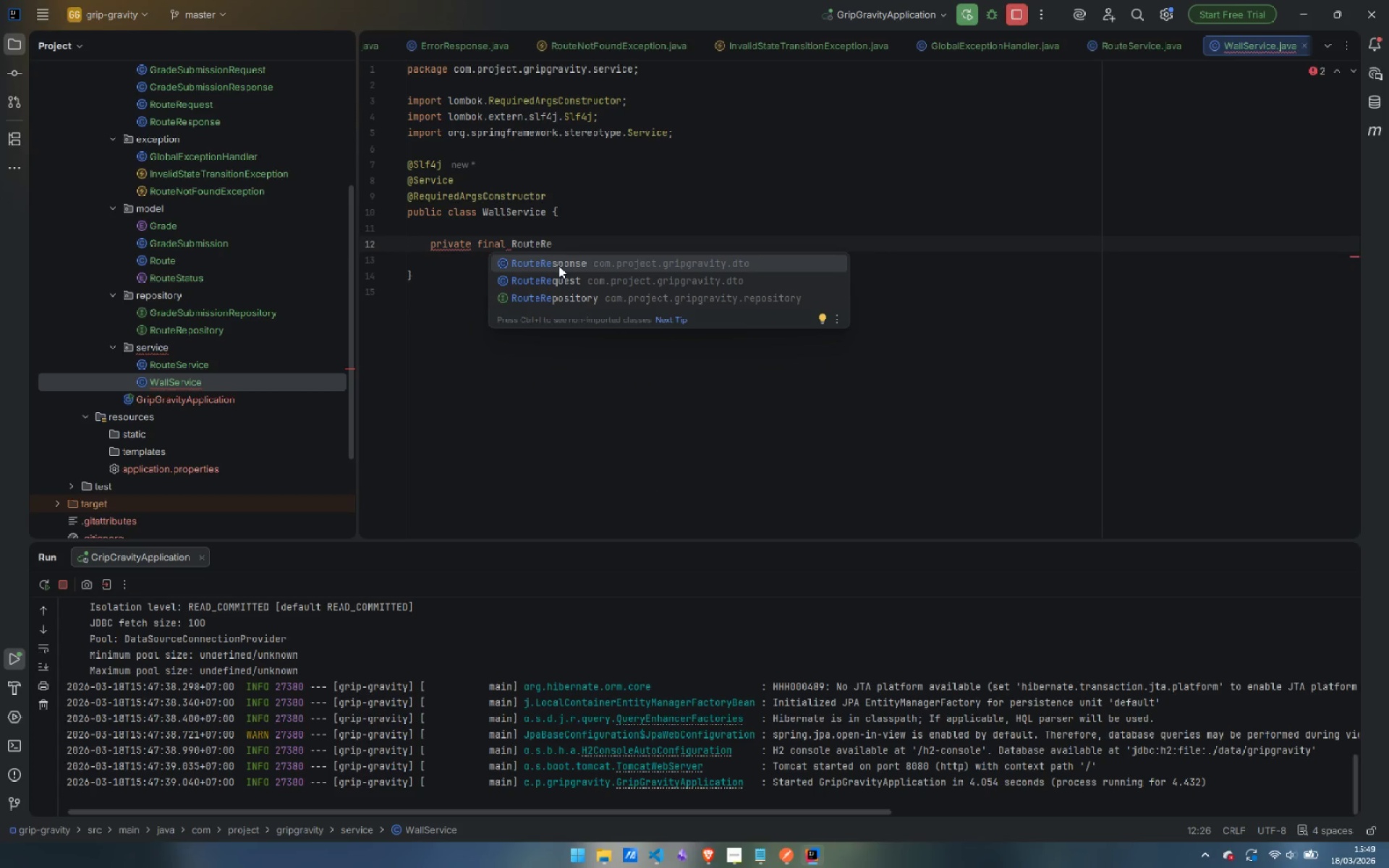 
key(ArrowUp)
 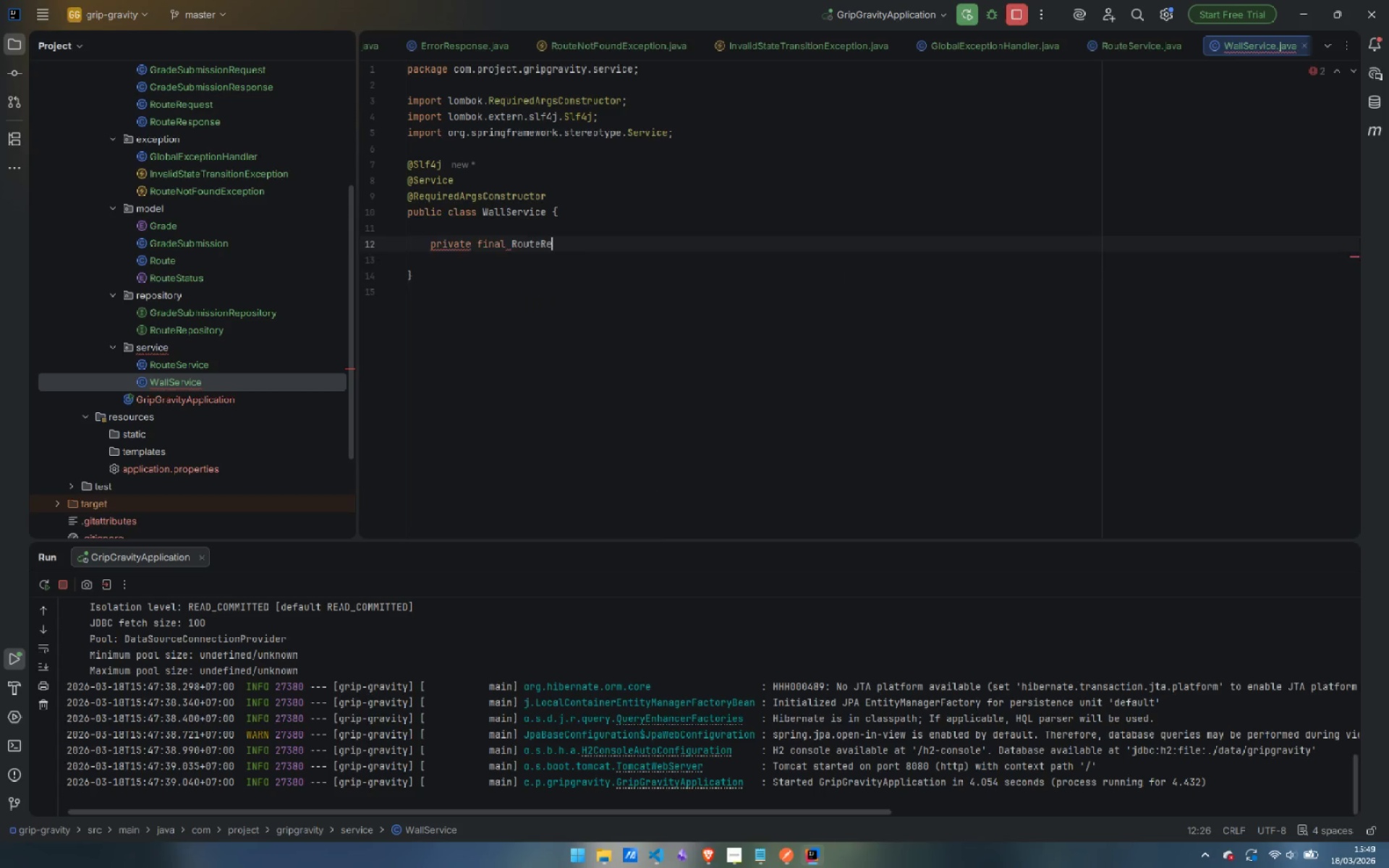 
key(Enter)
 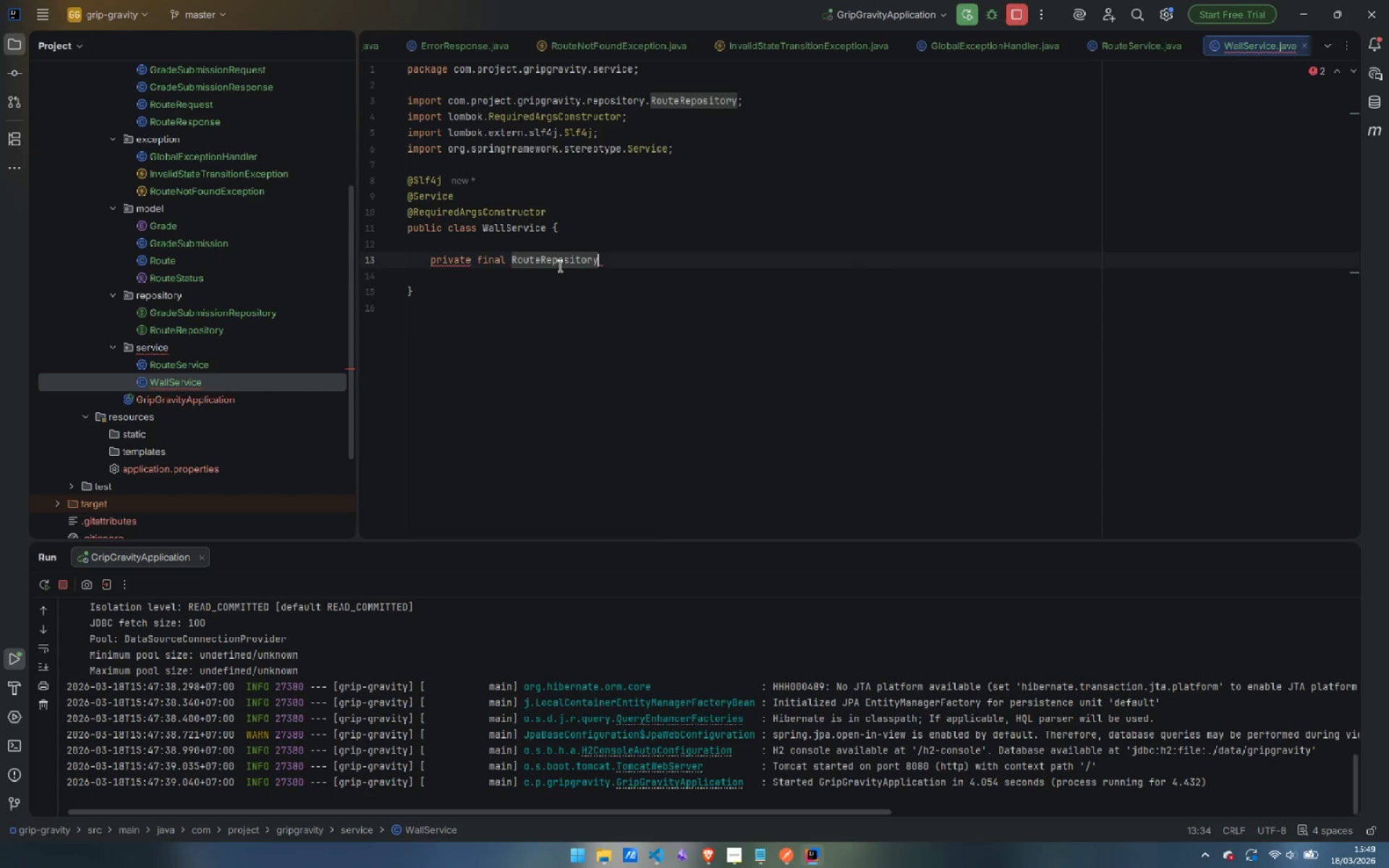 
type( route)
 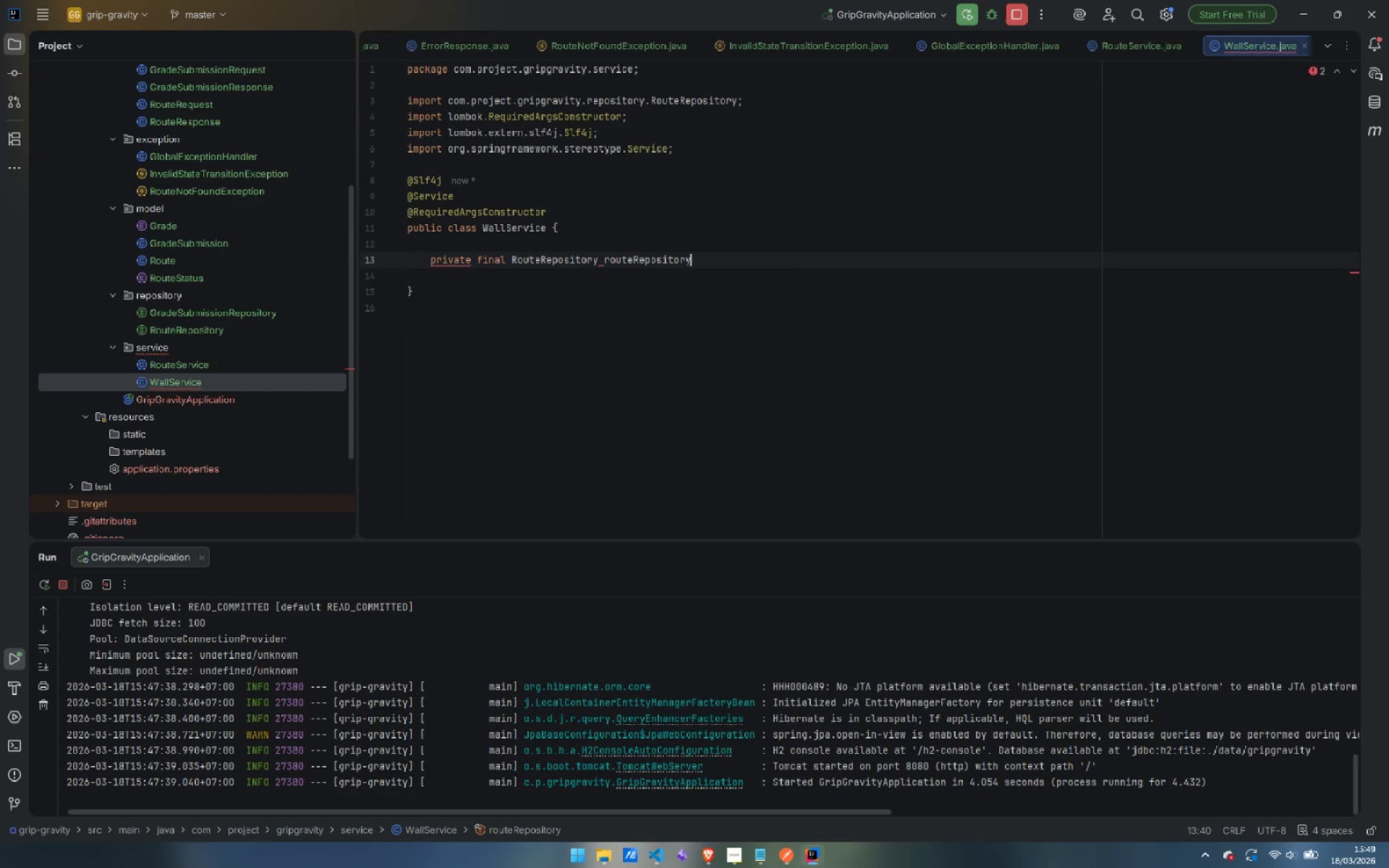 
key(Enter)
 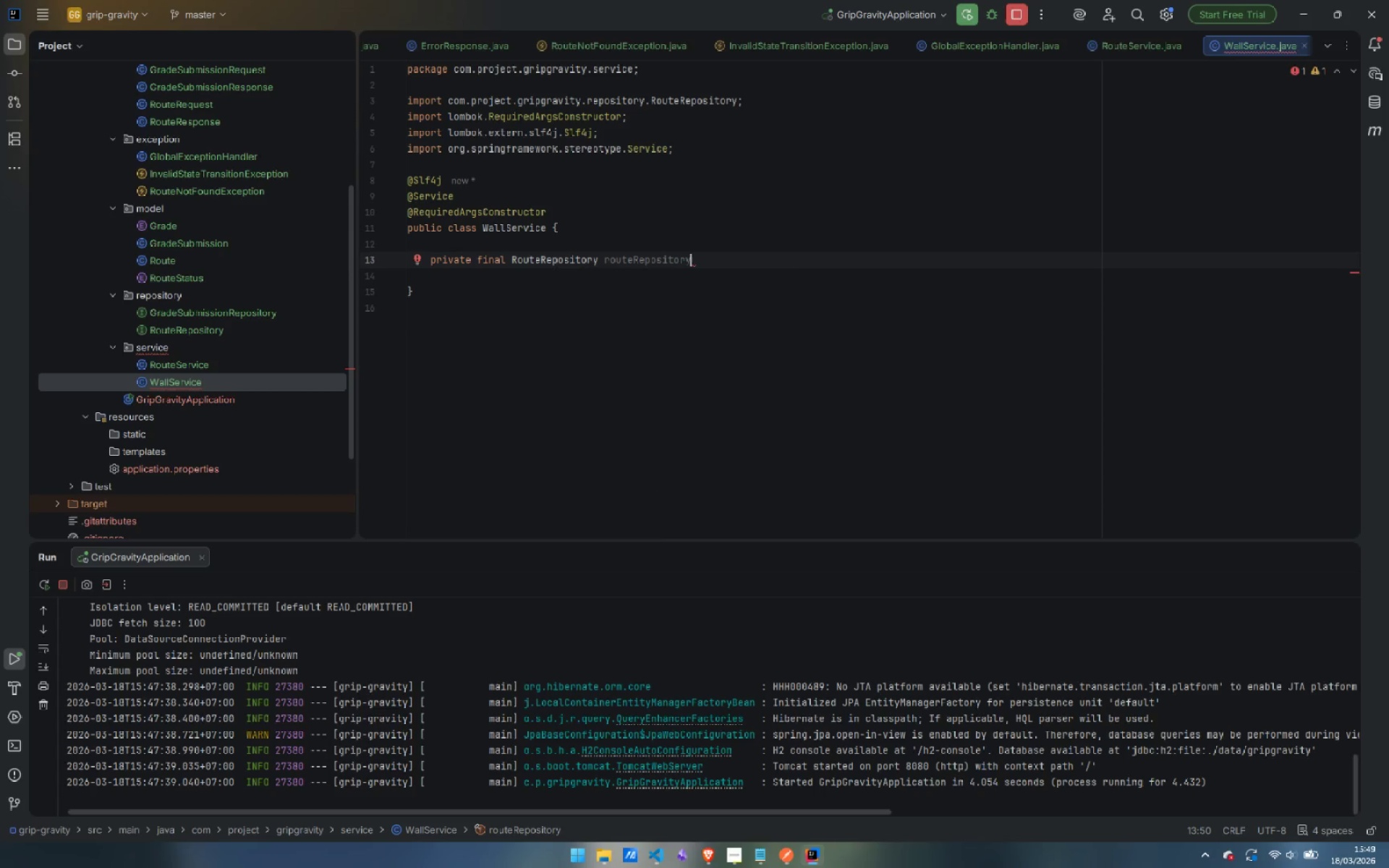 
key(Semicolon)
 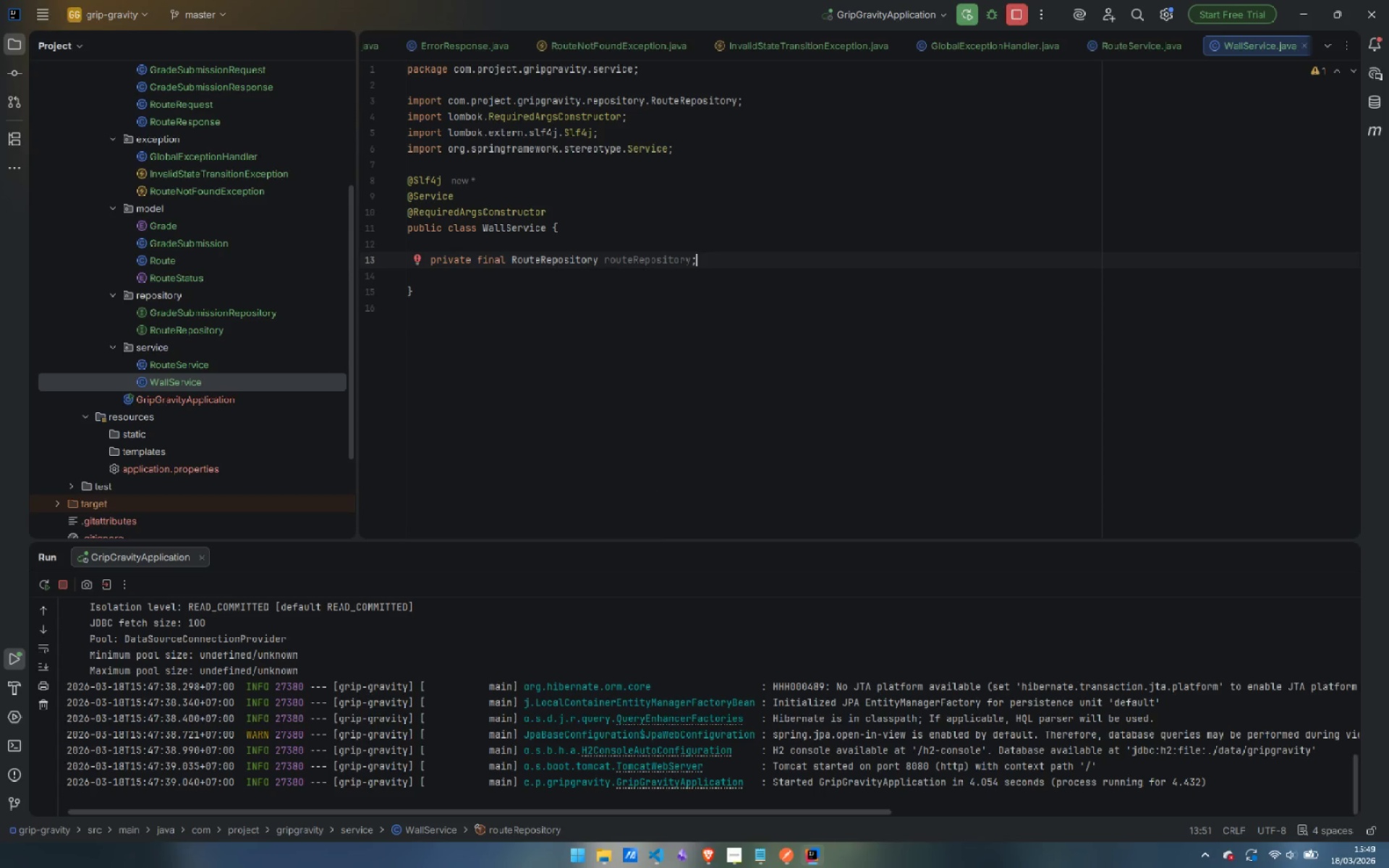 
key(Enter)
 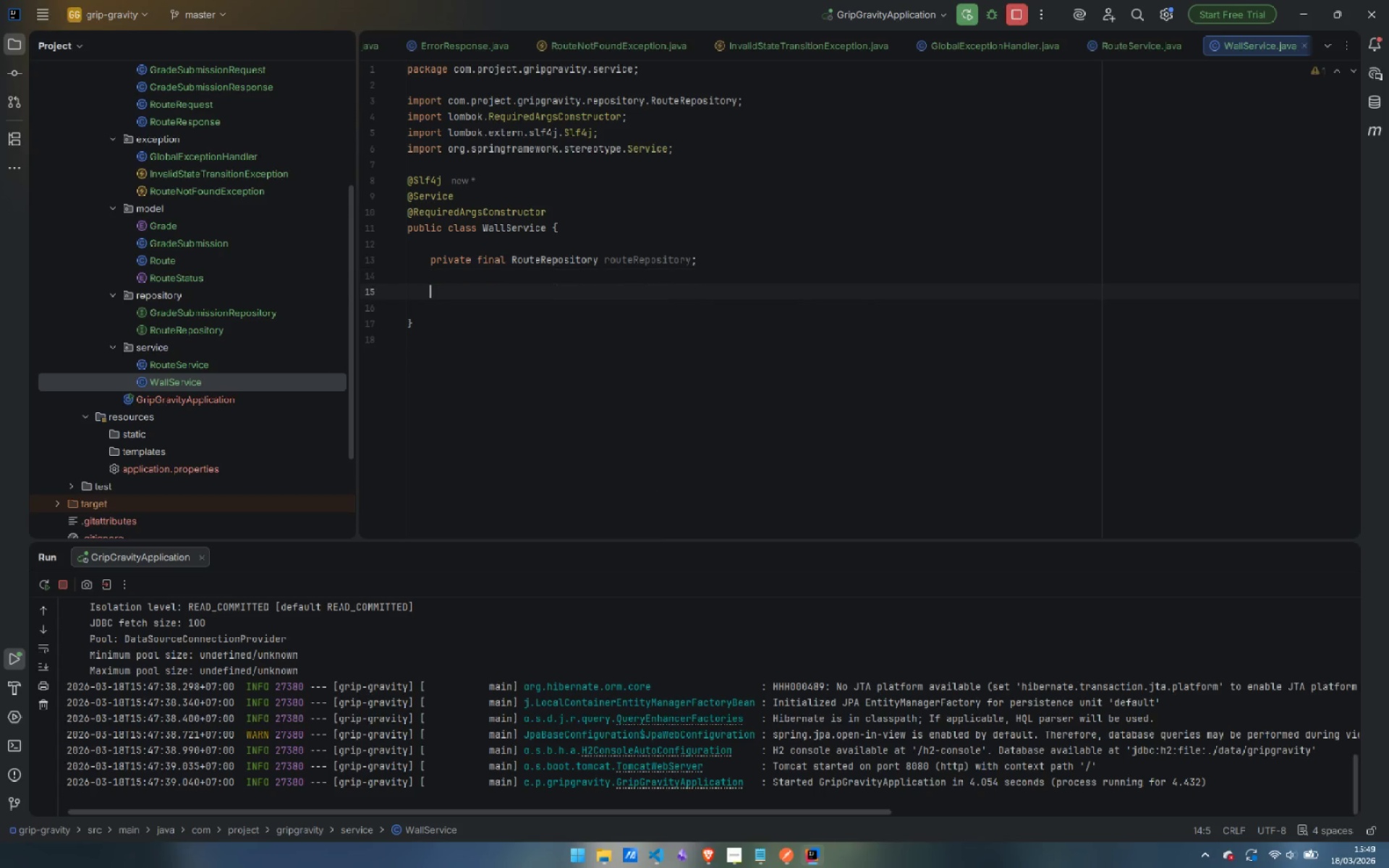 
key(Enter)
 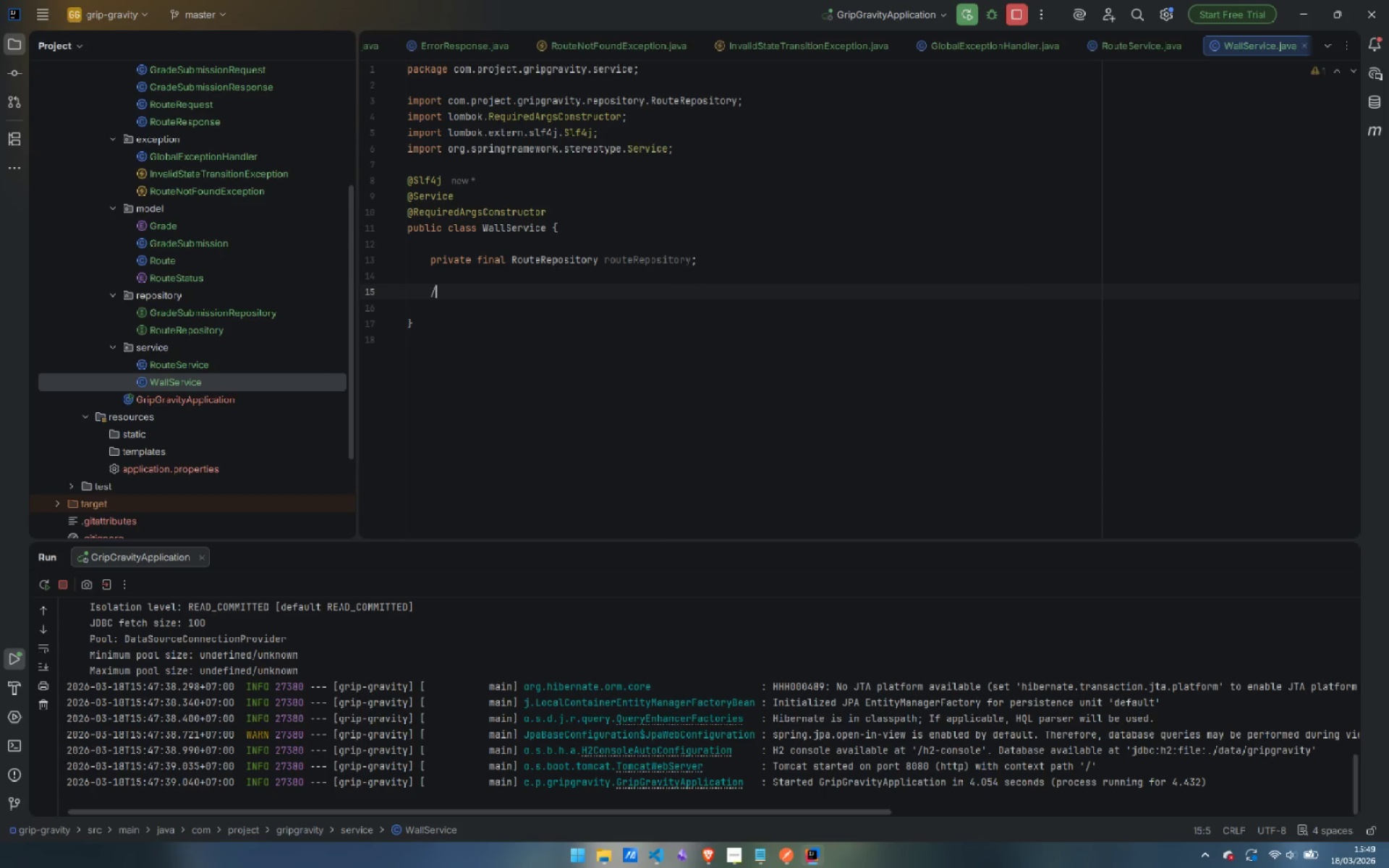 
type(// O)
key(Backspace)
type(Public API)
 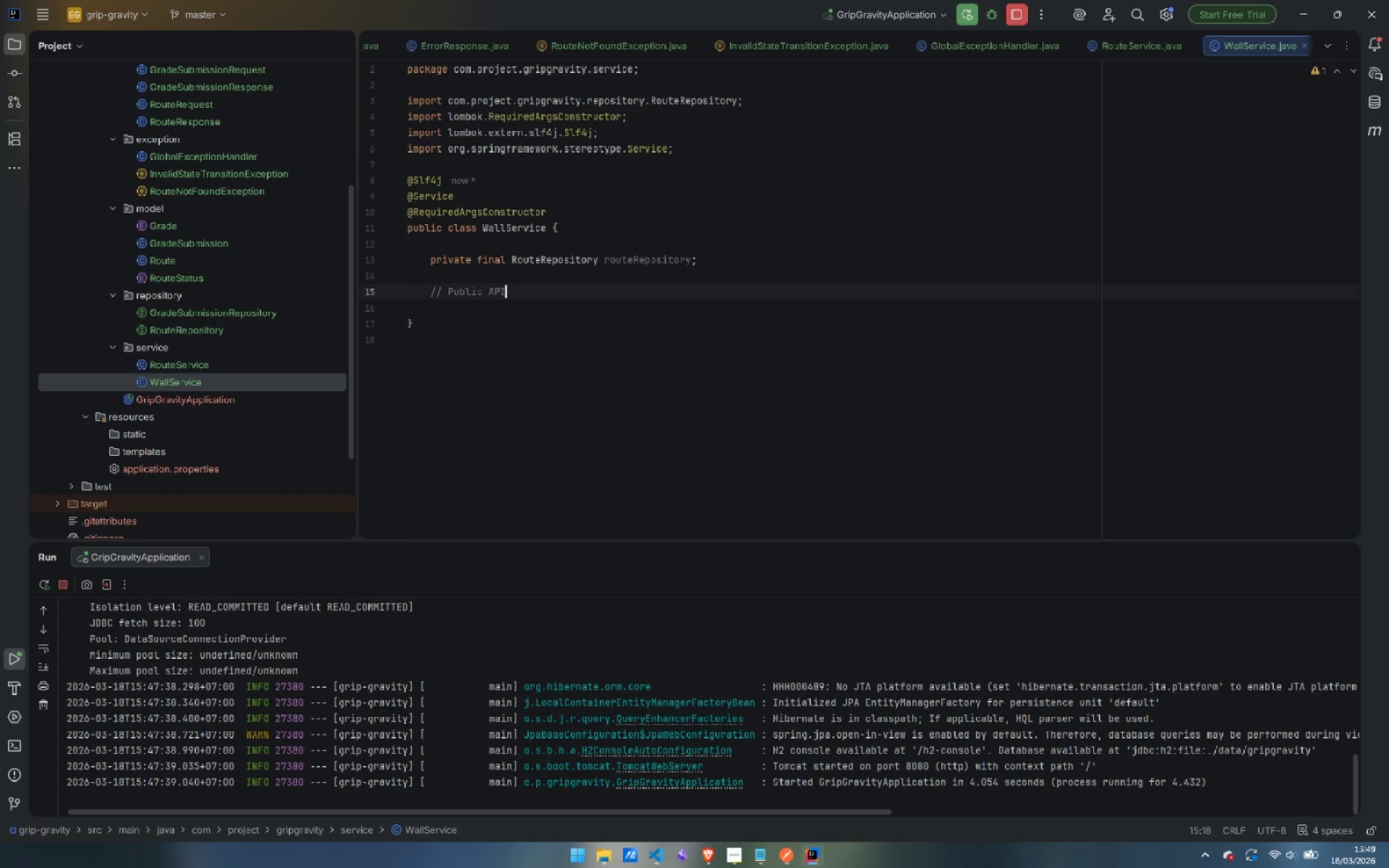 
double_click([198, 365])
 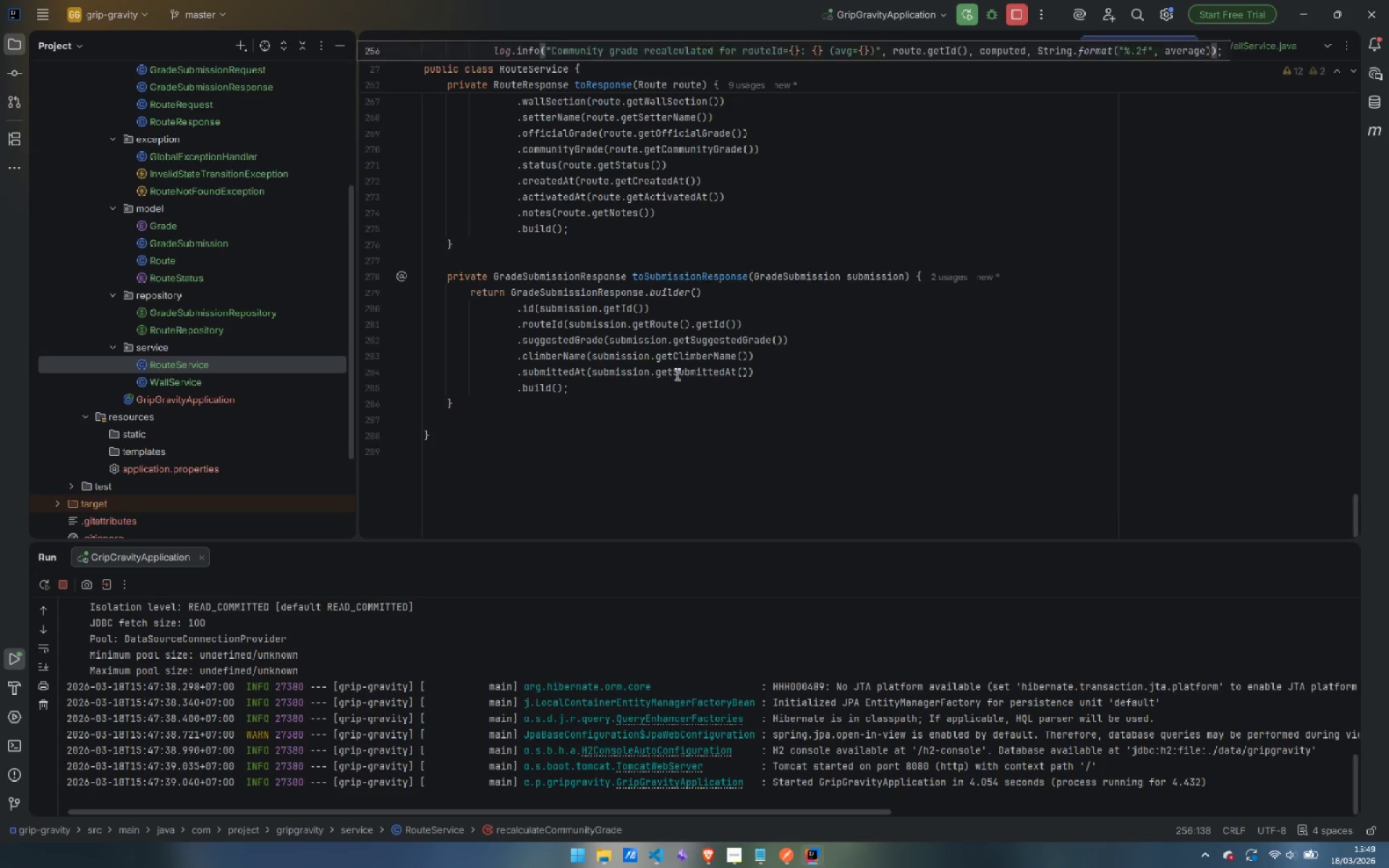 
scroll: coordinate [679, 327], scroll_direction: up, amount: 29.0
 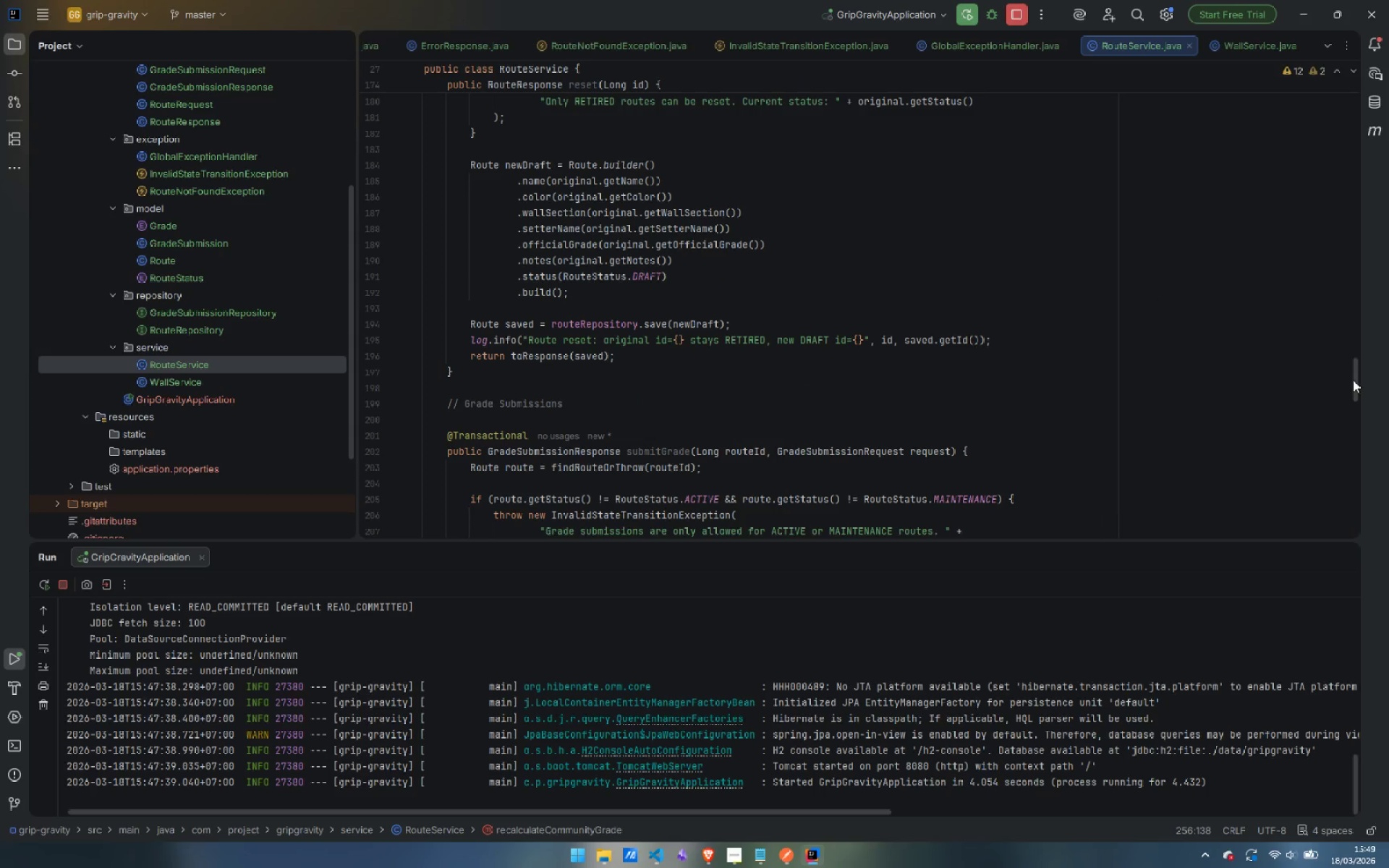 
left_click_drag(start_coordinate=[1354, 381], to_coordinate=[1354, 148])
 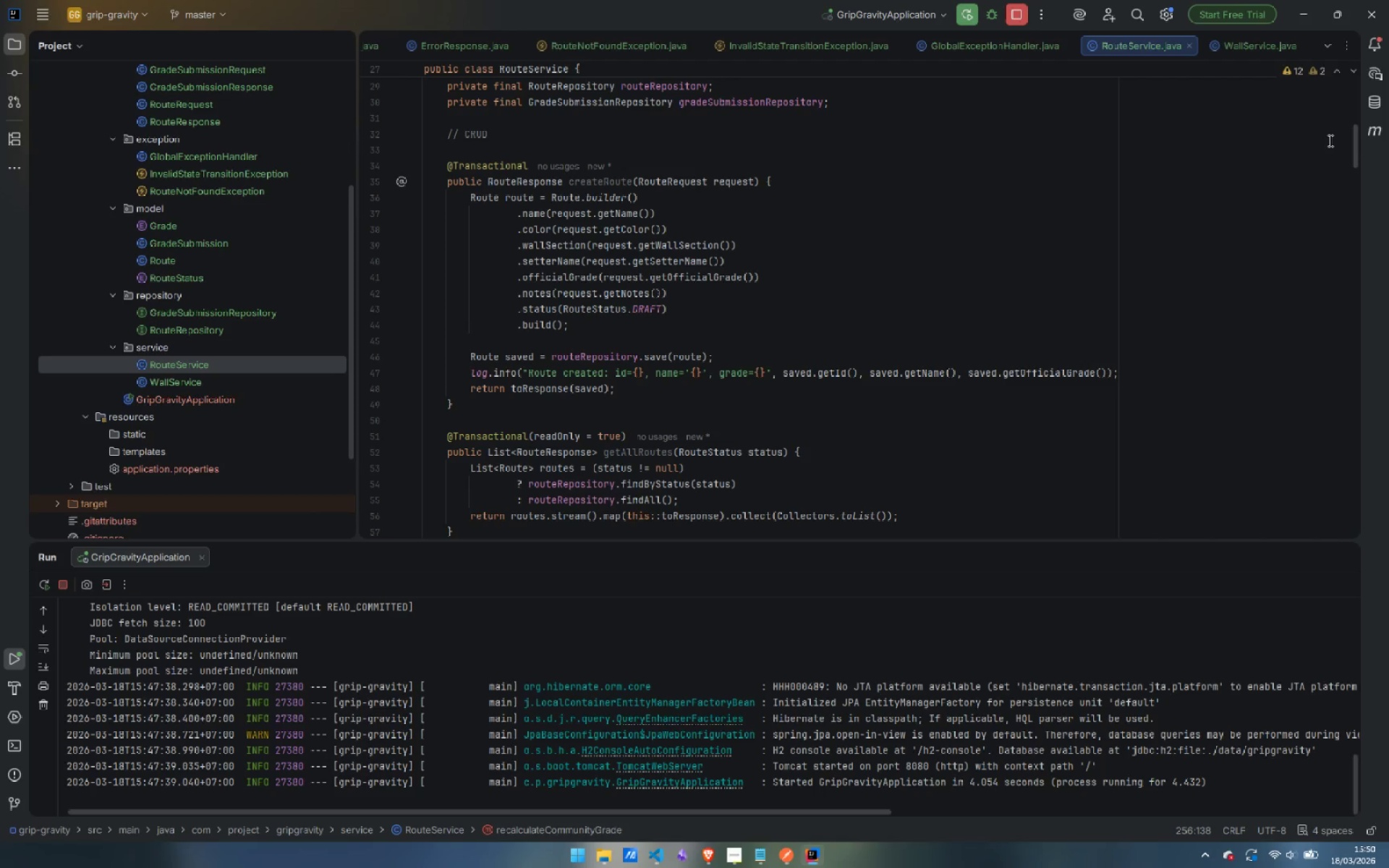 
wait(31.08)
 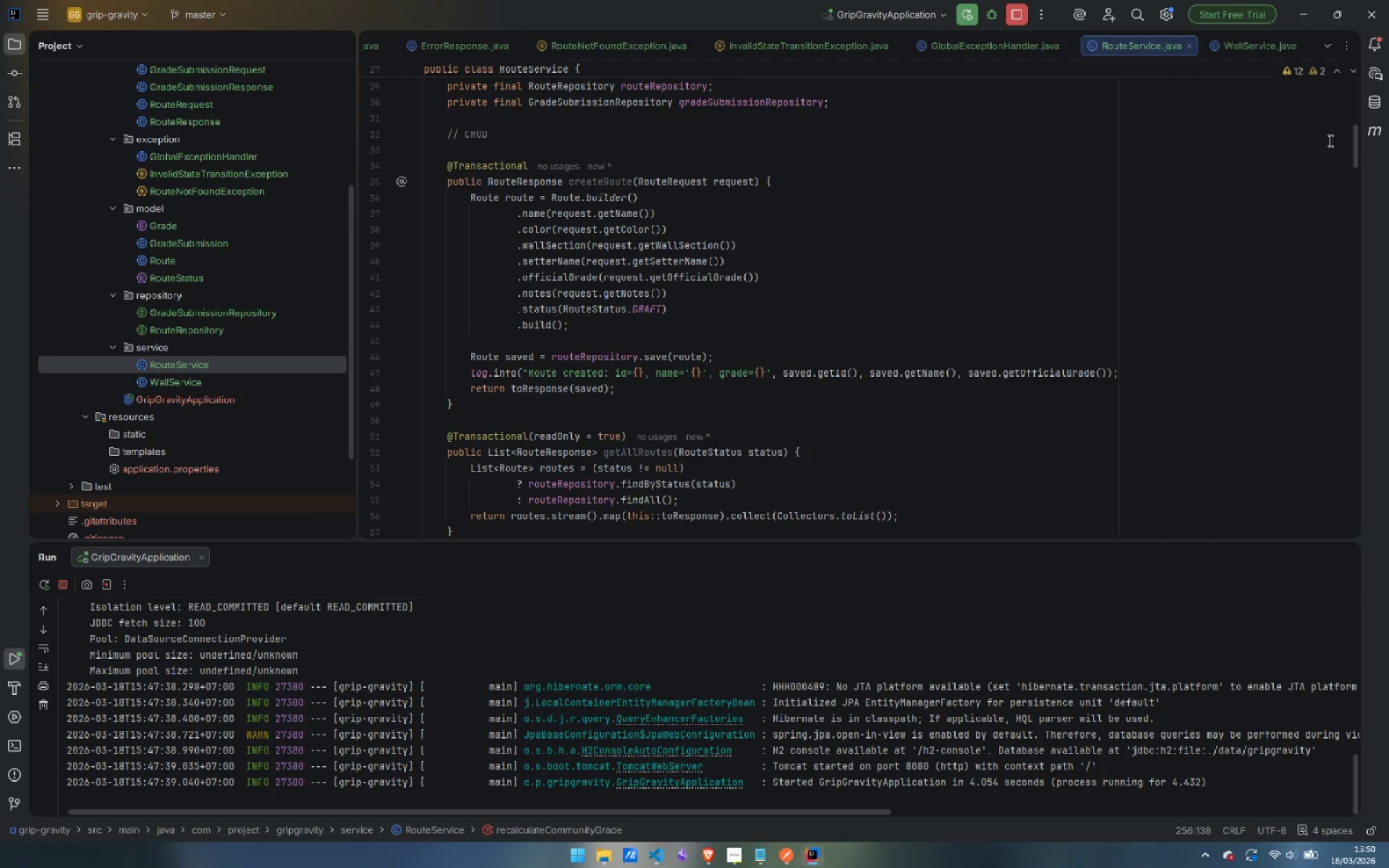 
double_click([189, 377])
 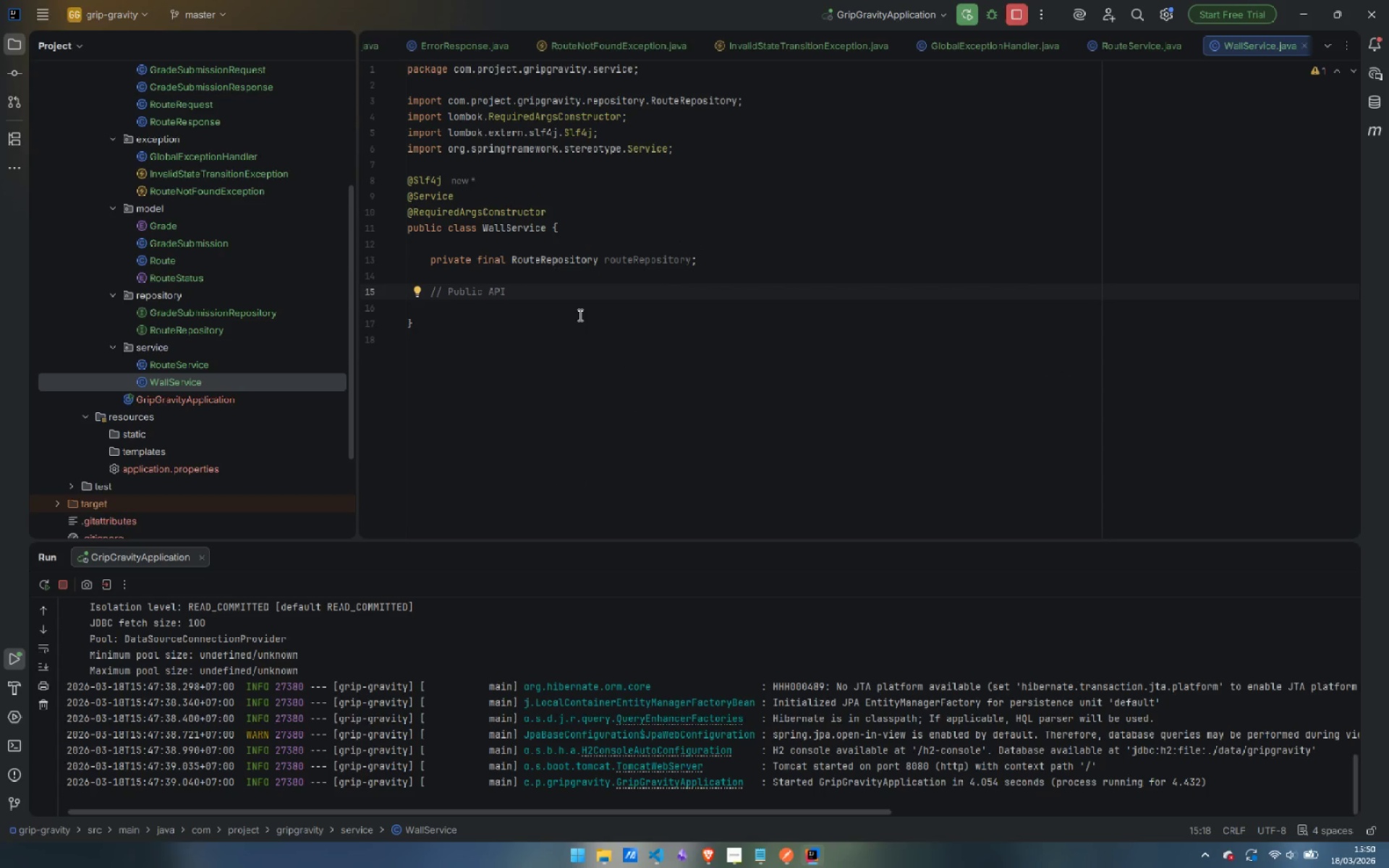 
key(Enter)
 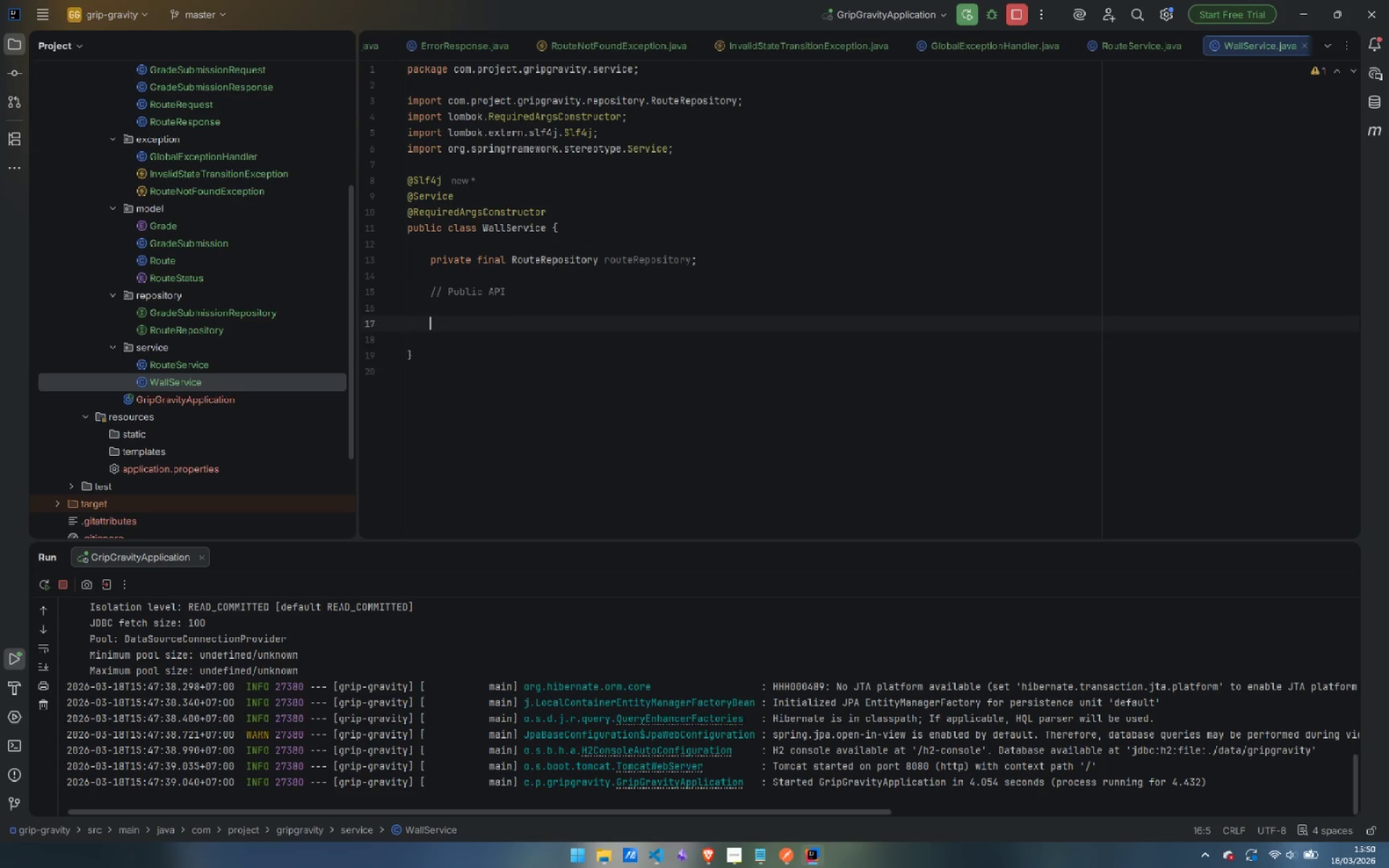 
key(Enter)
 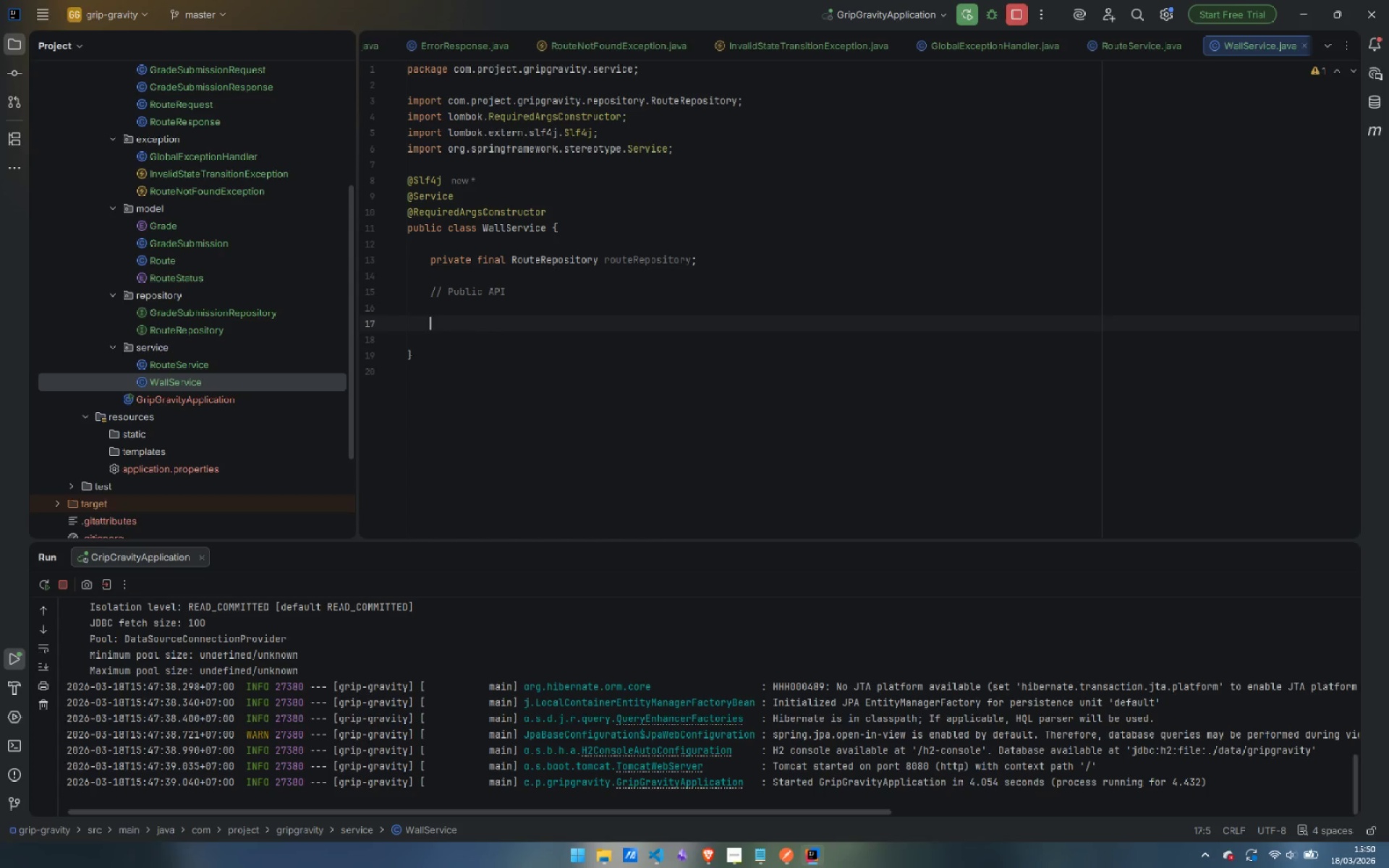 
wait(16.14)
 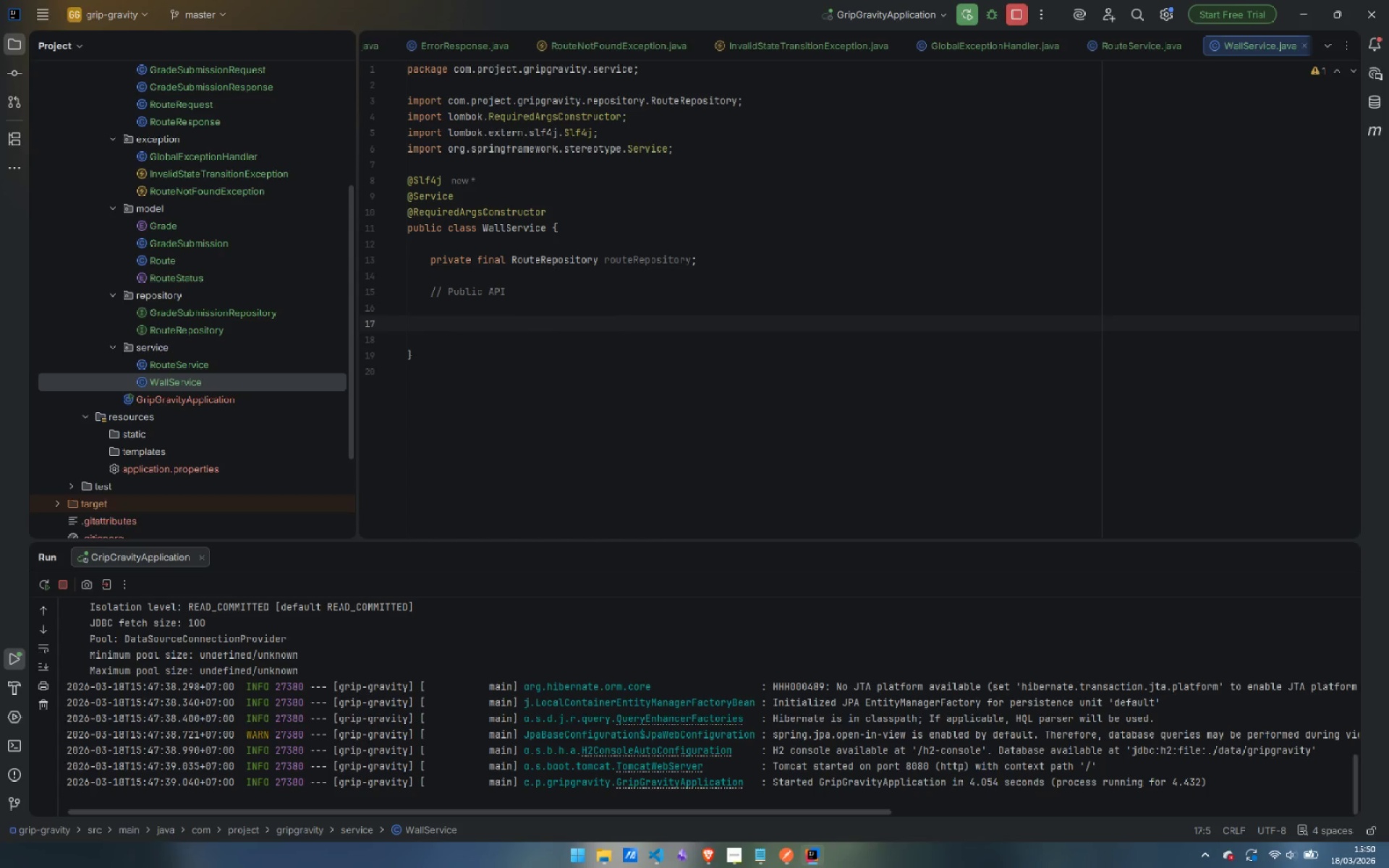 
type(@Trans)
 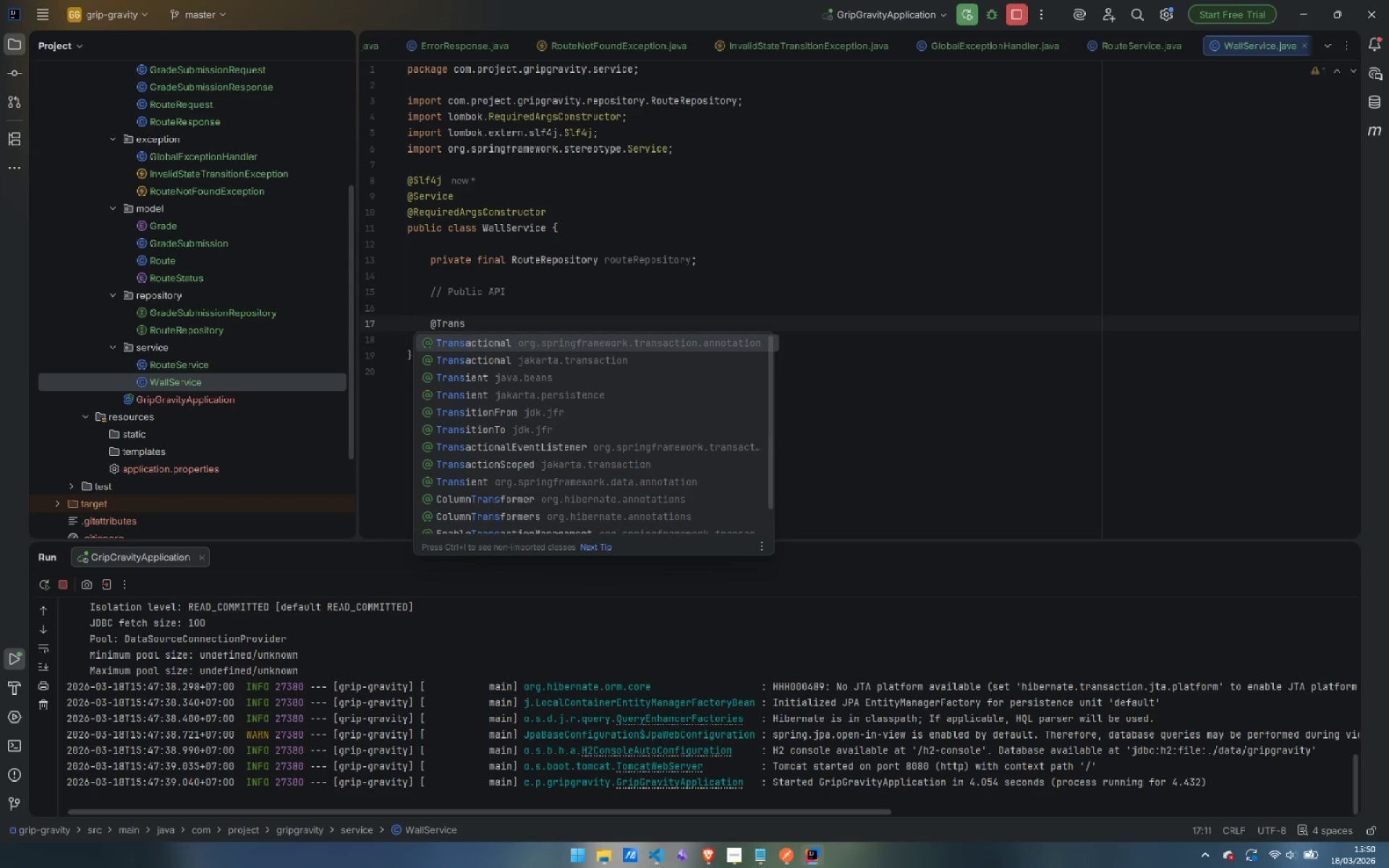 
key(Enter)
 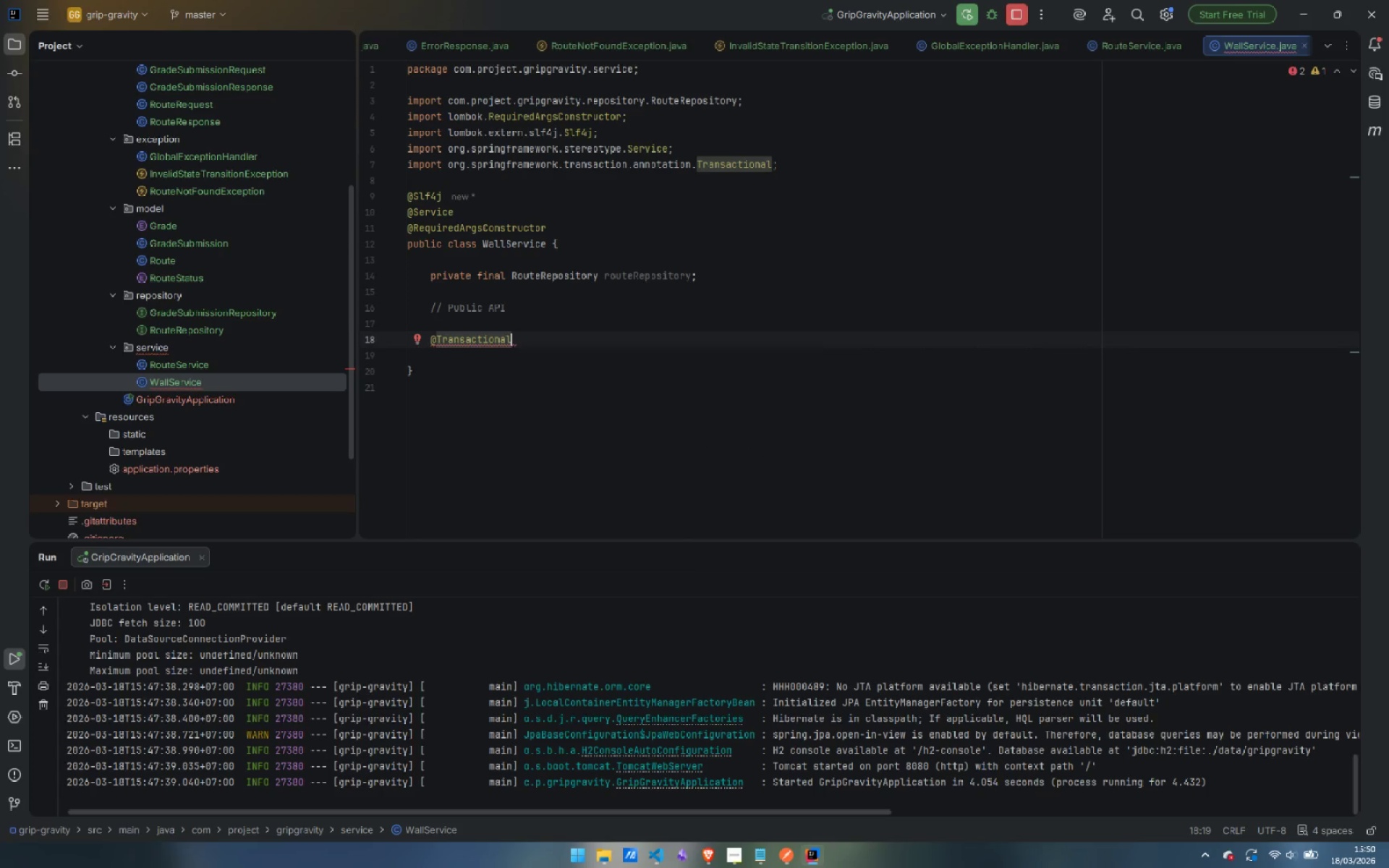 
type((read)
 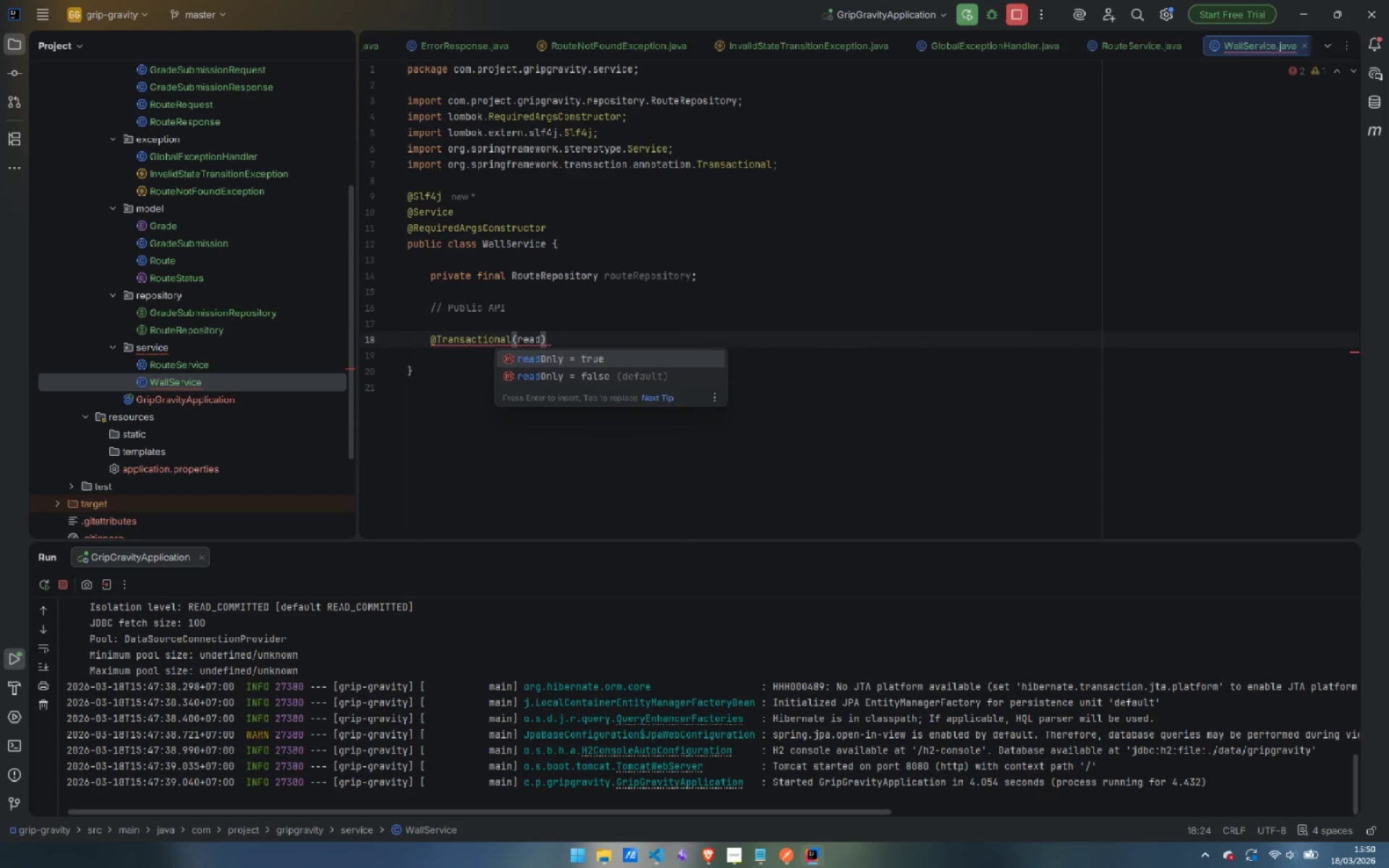 
key(Enter)
 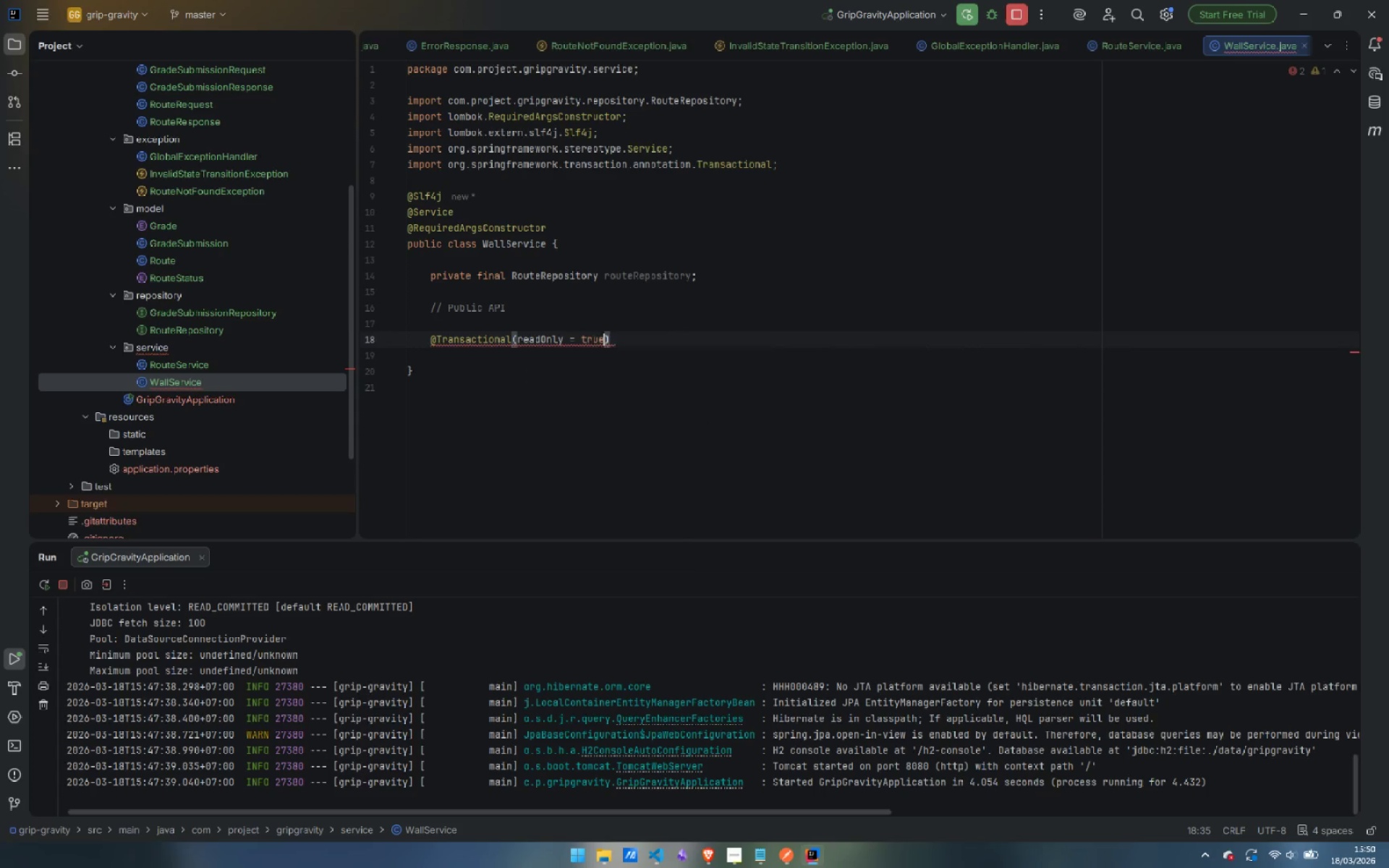 
key(ArrowRight)
 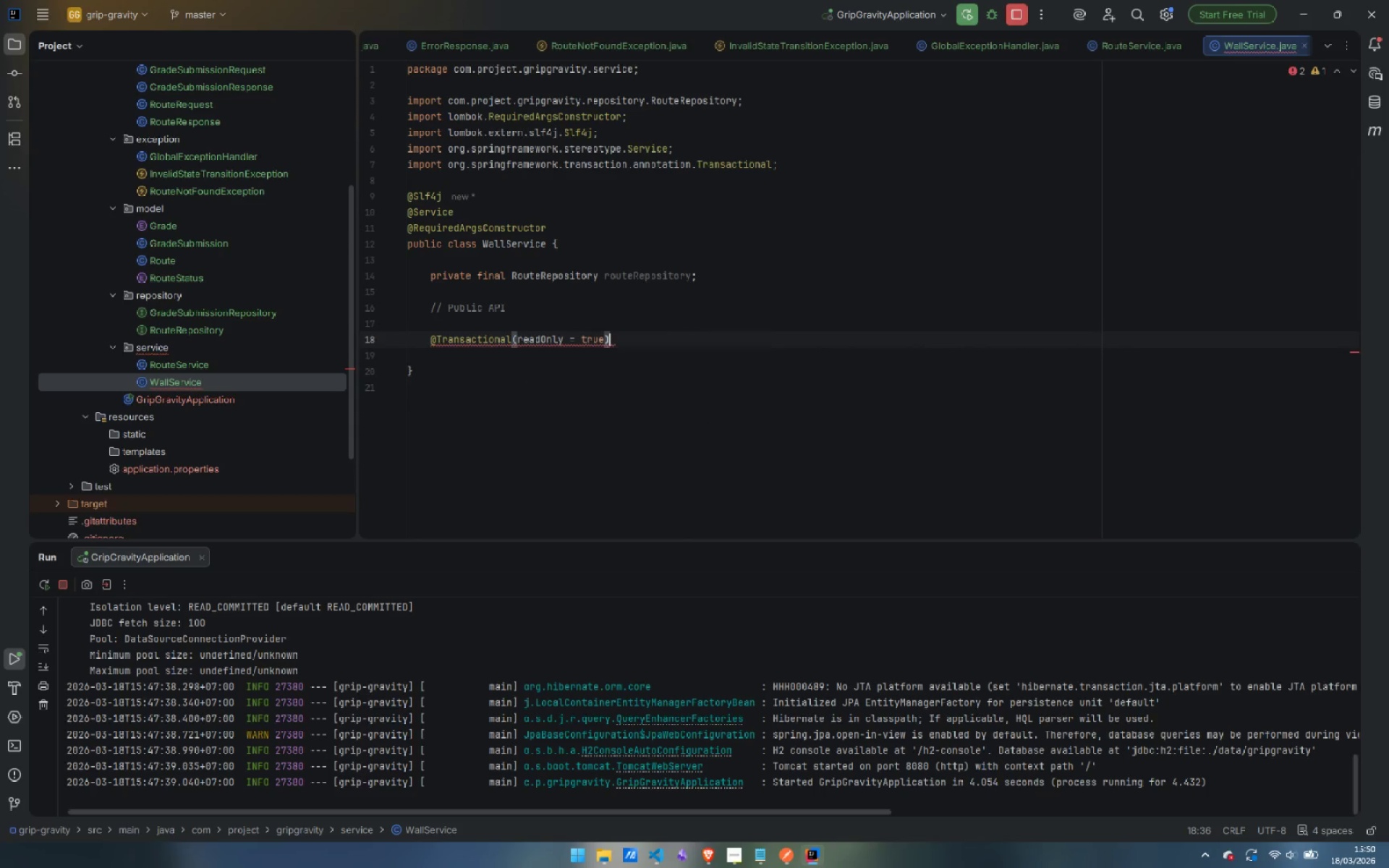 
key(Enter)
 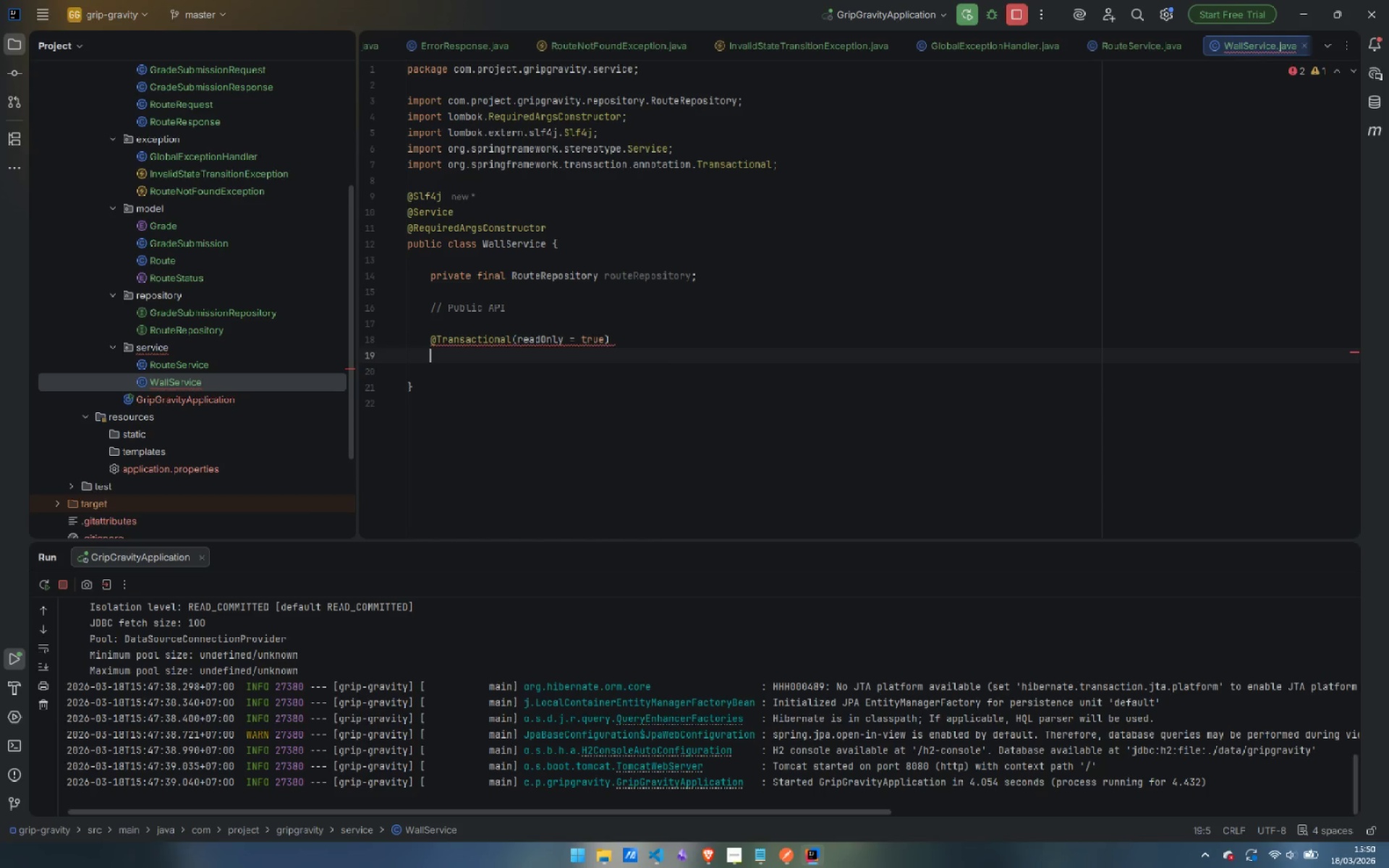 
type(publ)
 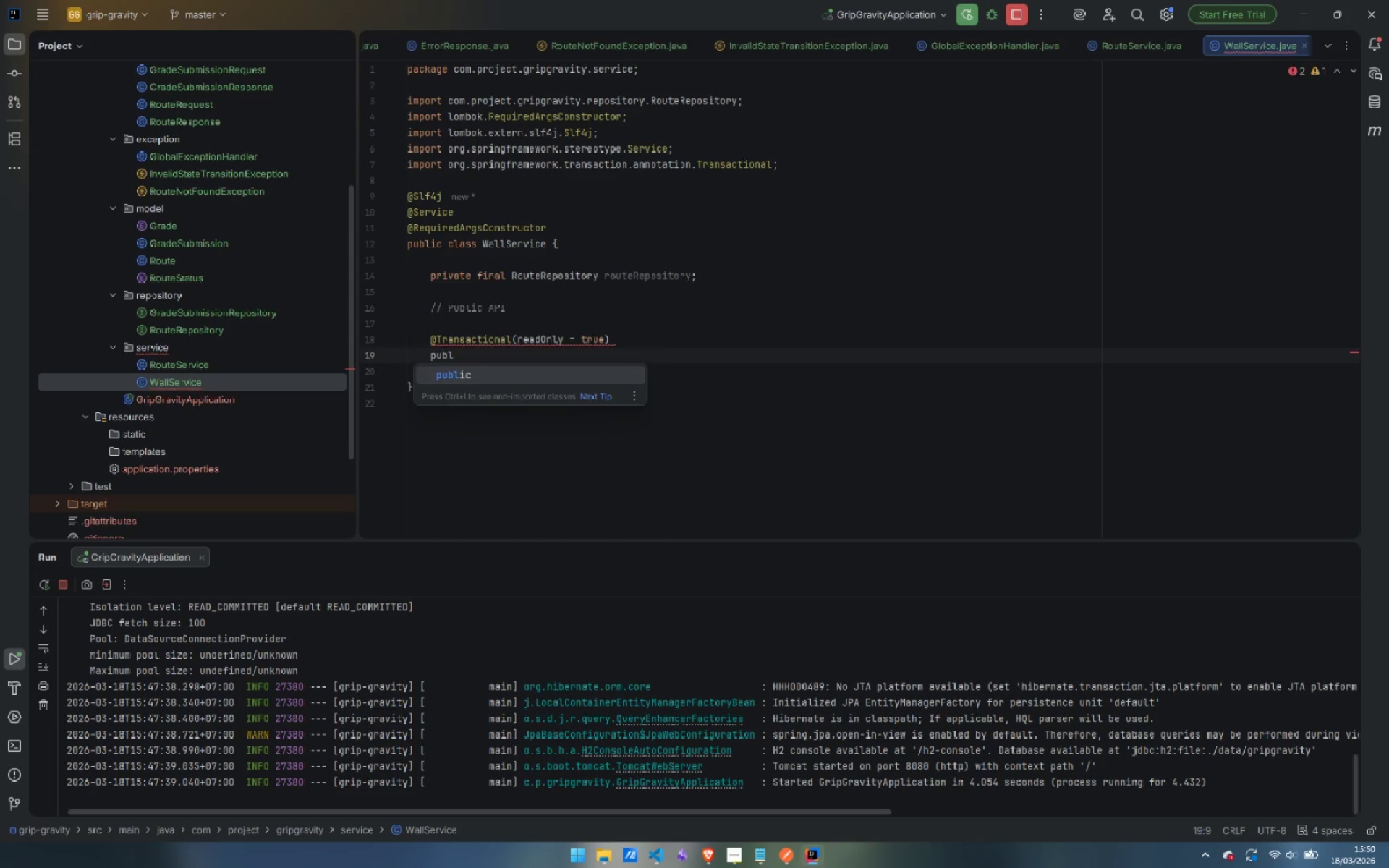 
key(Enter)
 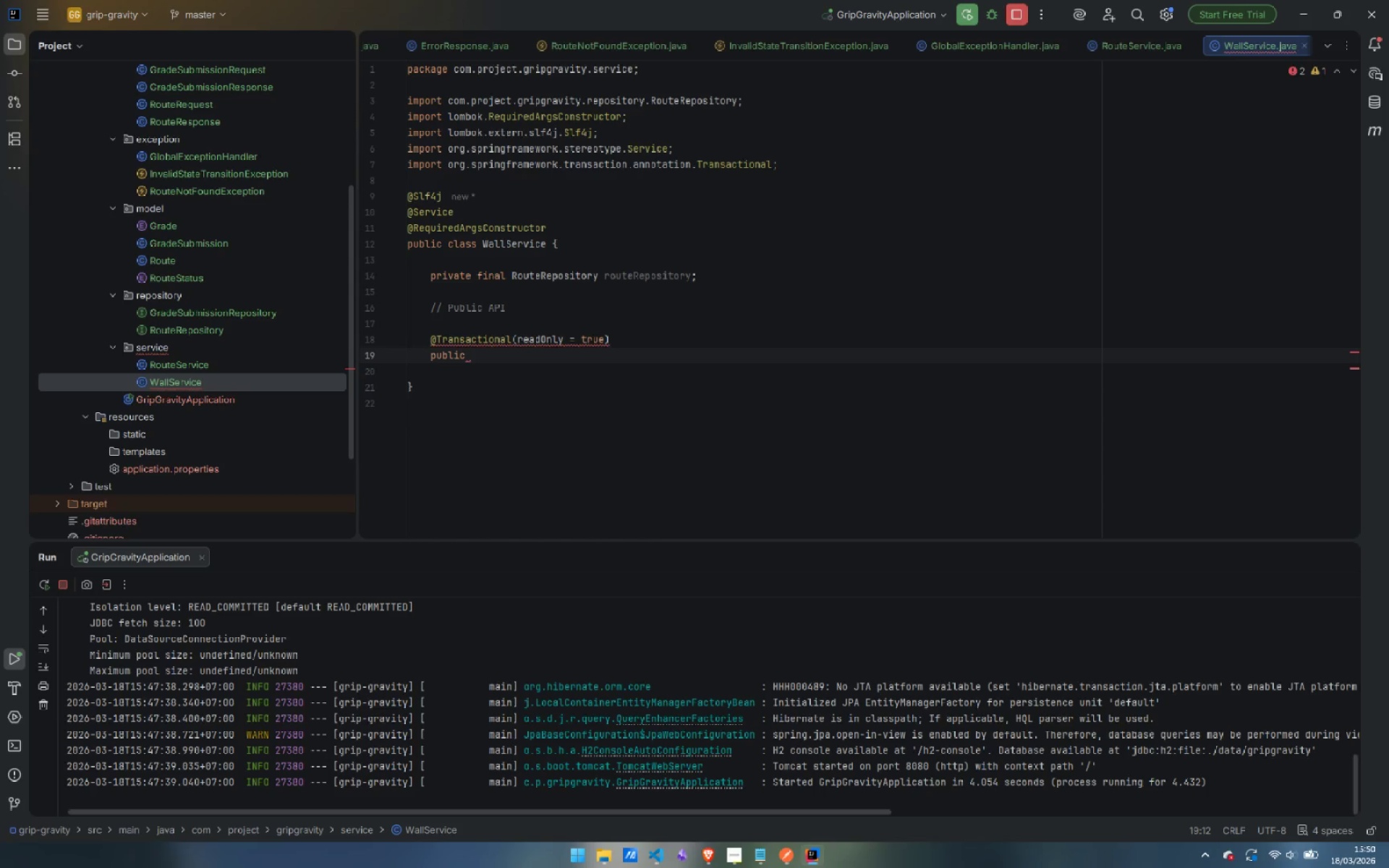 
type(List<Fre)
 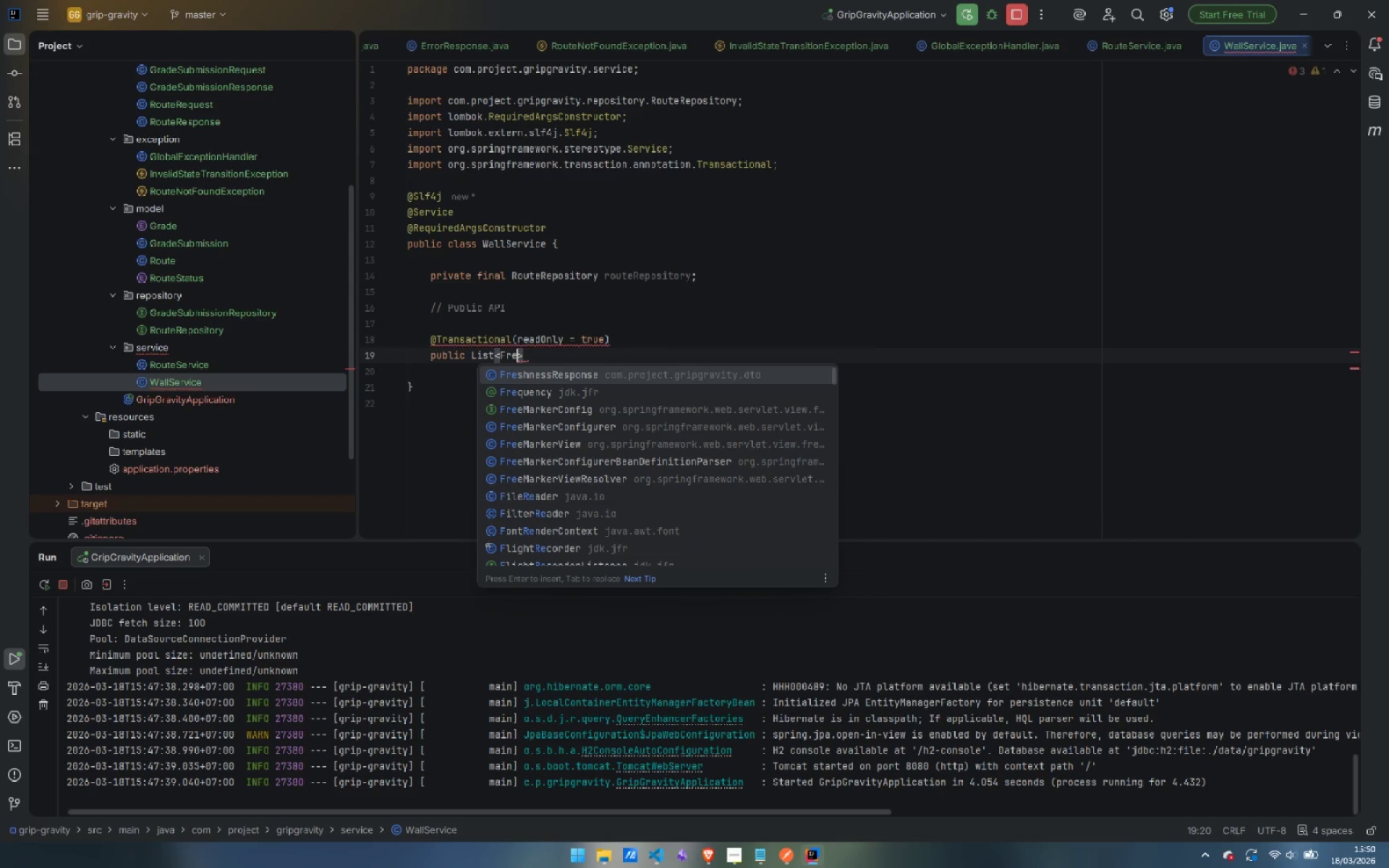 
key(Enter)
 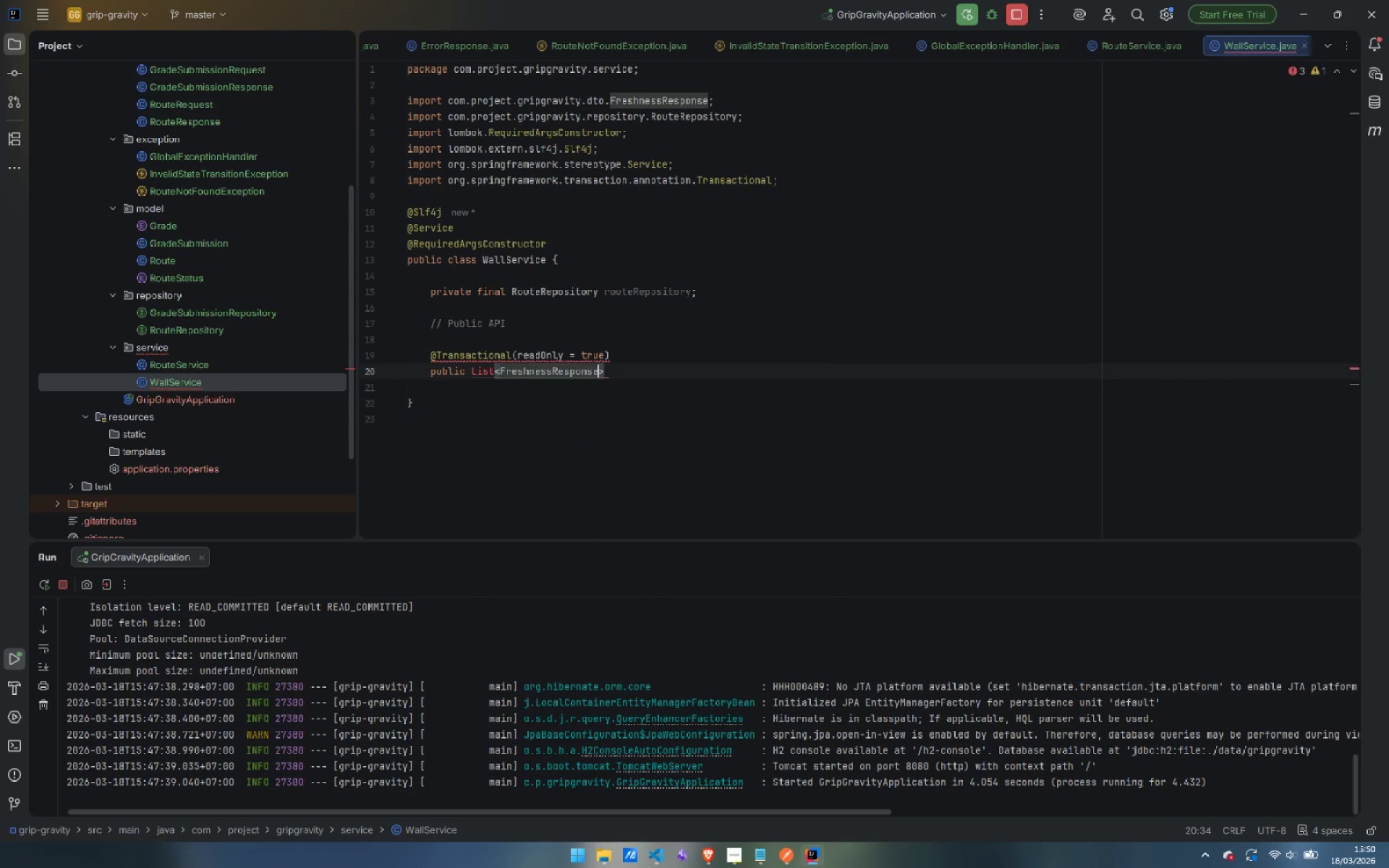 
key(ArrowRight)
 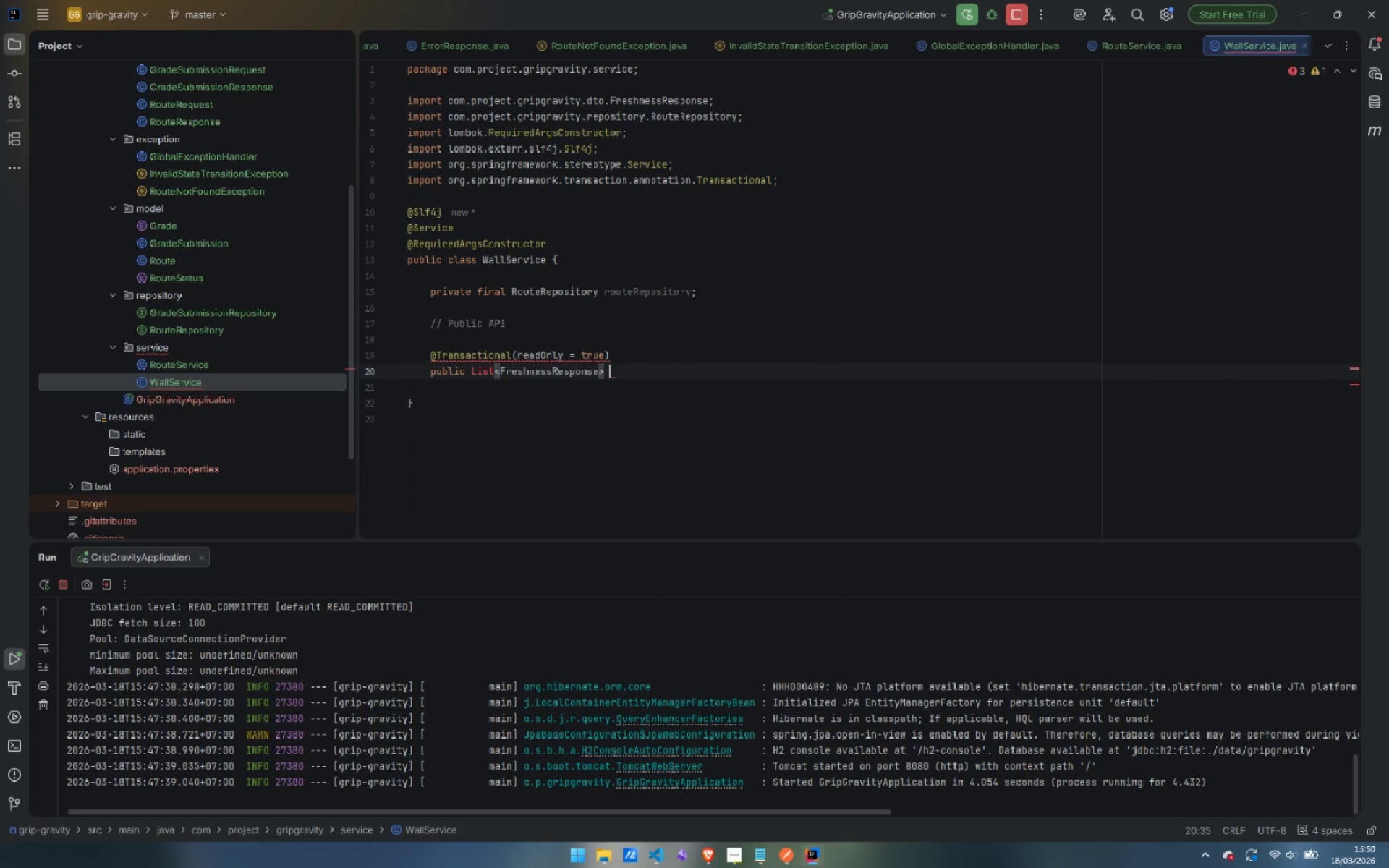 
key(Space)
 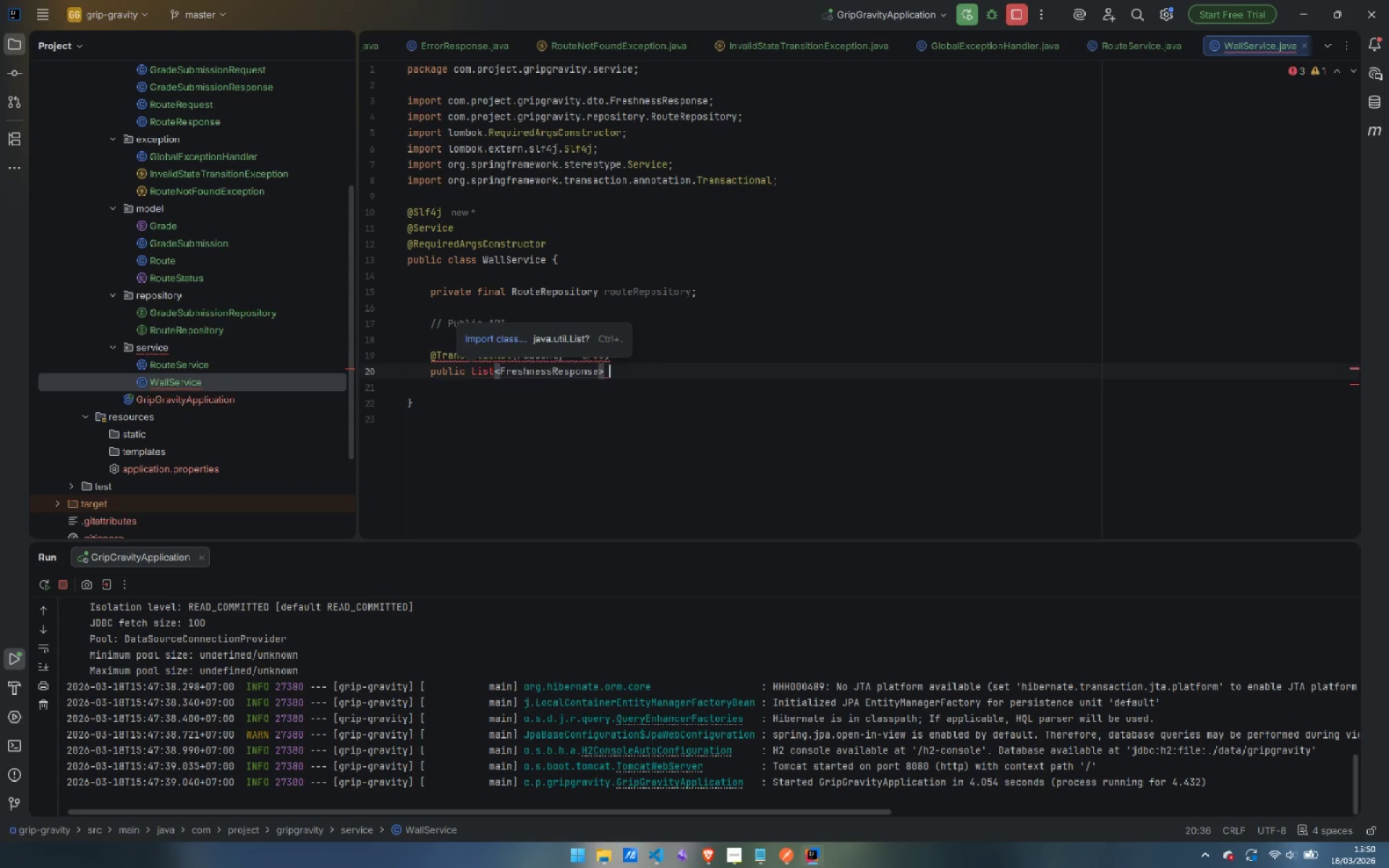 
key(Control+Period)
 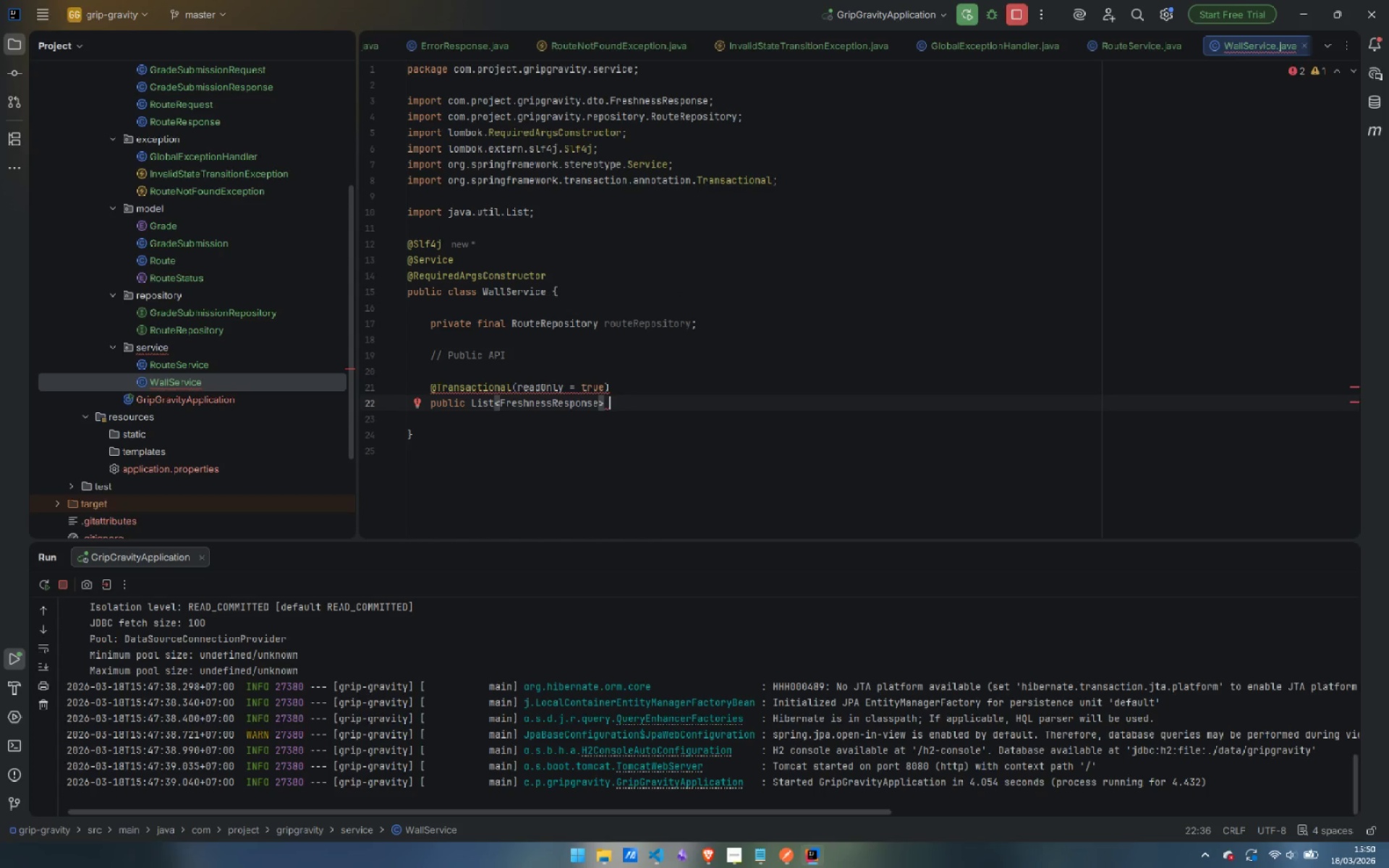 
wait(8.7)
 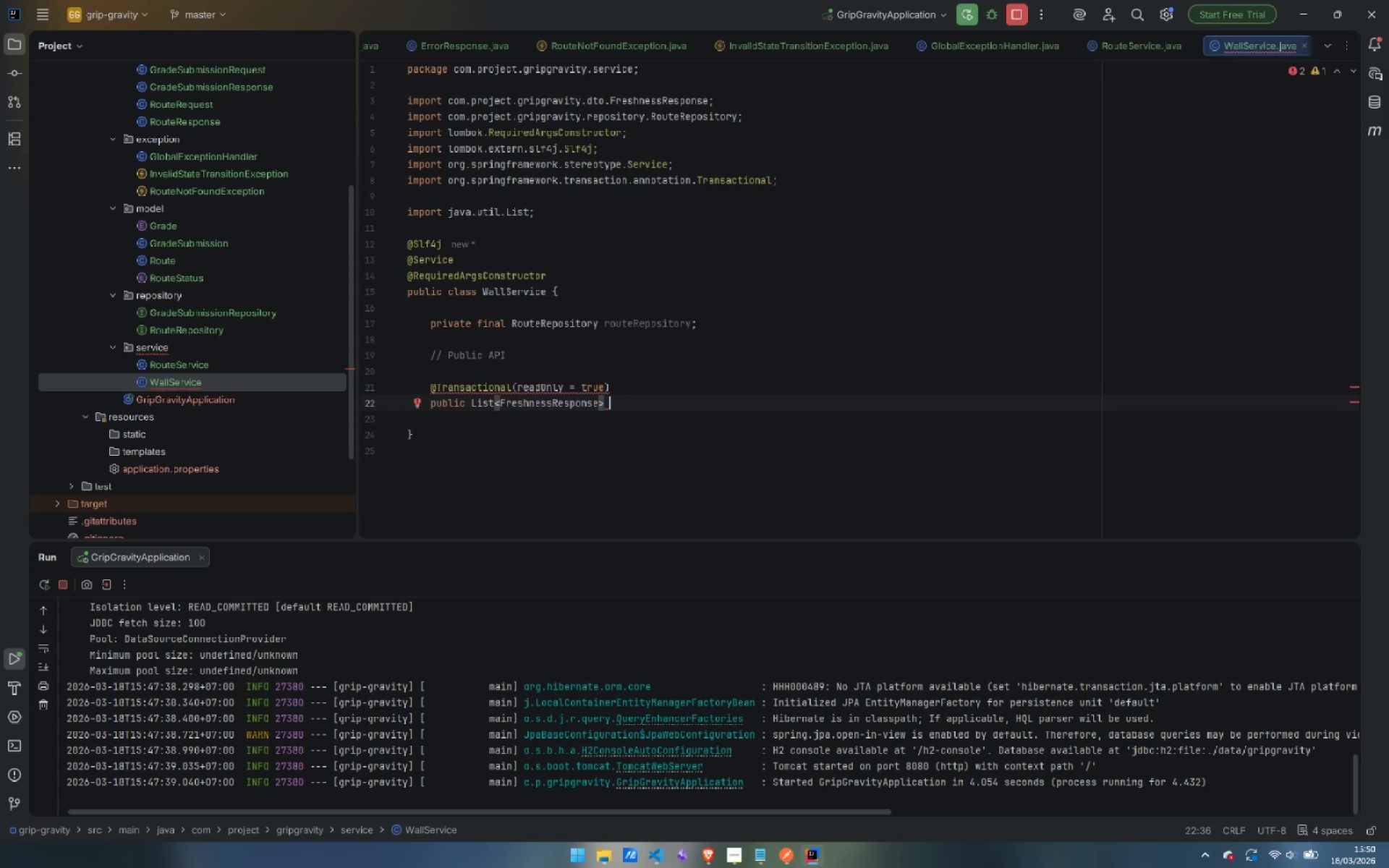 
type(getFreshnessAllSectn)
key(Backspace)
type(ons() {)
 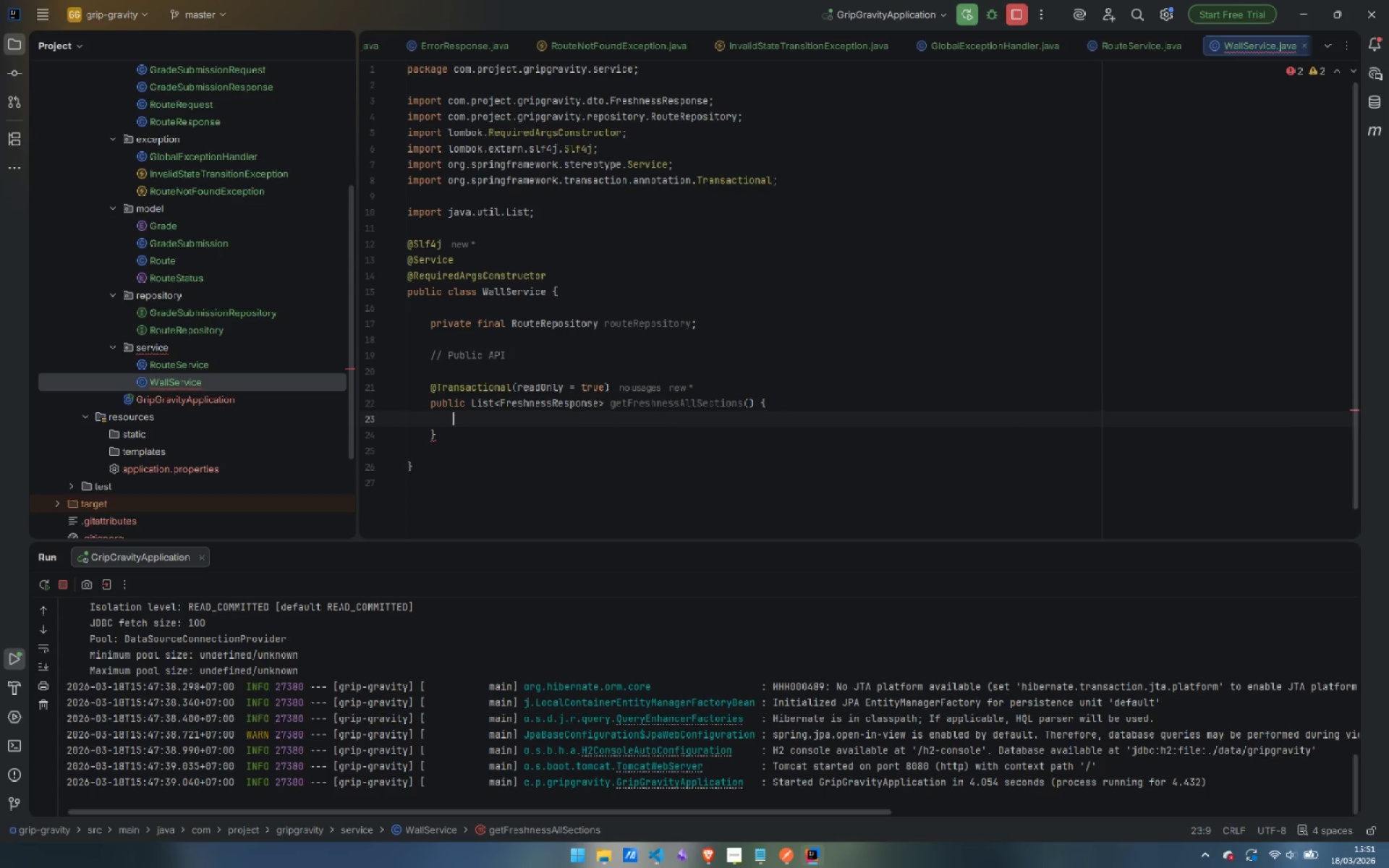 
 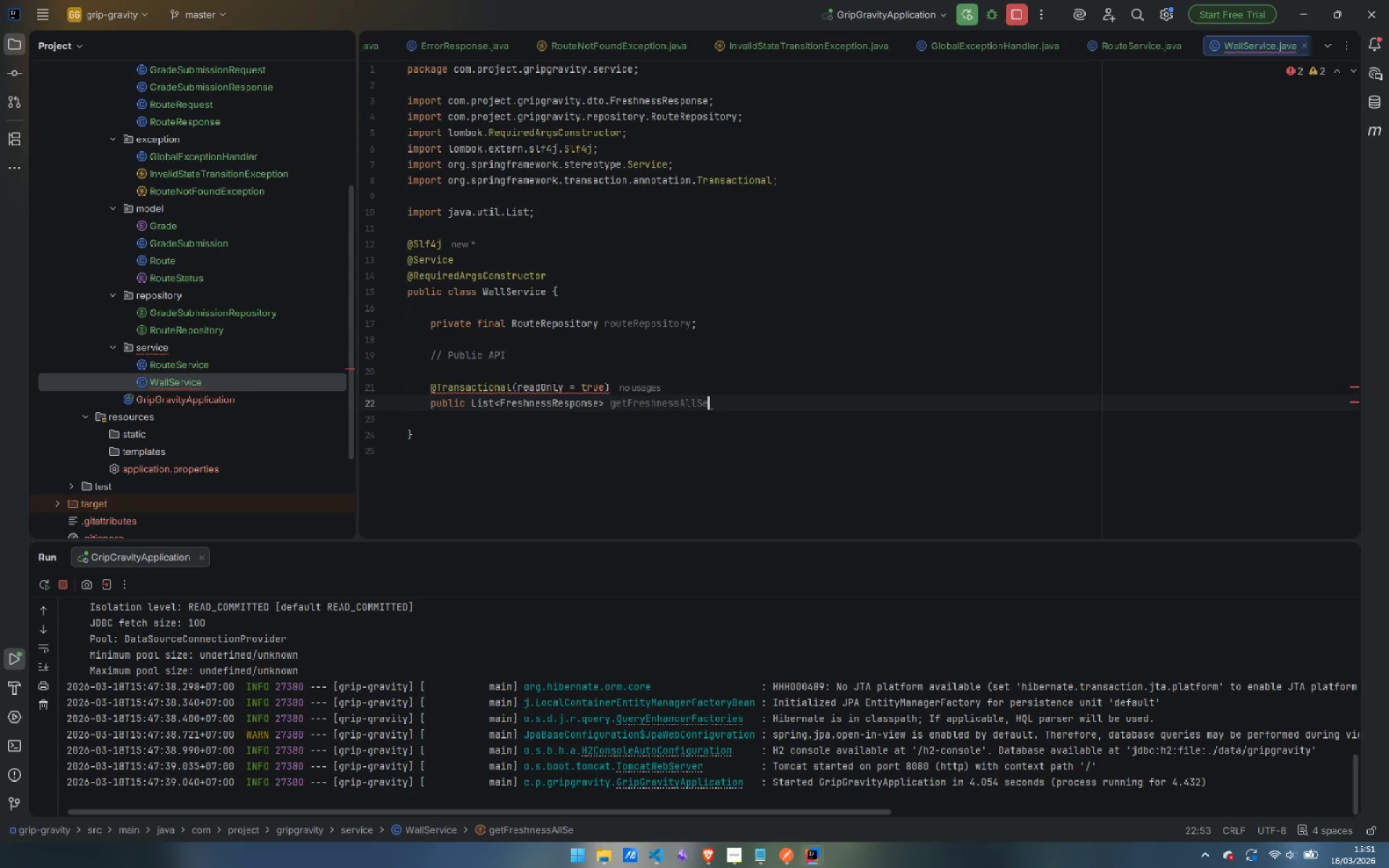 
hold_key(key=I, duration=0.38)
 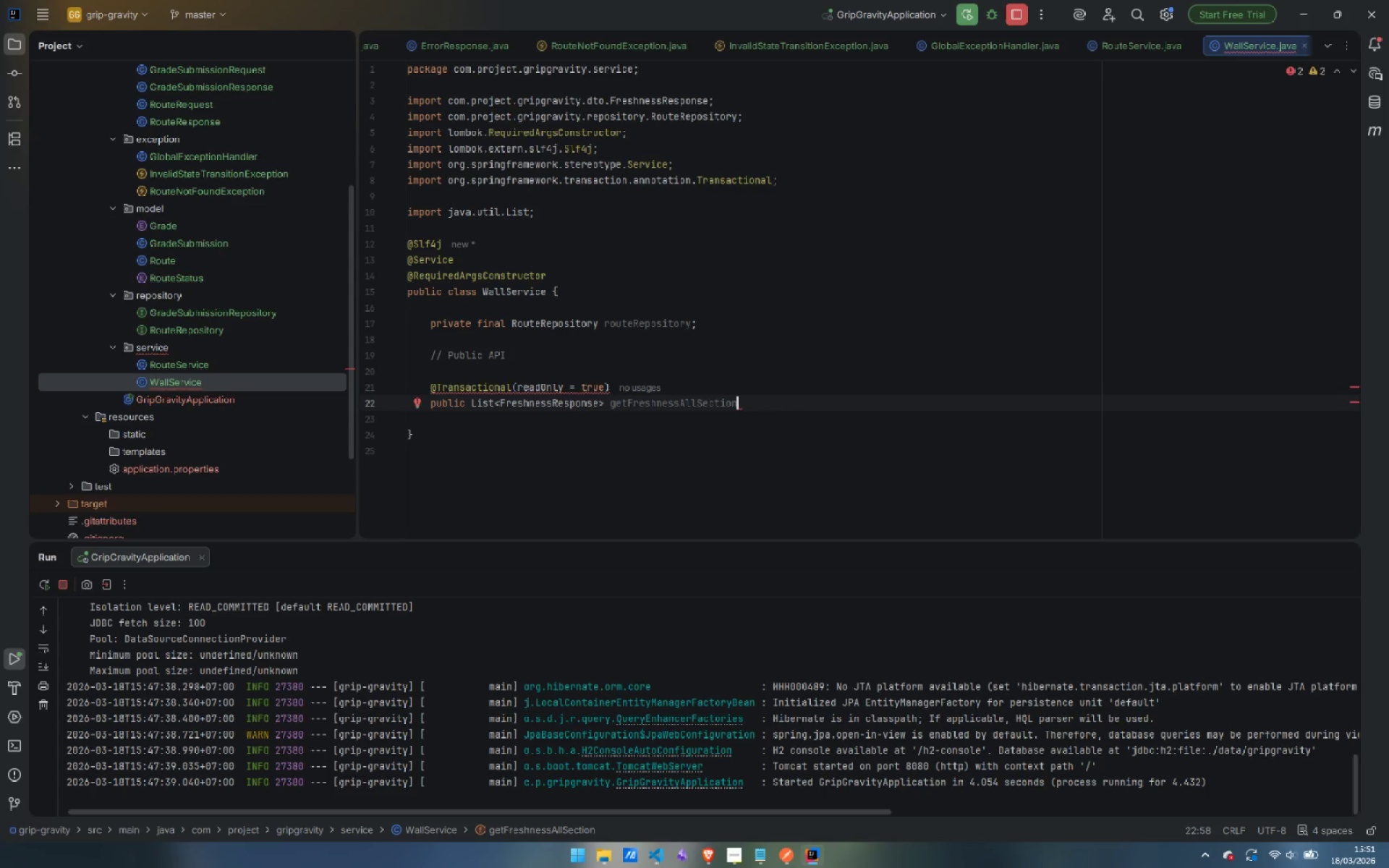 
key(Enter)
 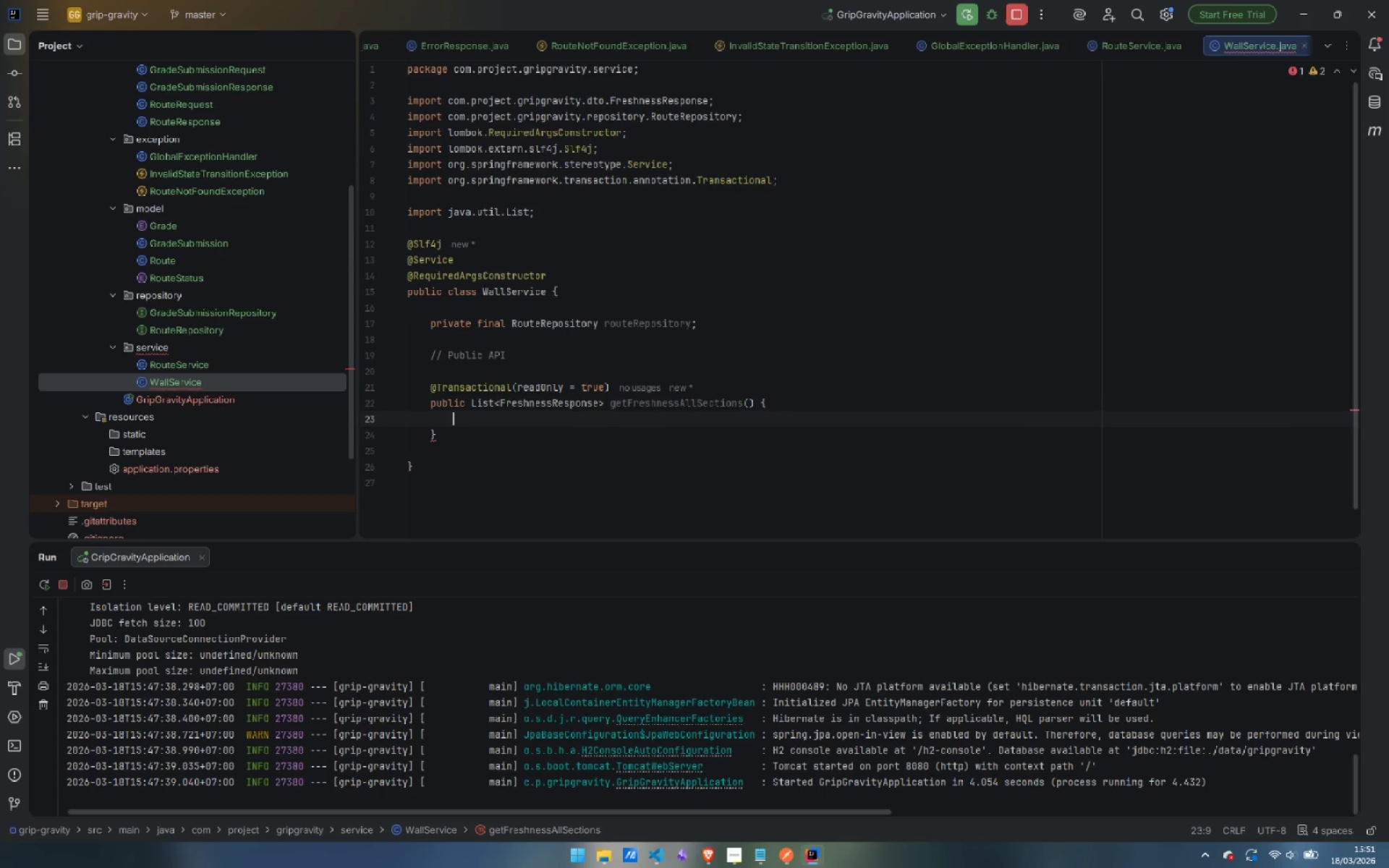 
type(List<Route)
 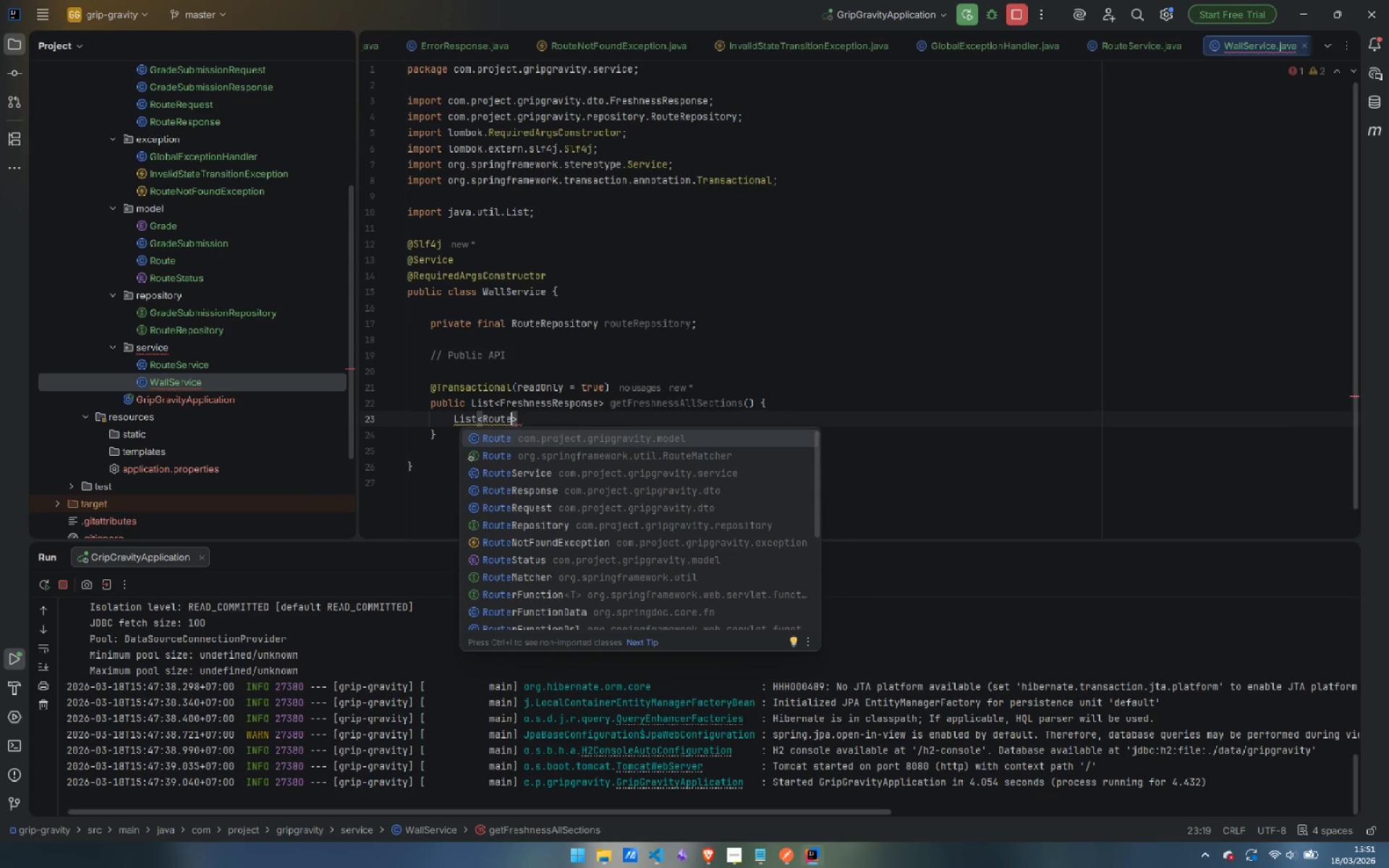 
key(Enter)
 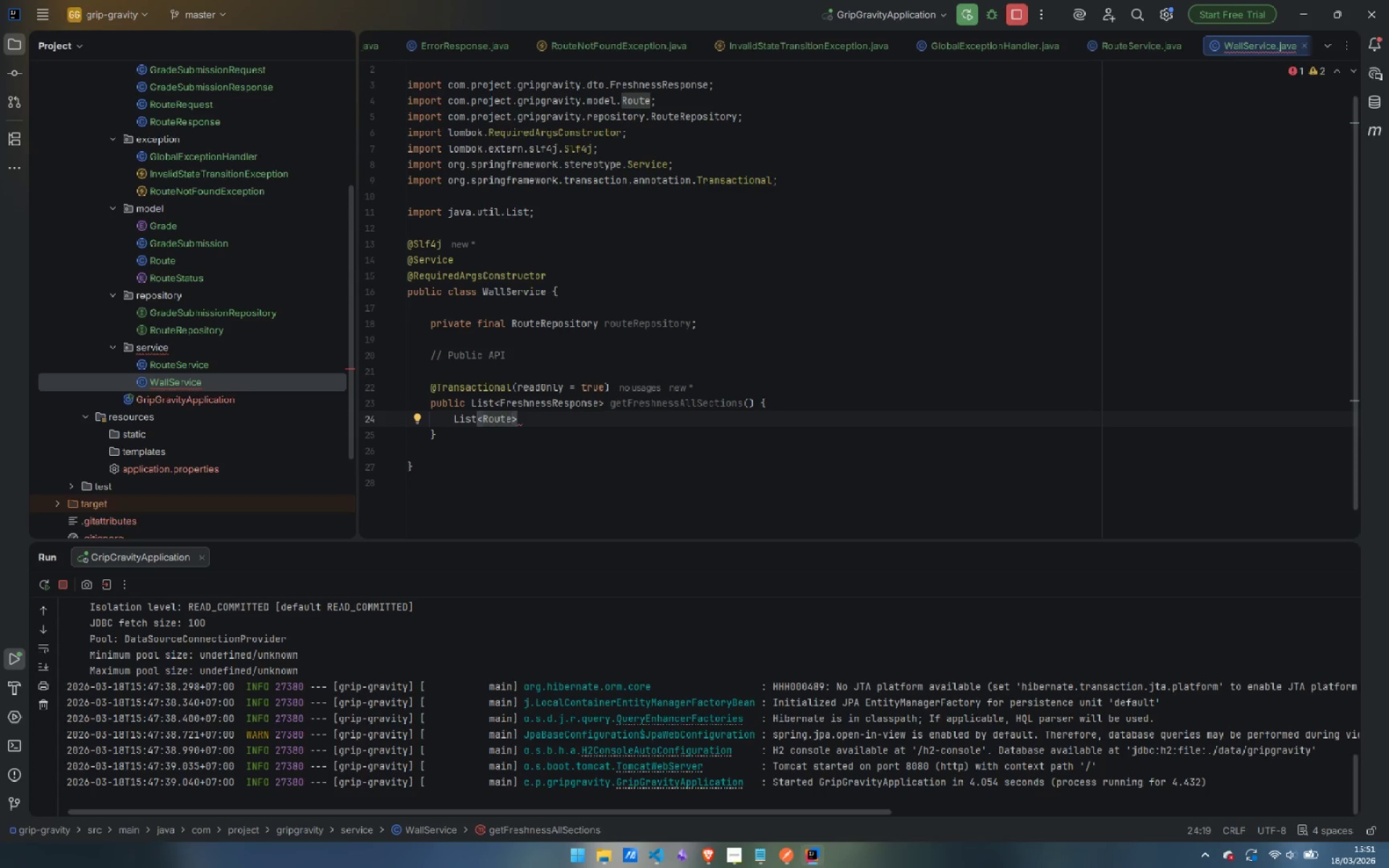 
key(ArrowRight)
 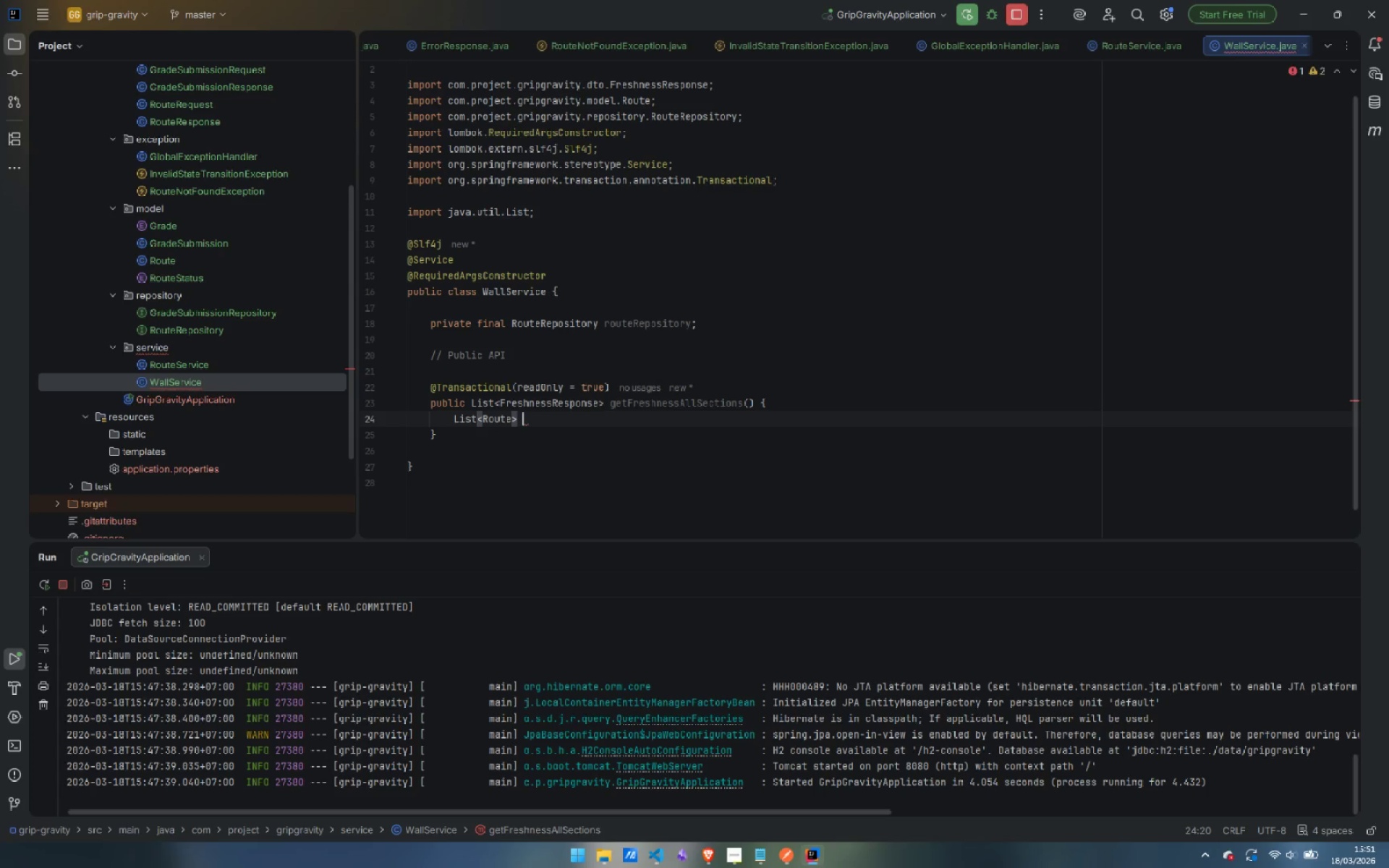 
type( activeRoute = route)
 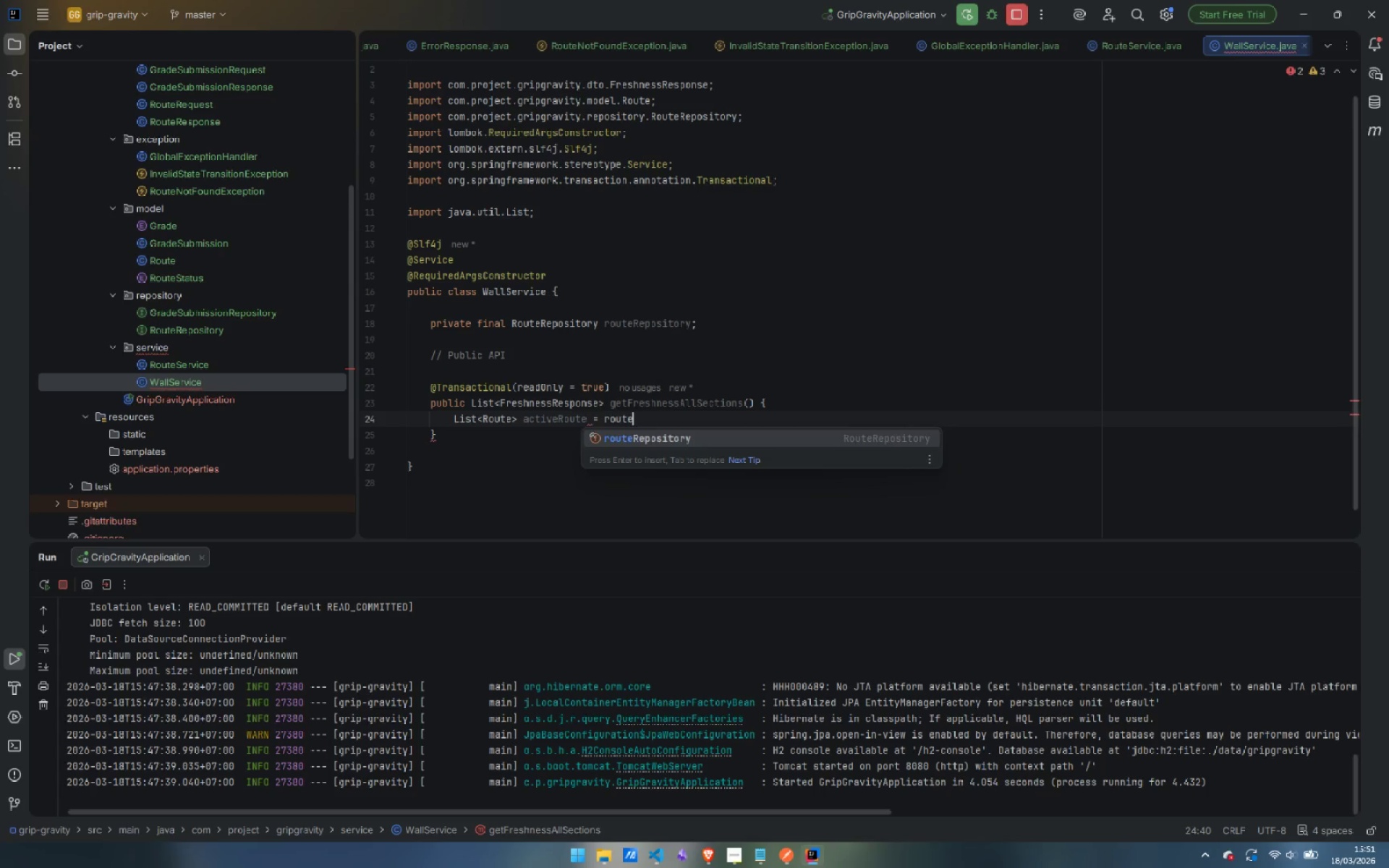 
key(Enter)
 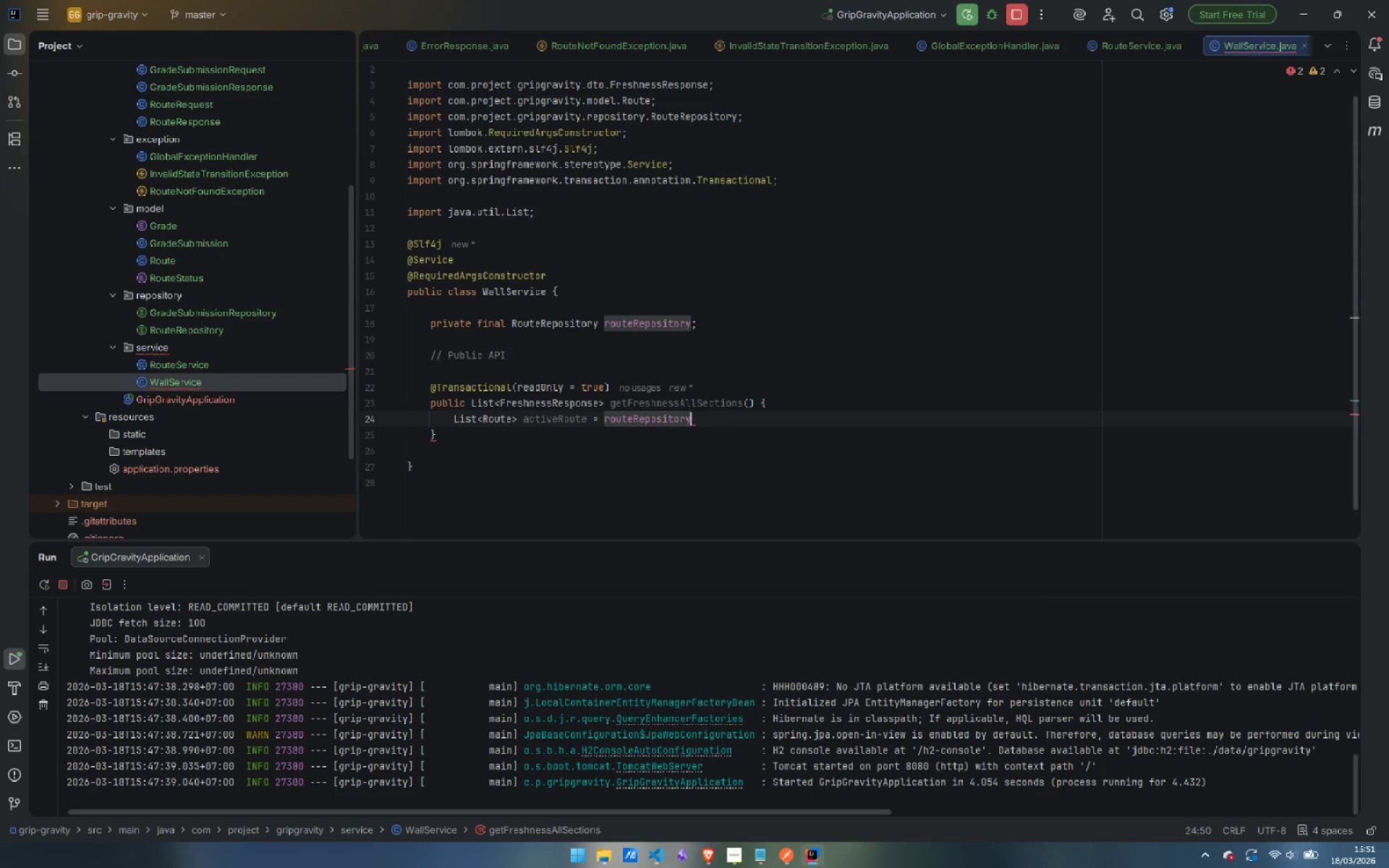 
type(.find)
 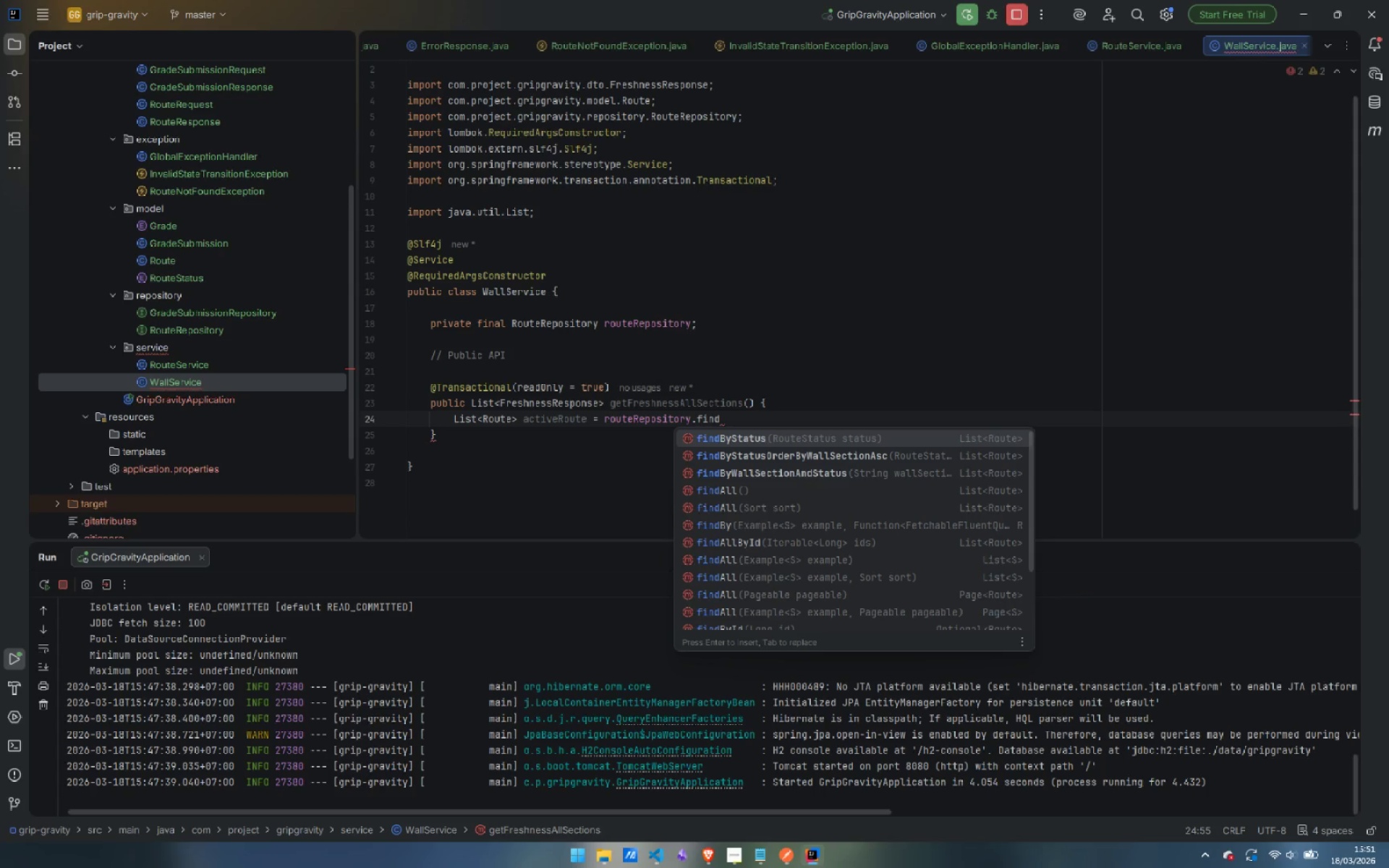 
key(ArrowDown)
 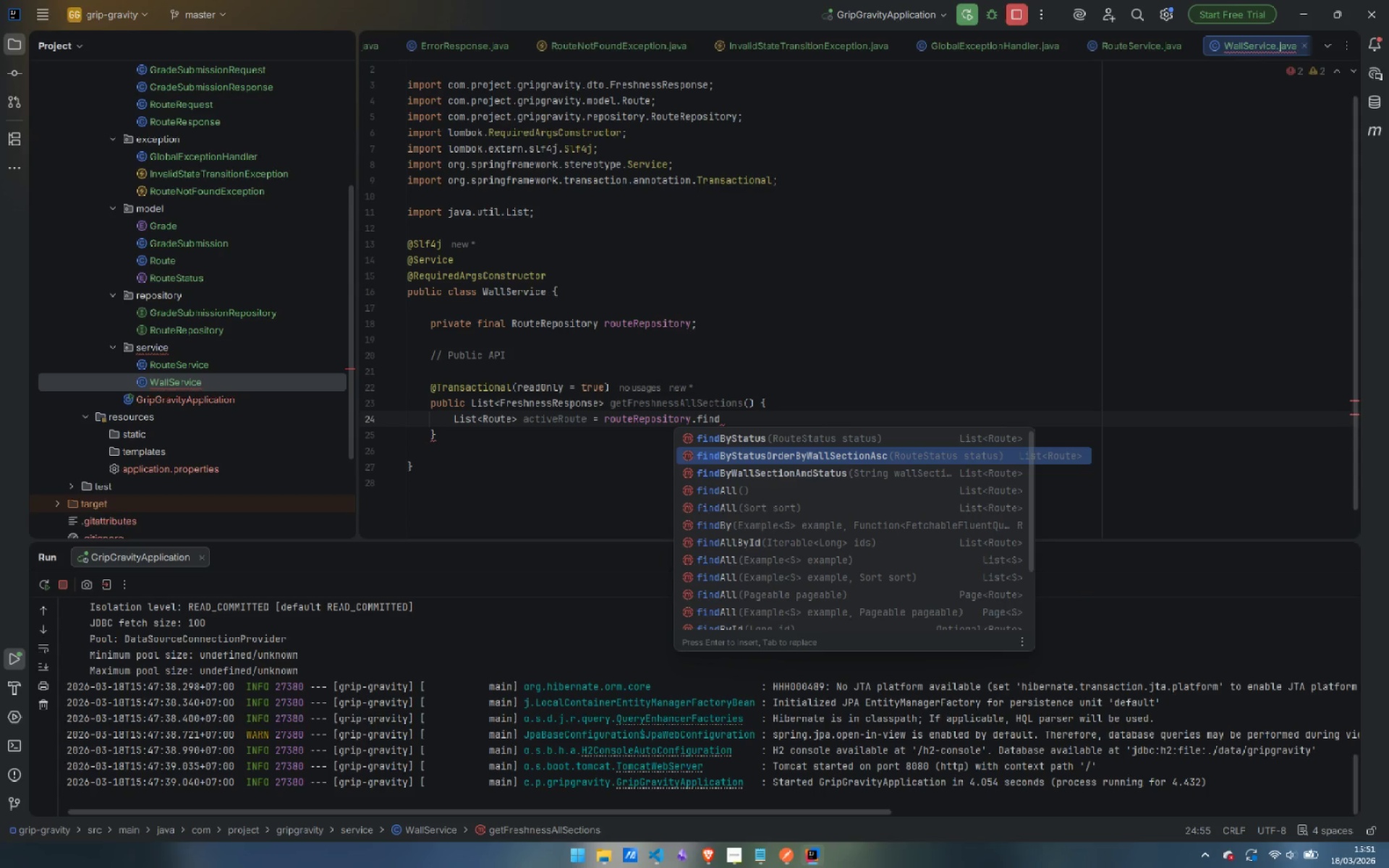 
key(Enter)
 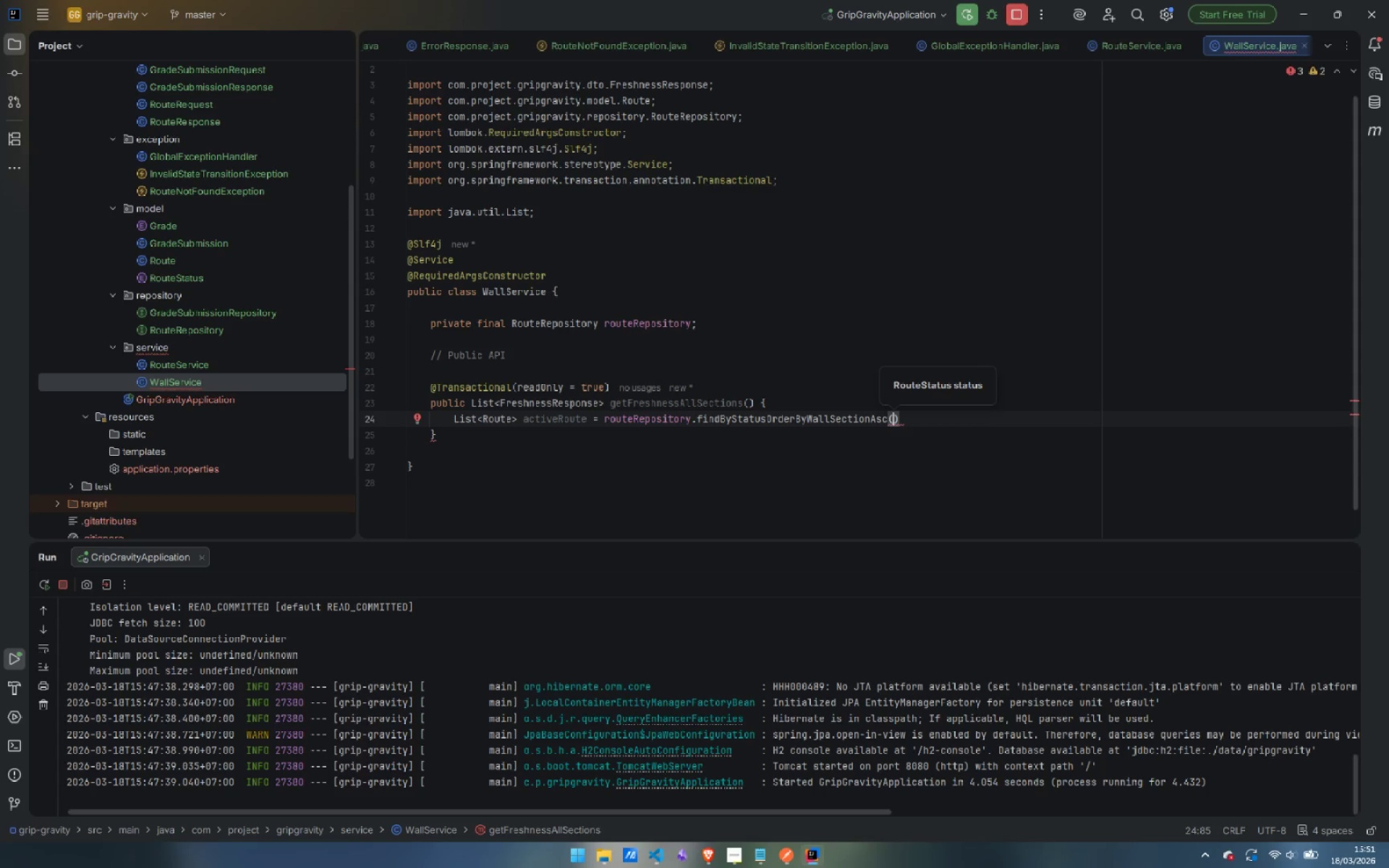 
type(Route)
 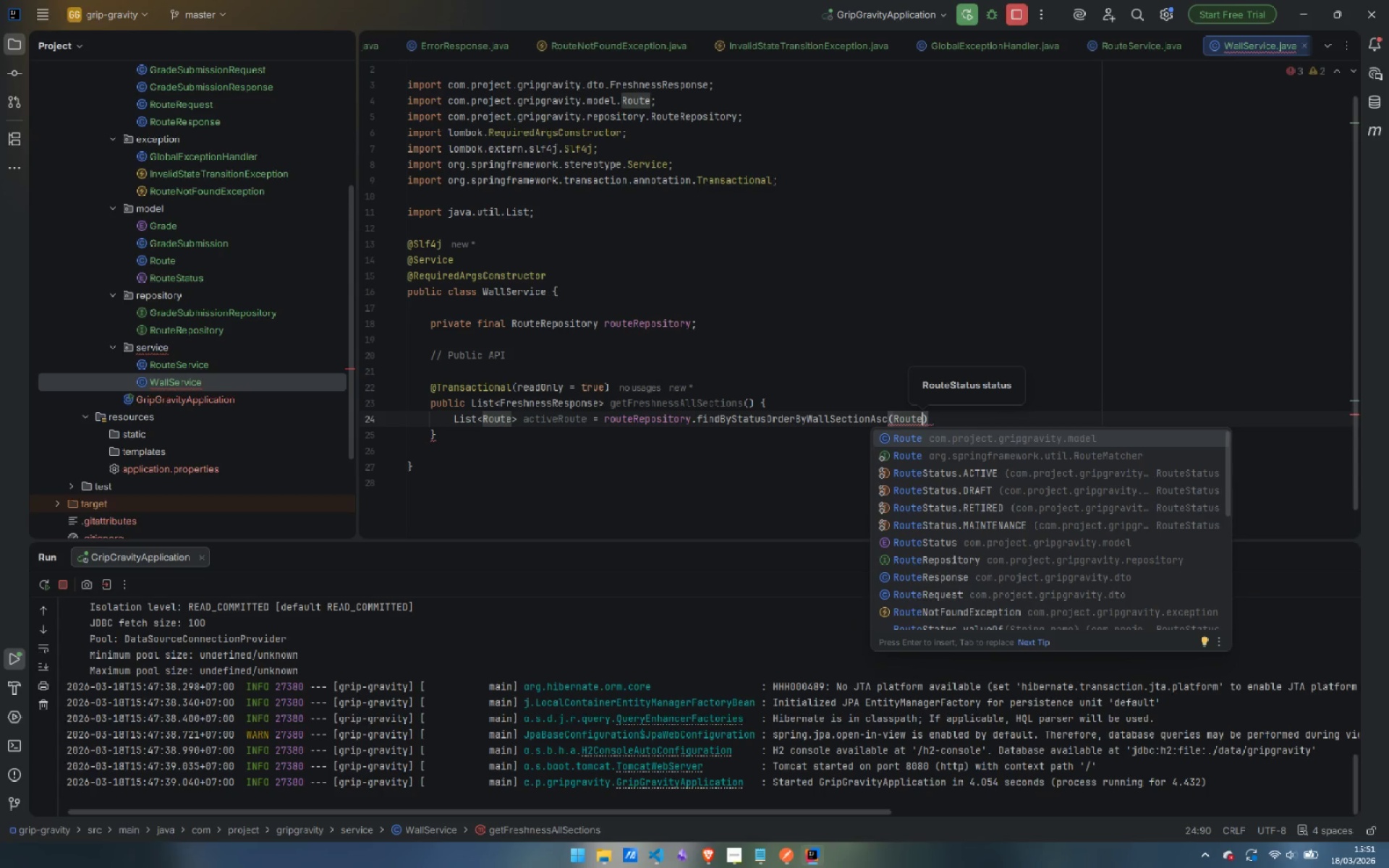 
key(ArrowDown)
 